 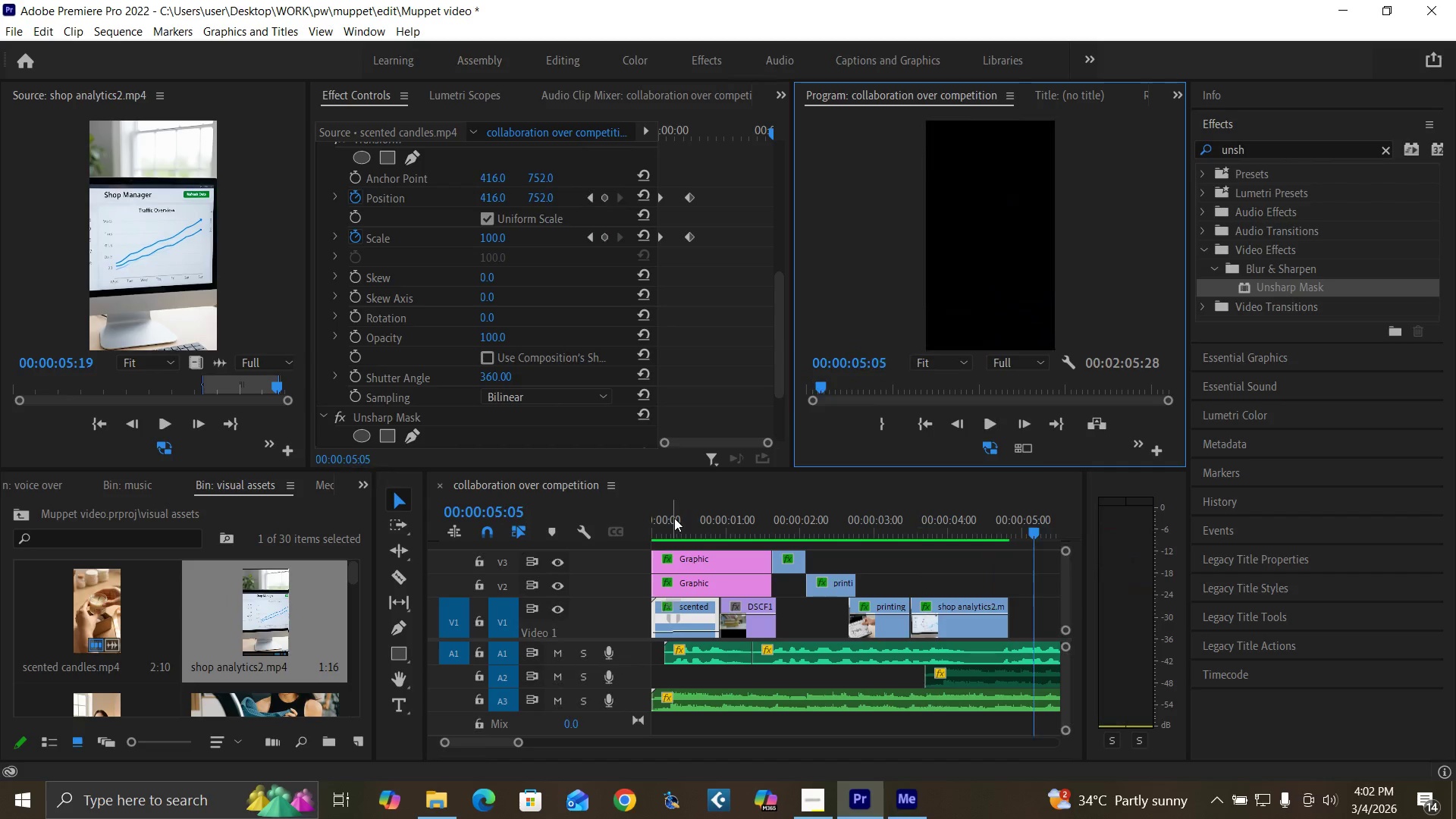 
left_click([676, 523])
 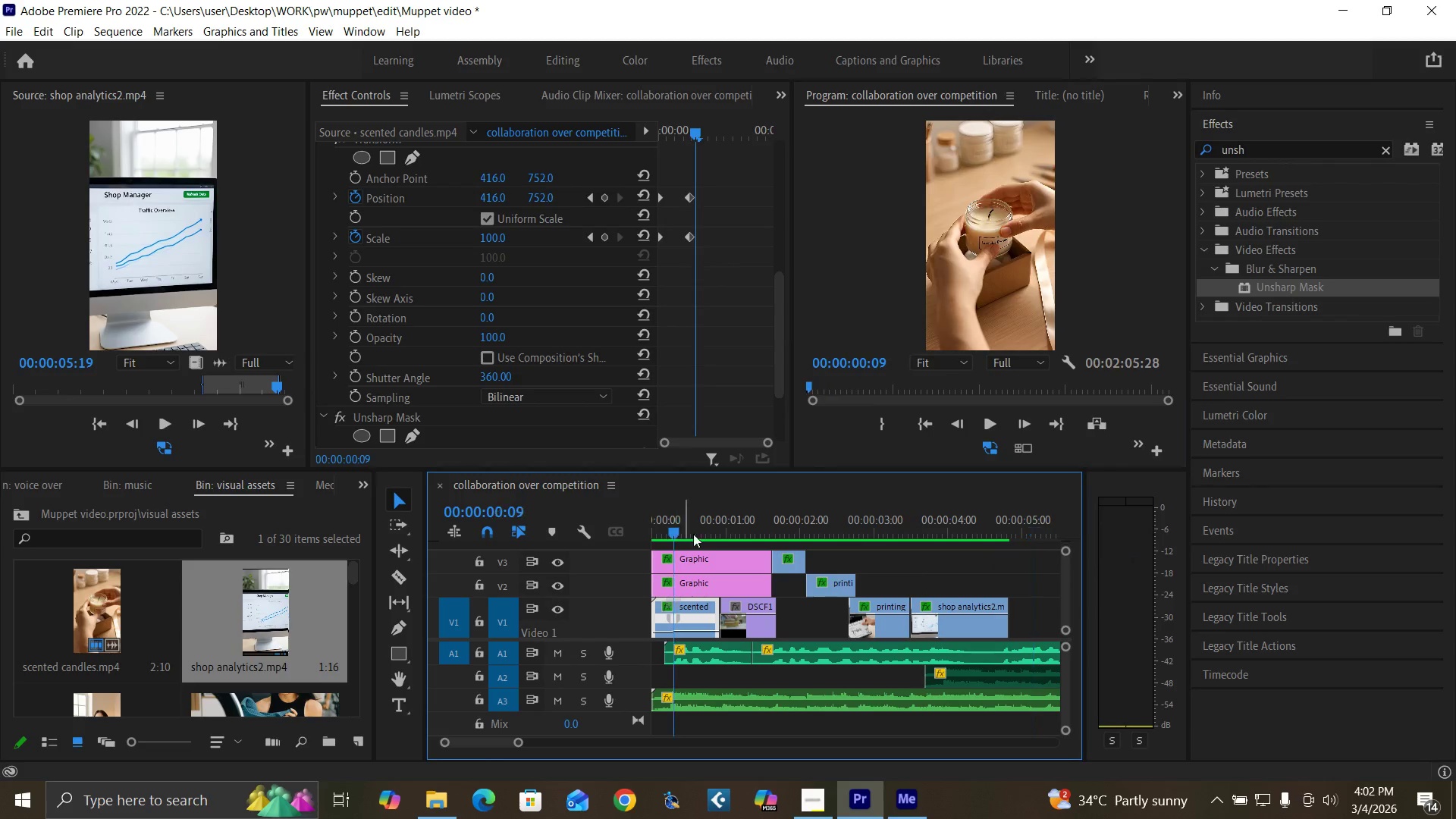 
key(Space)
 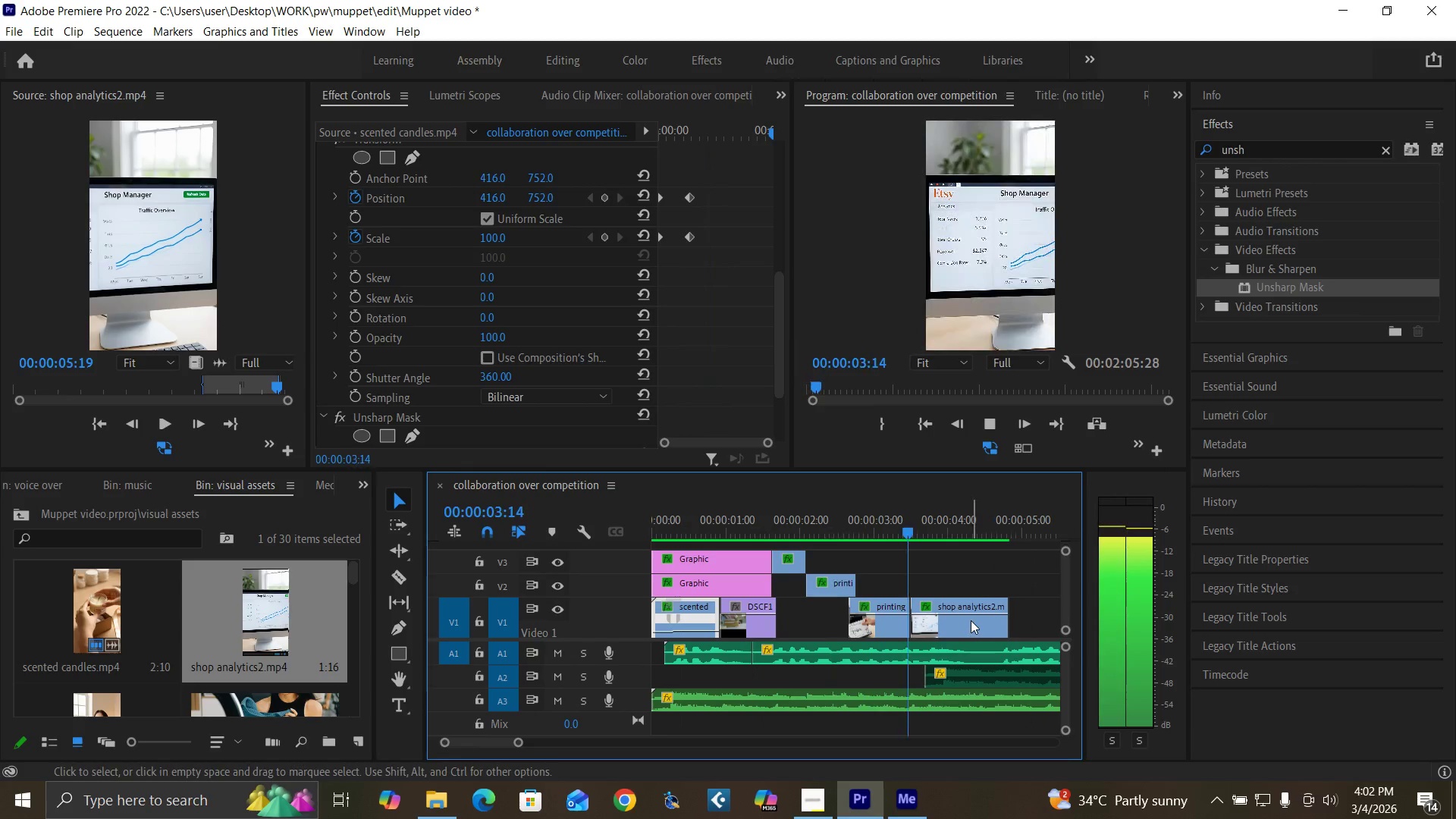 
key(Space)
 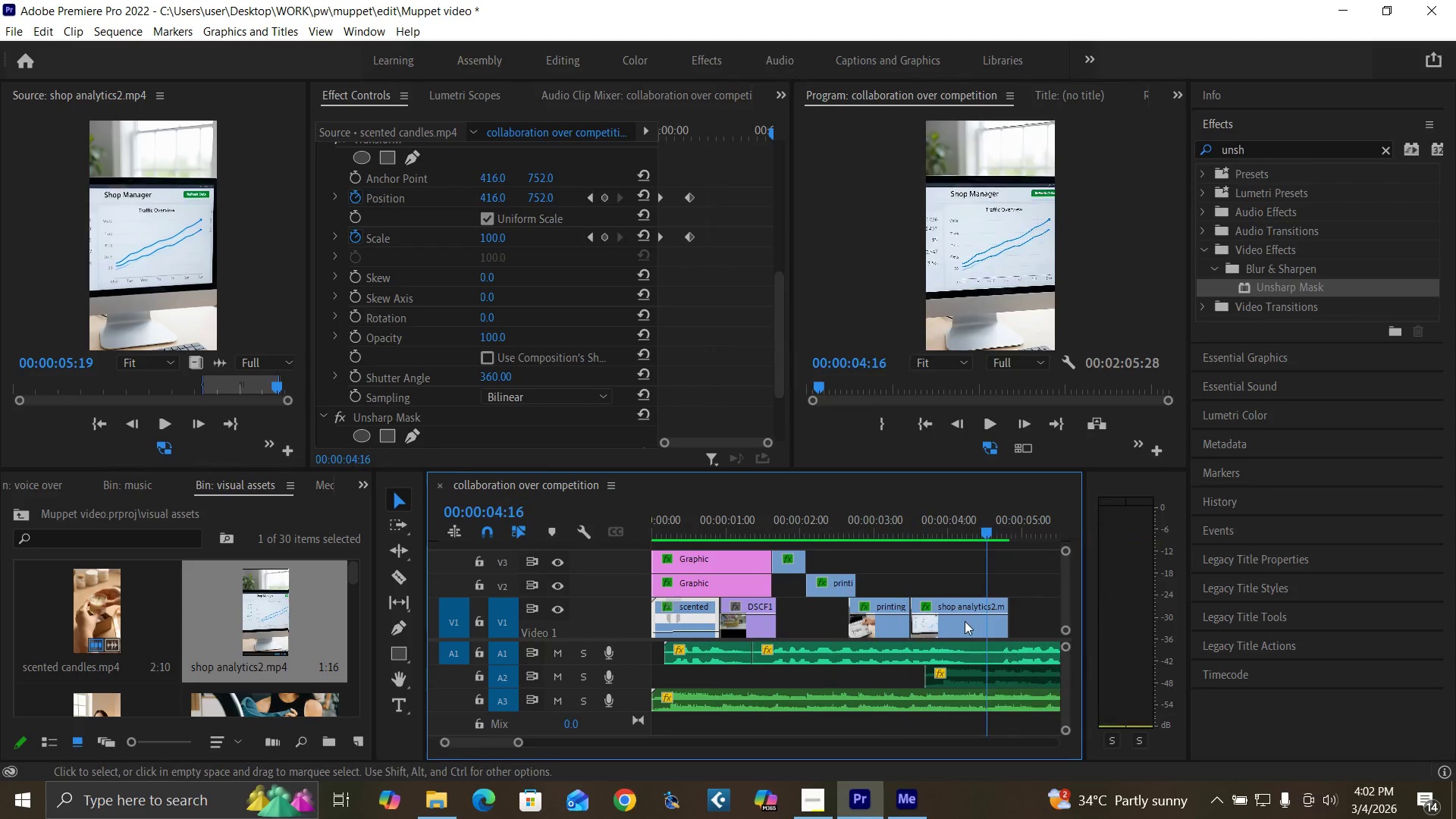 
left_click([969, 620])
 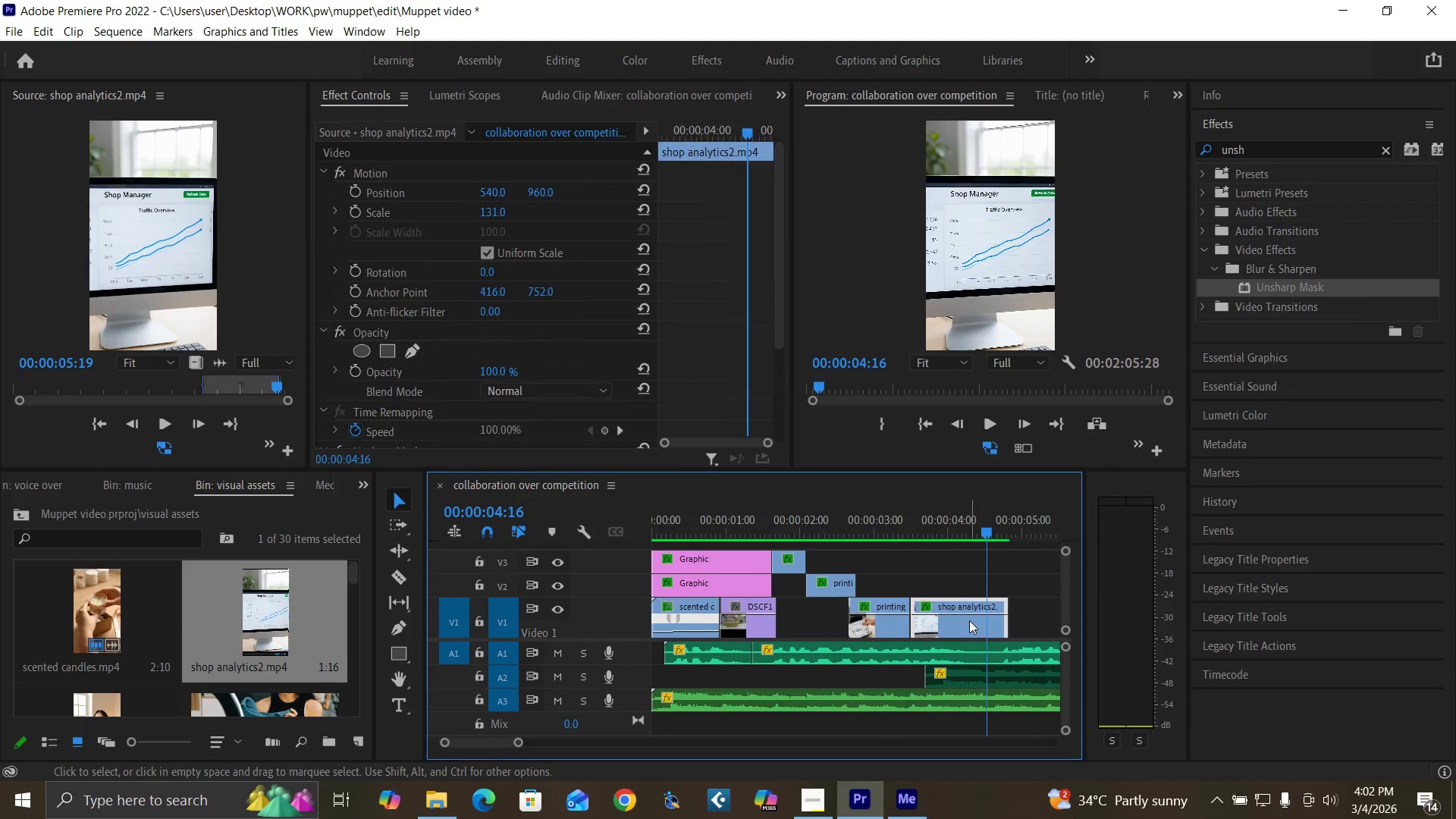 
right_click([969, 620])
 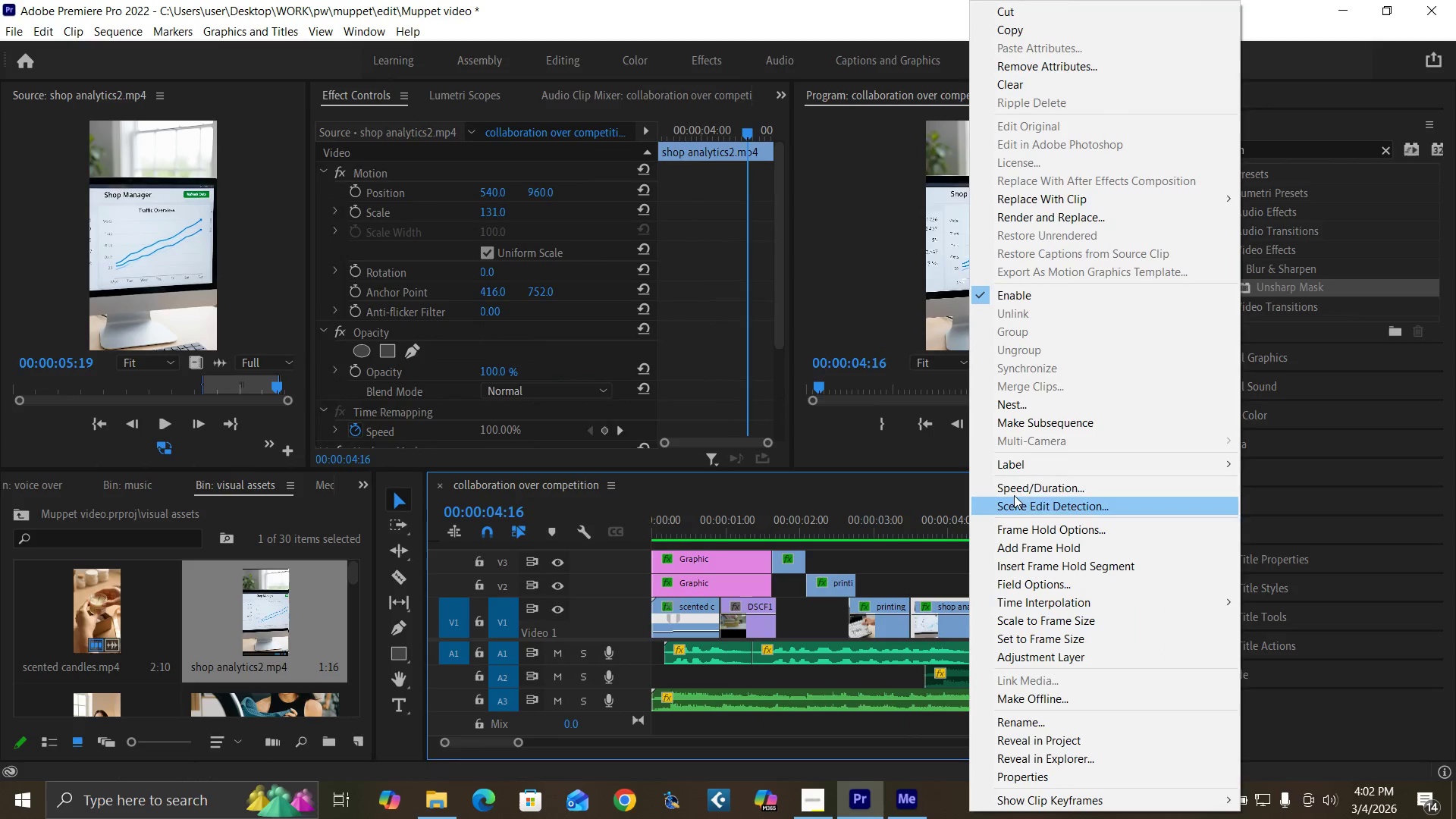 
left_click([1013, 488])
 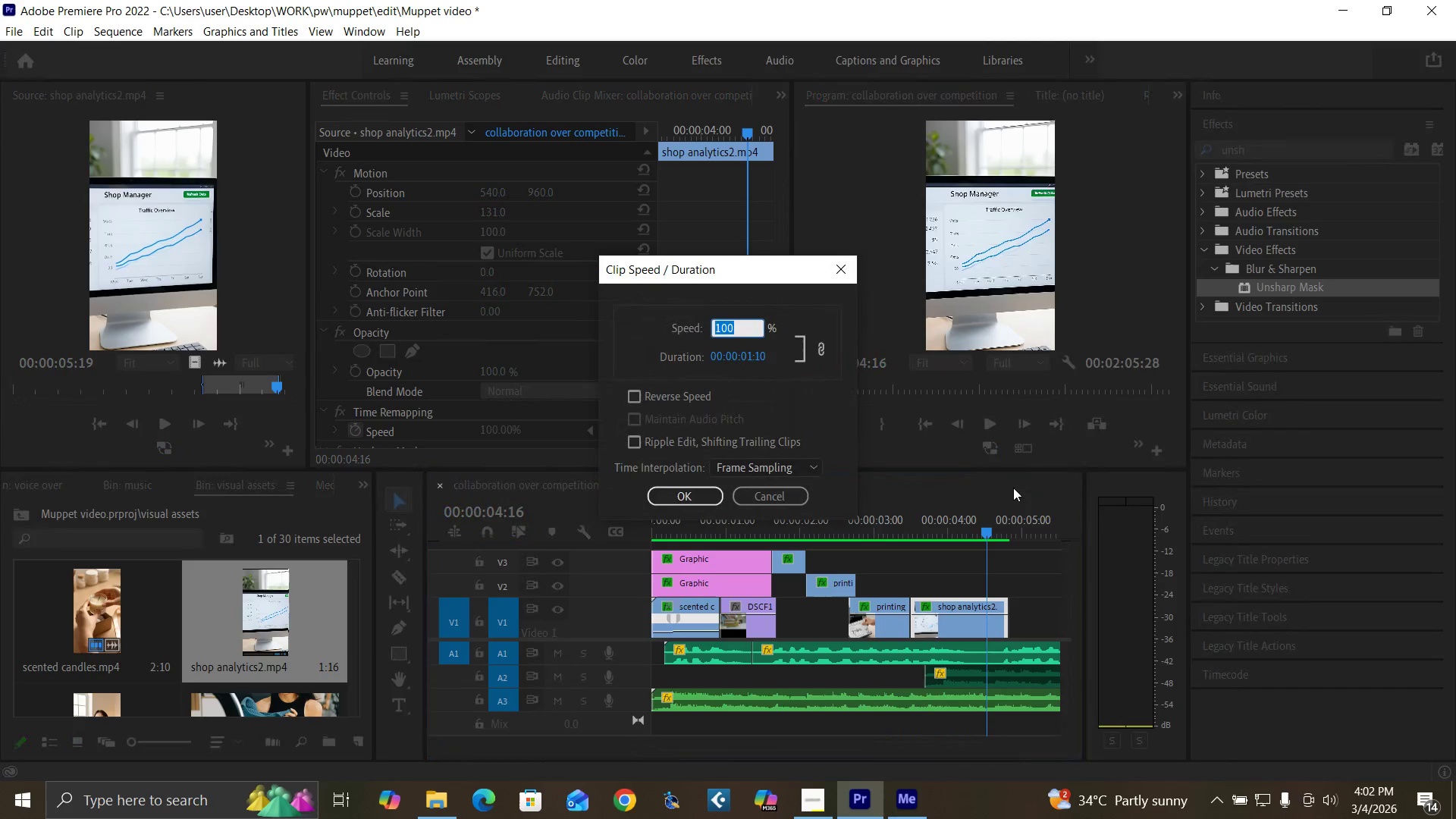 
type(120)
 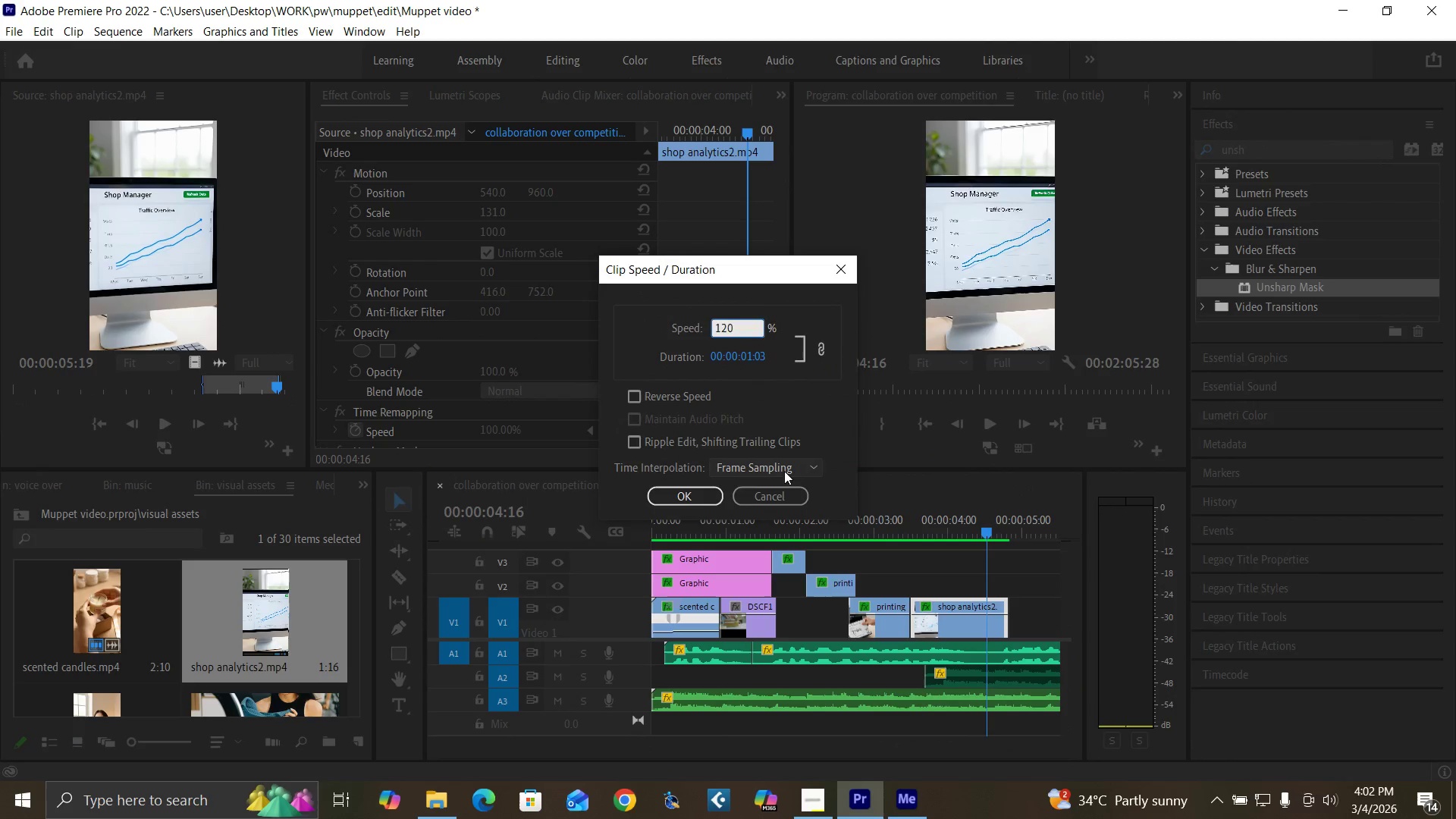 
left_click([783, 470])
 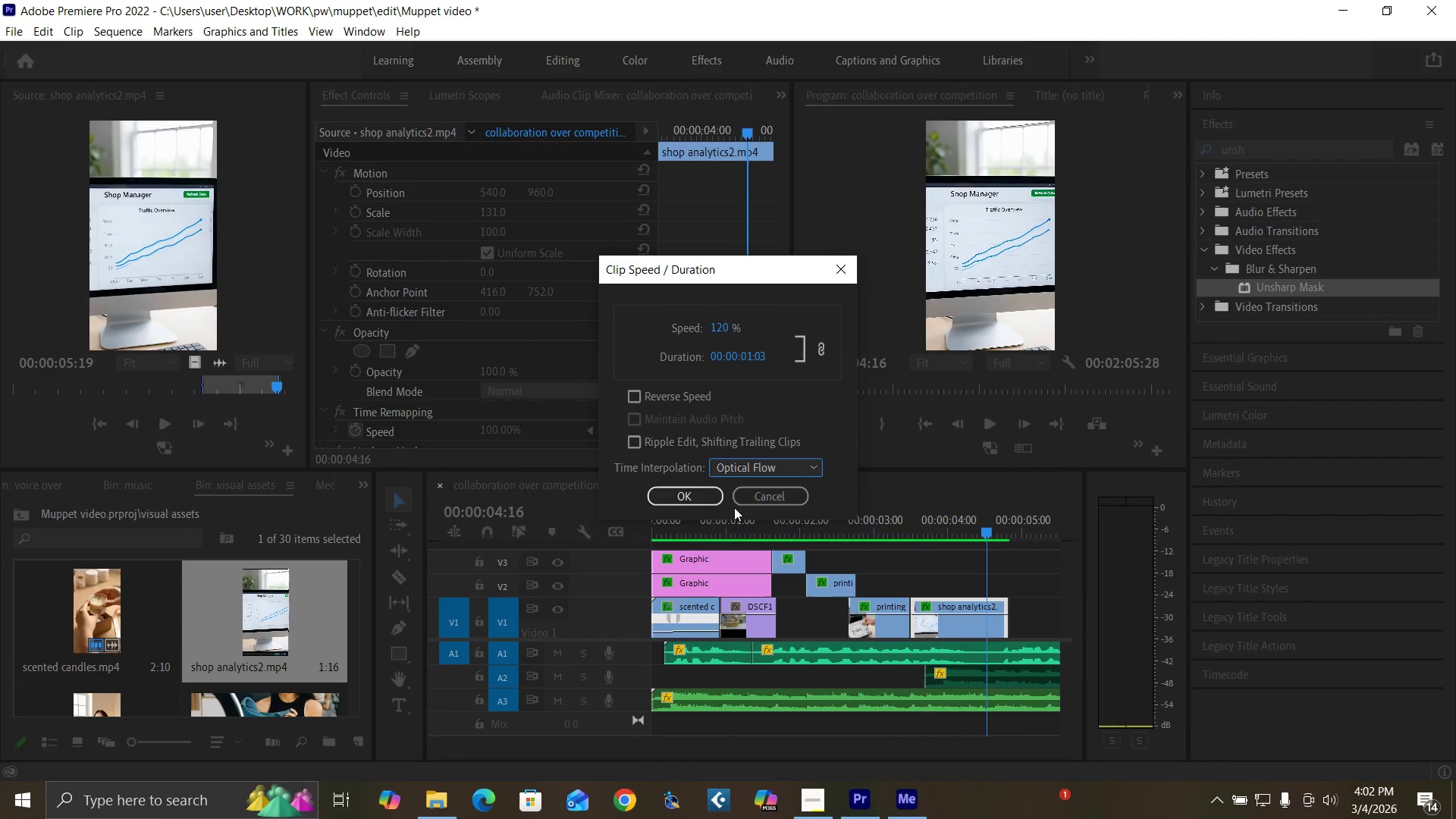 
double_click([686, 489])
 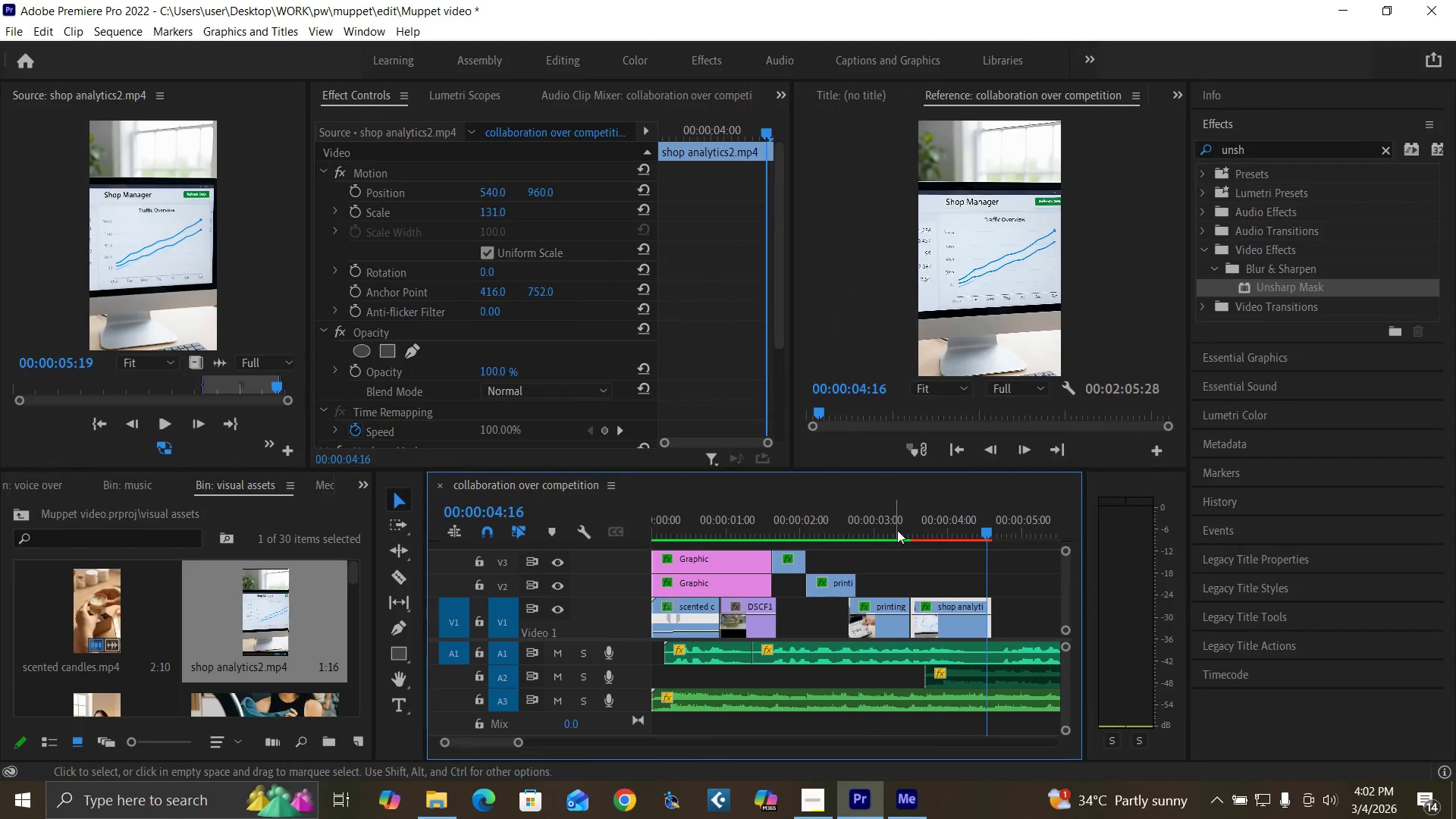 
left_click([897, 530])
 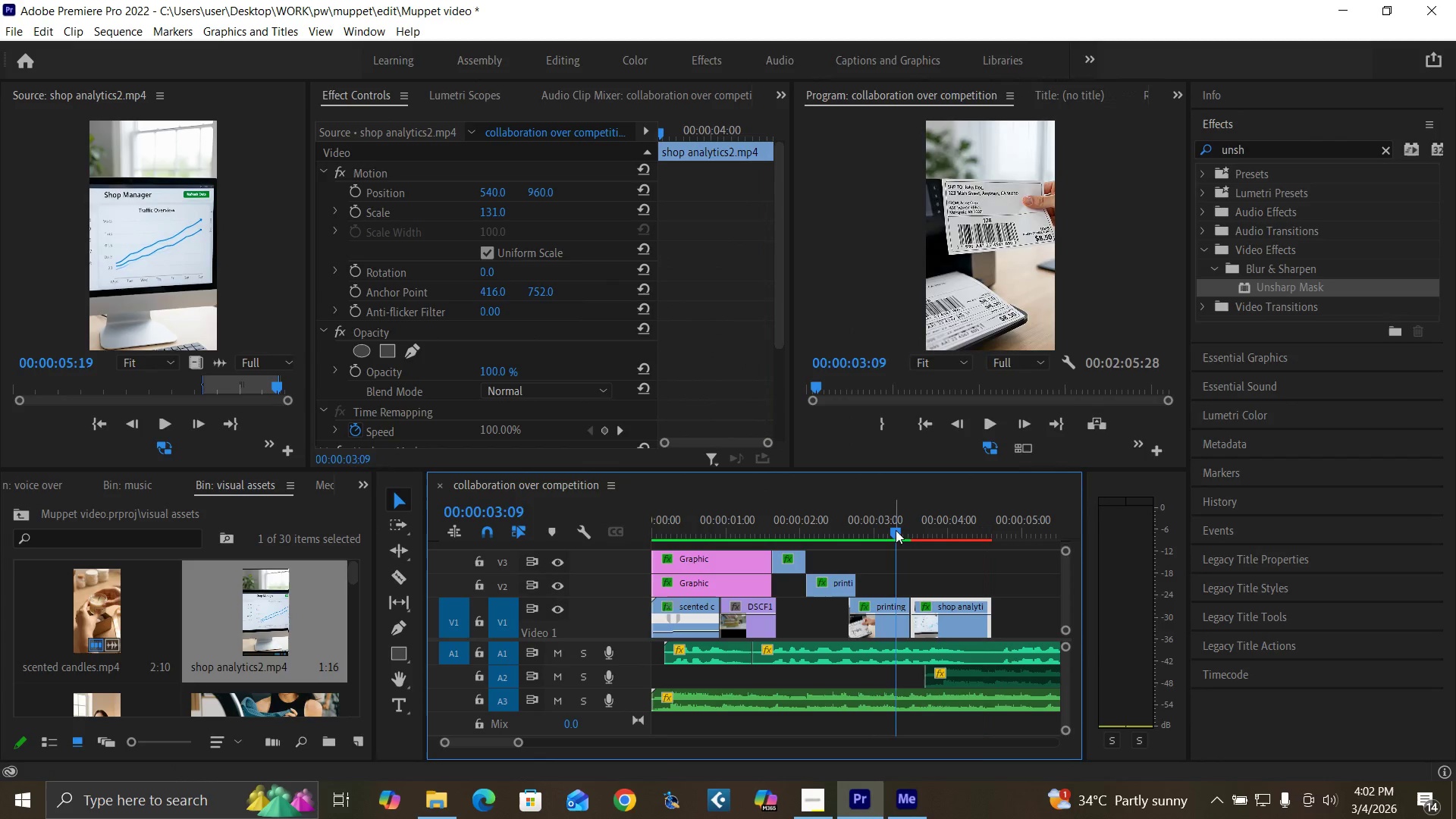 
key(Space)
 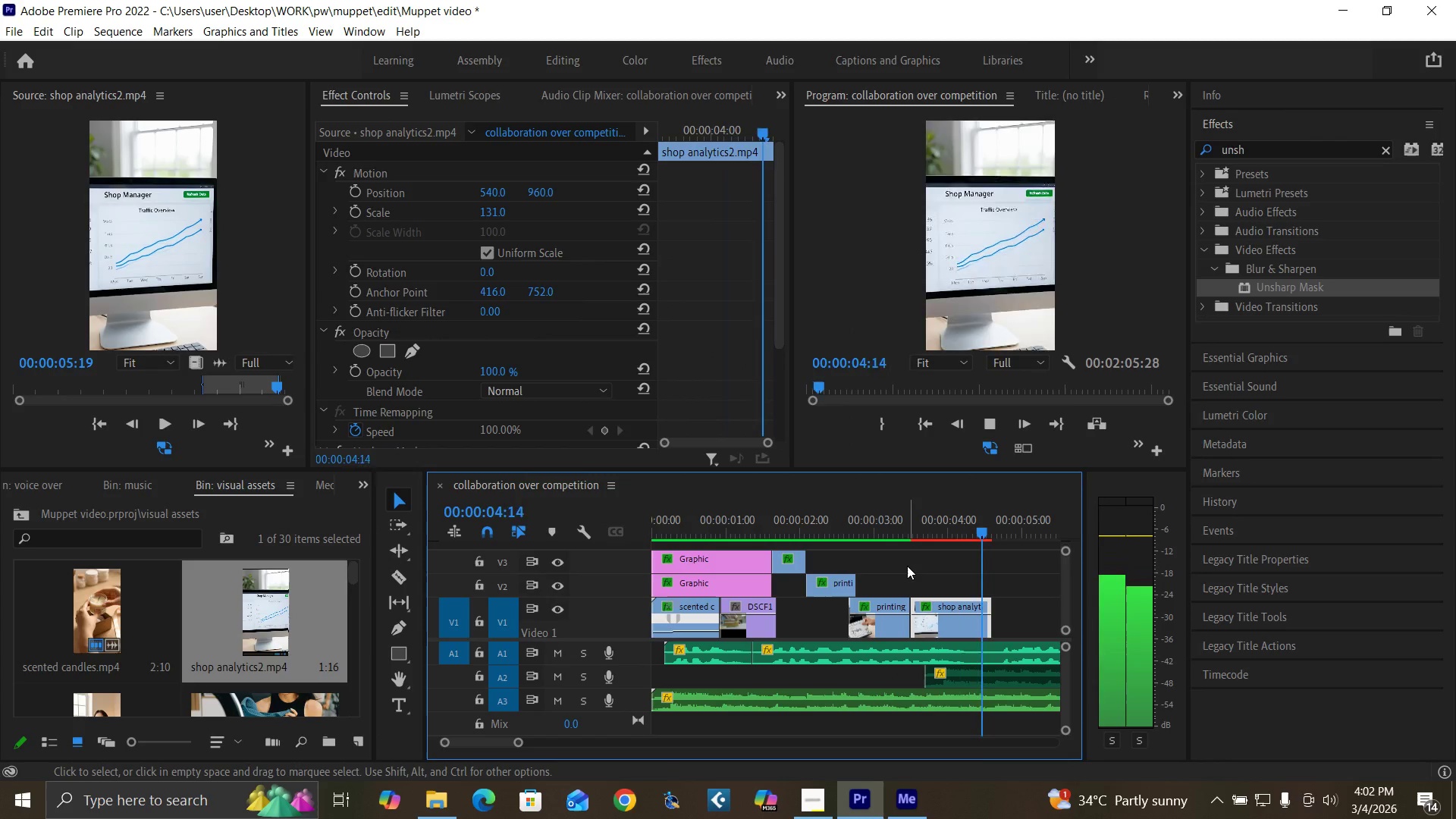 
key(Space)
 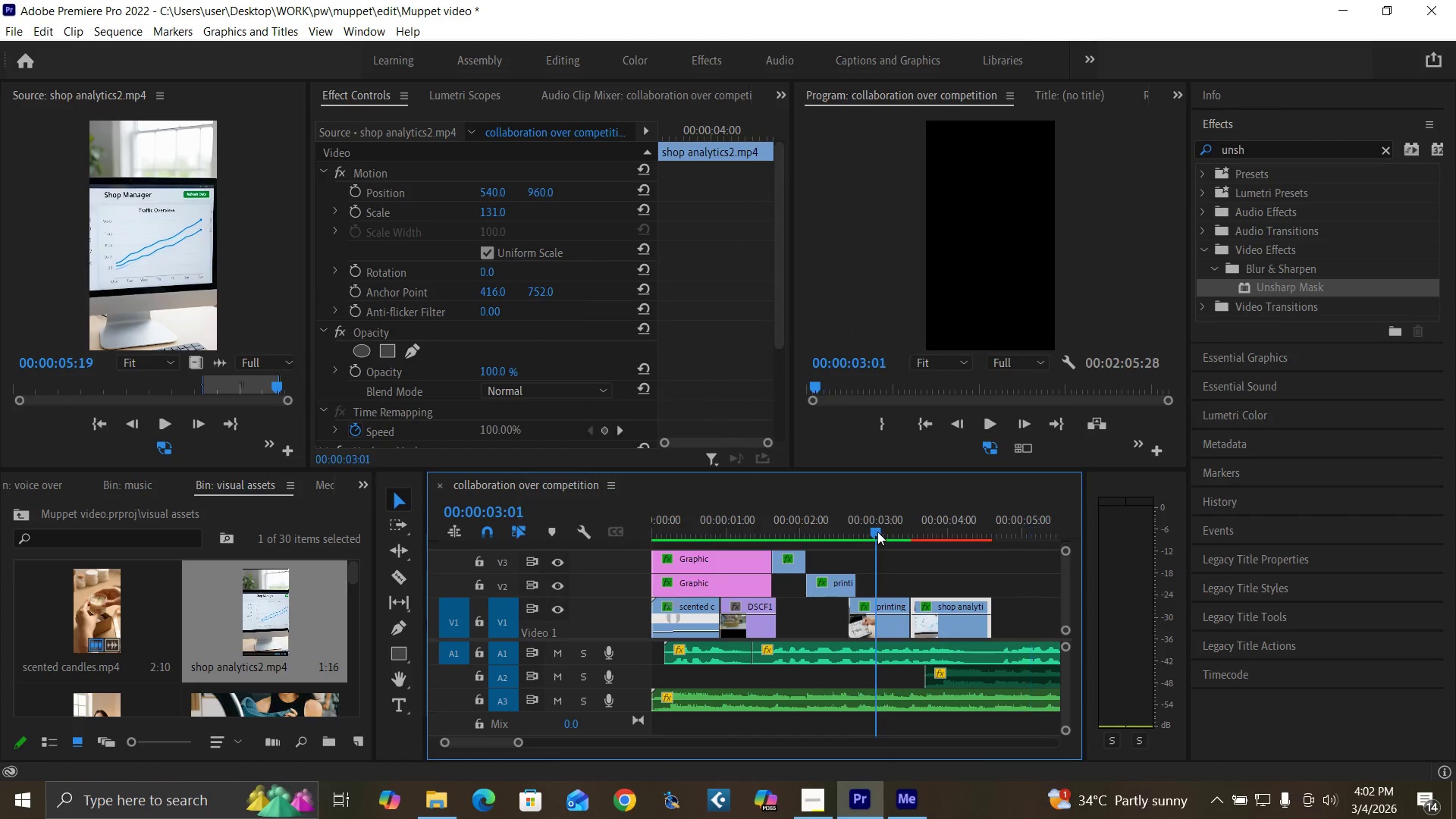 
left_click([877, 532])
 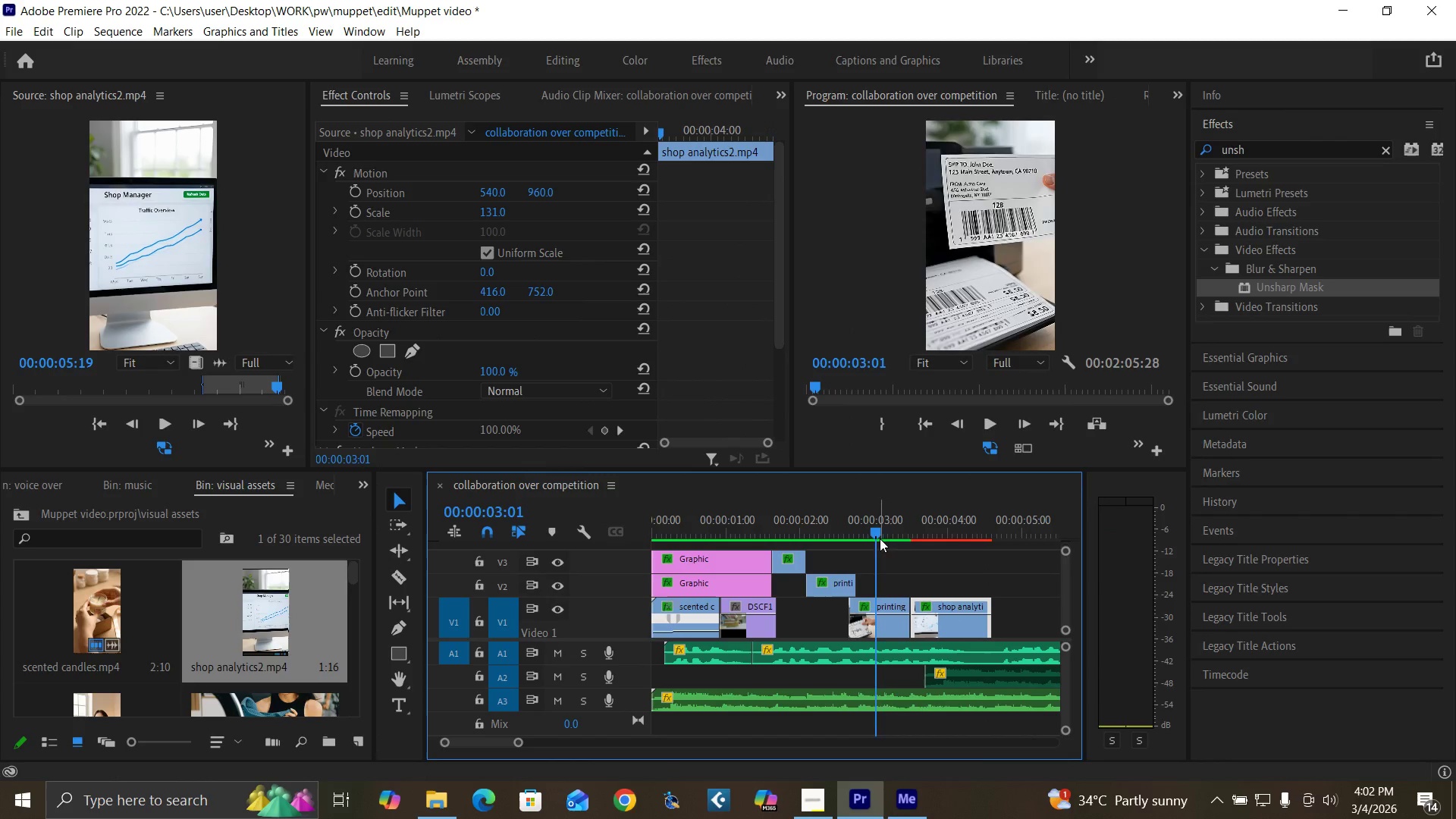 
key(Space)
 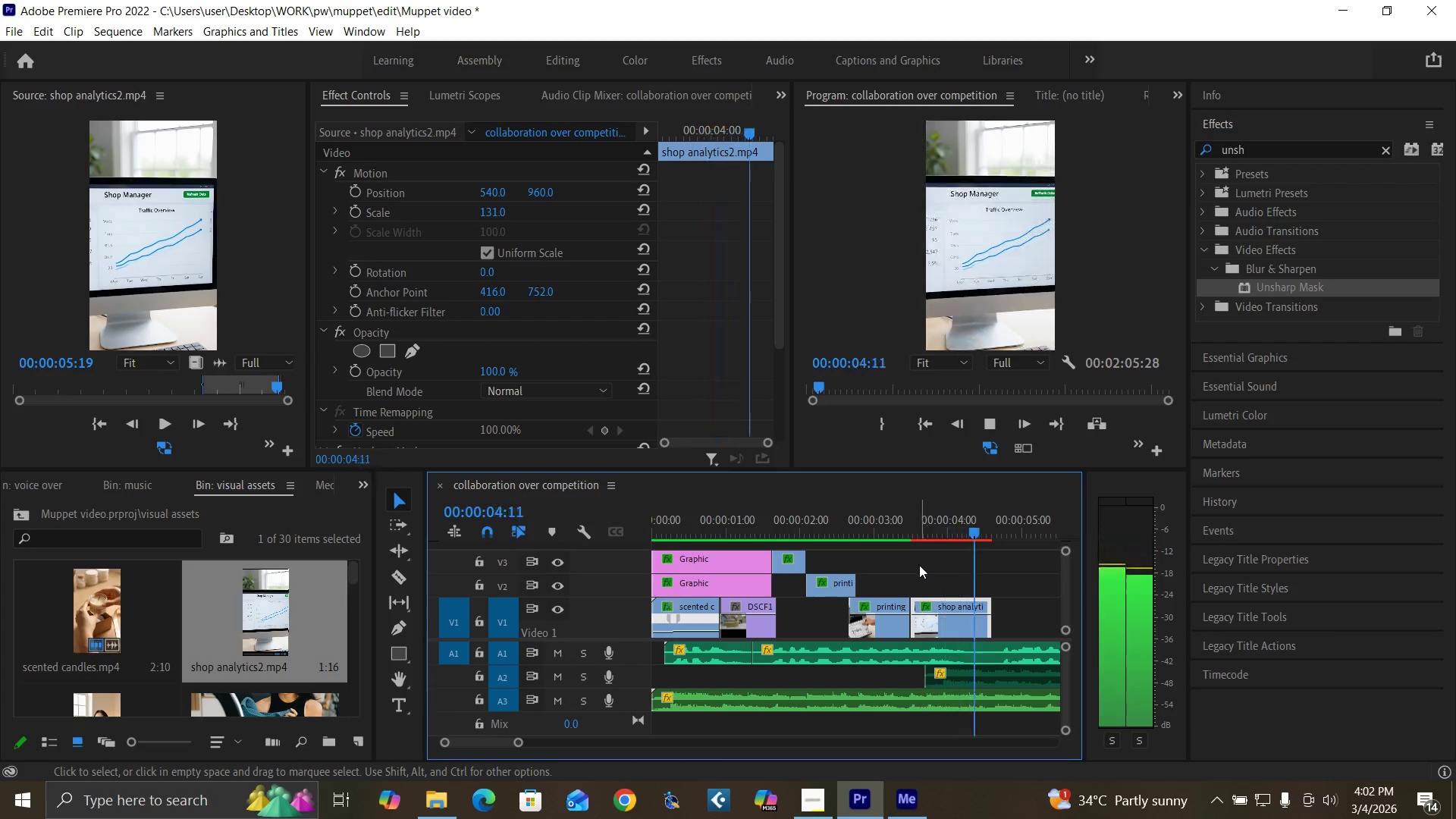 
key(Space)
 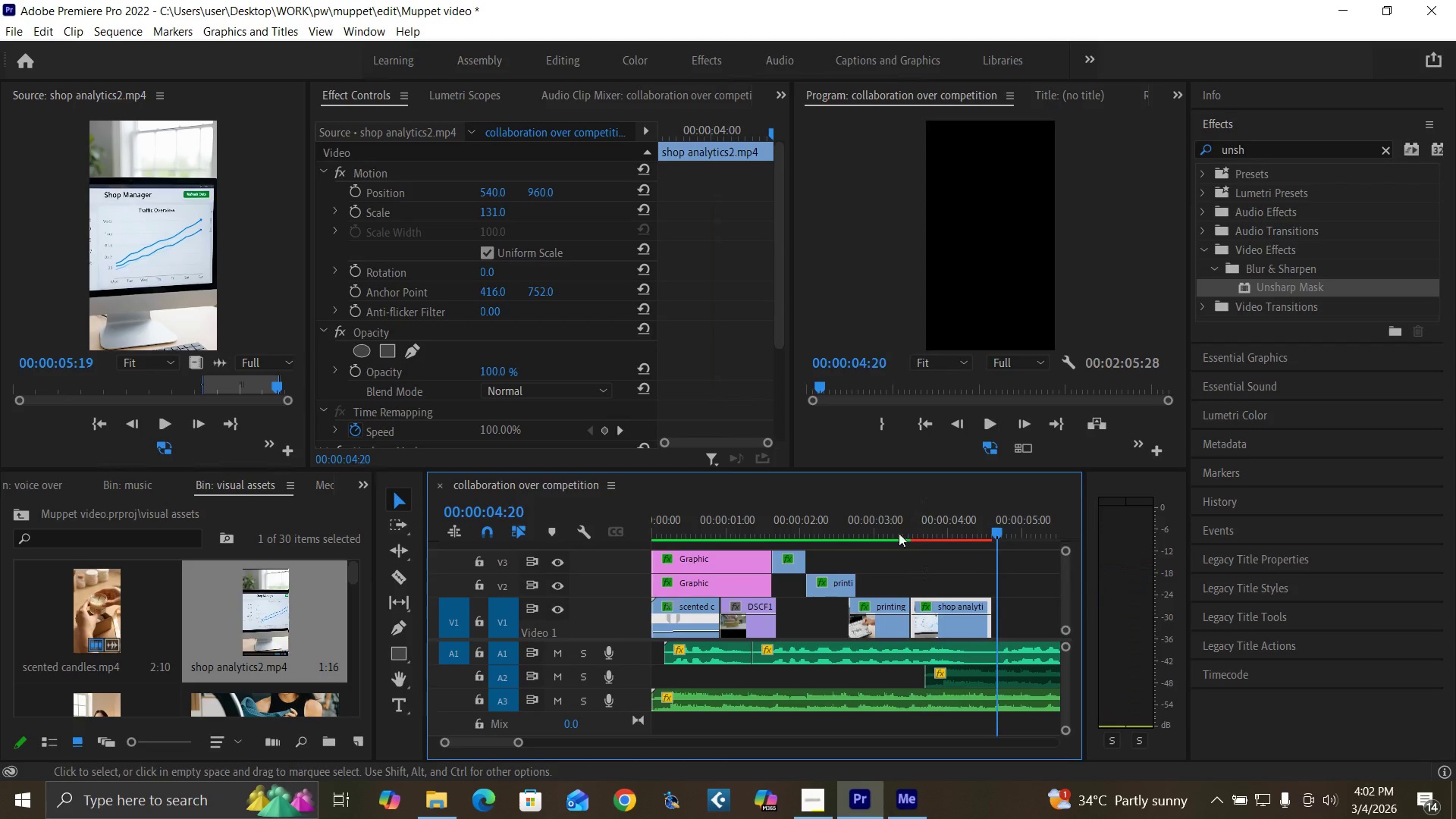 
left_click([895, 530])
 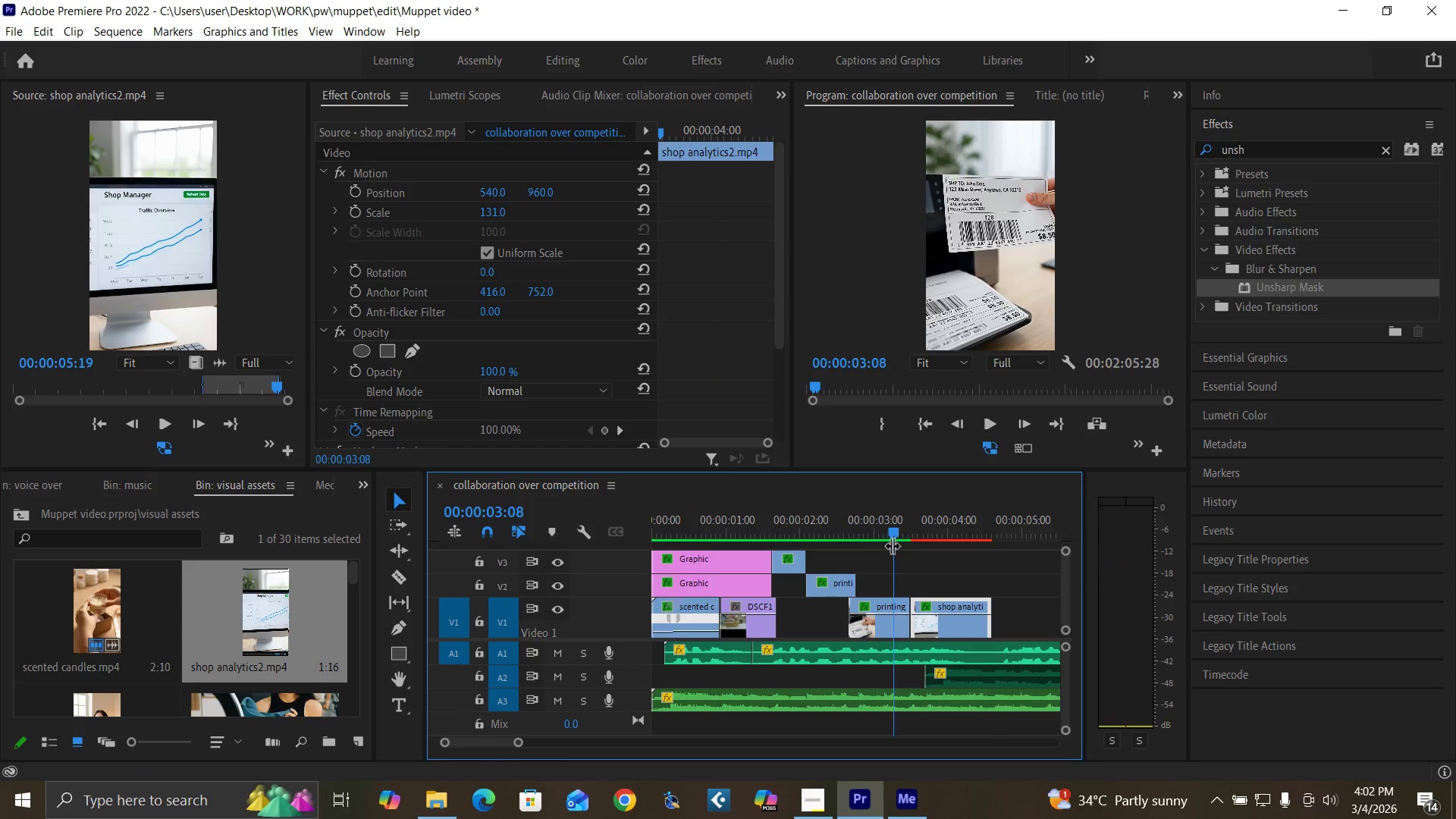 
key(Space)
 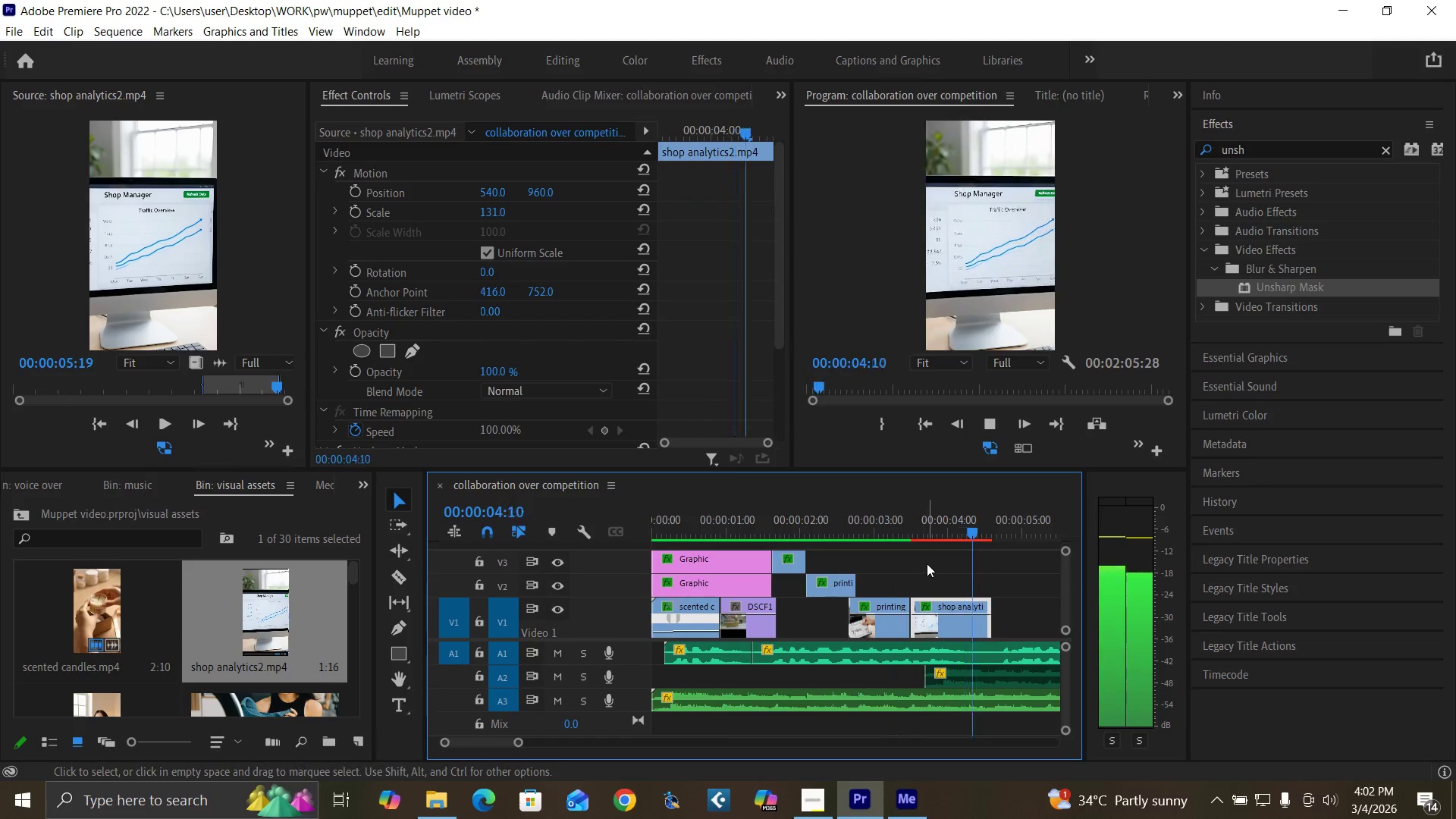 
key(Space)
 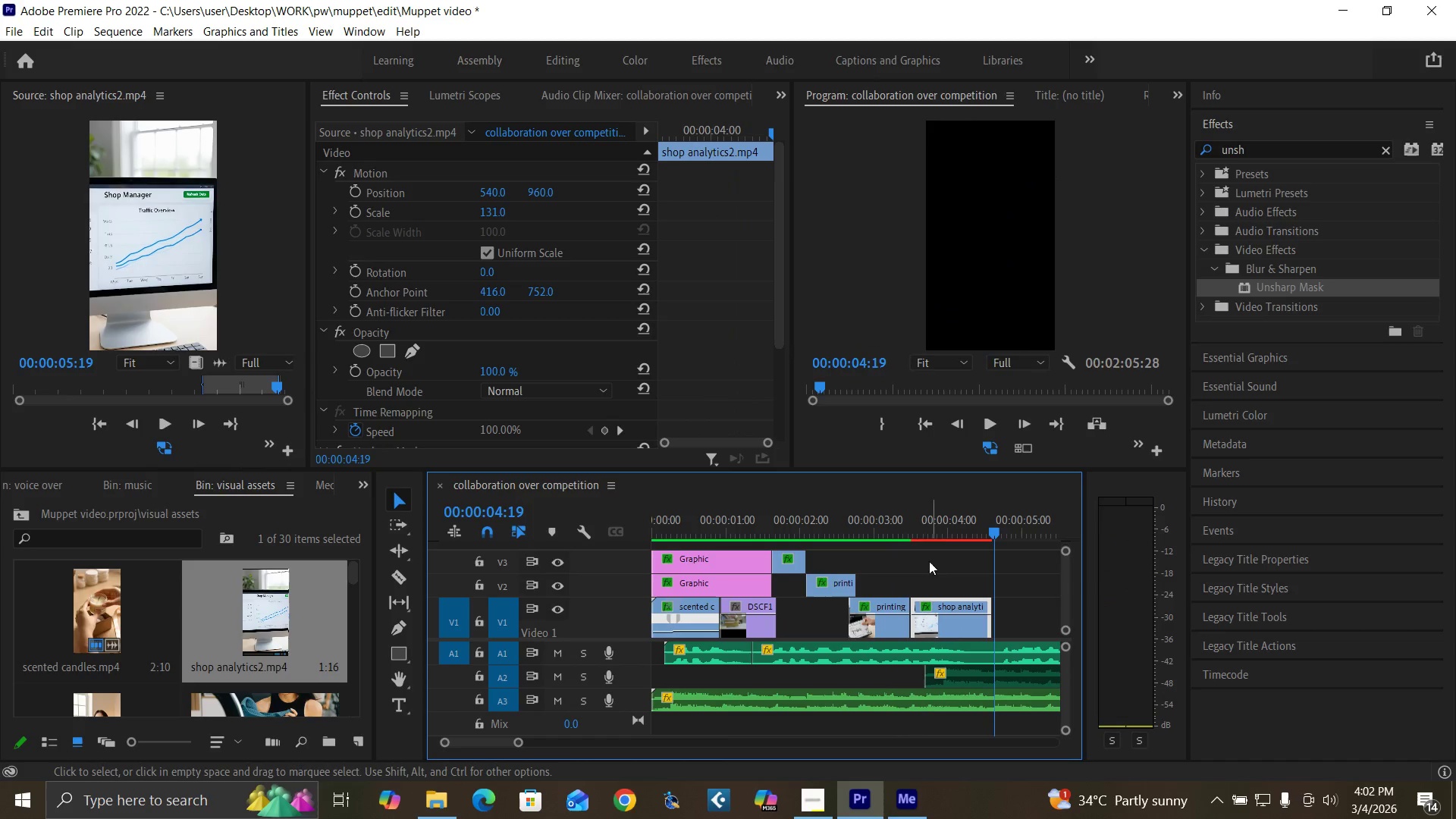 
left_click([915, 534])
 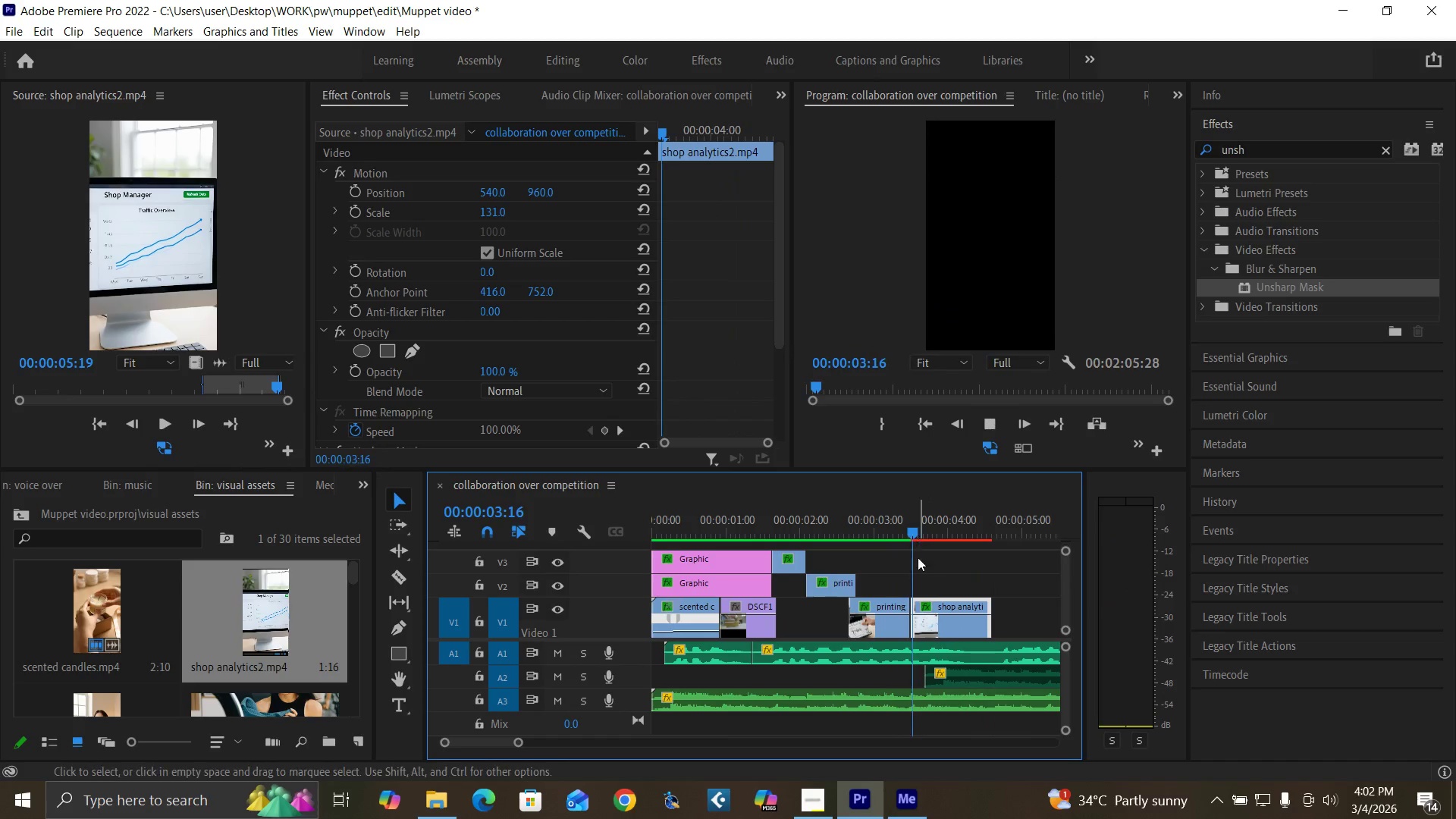 
key(Space)
 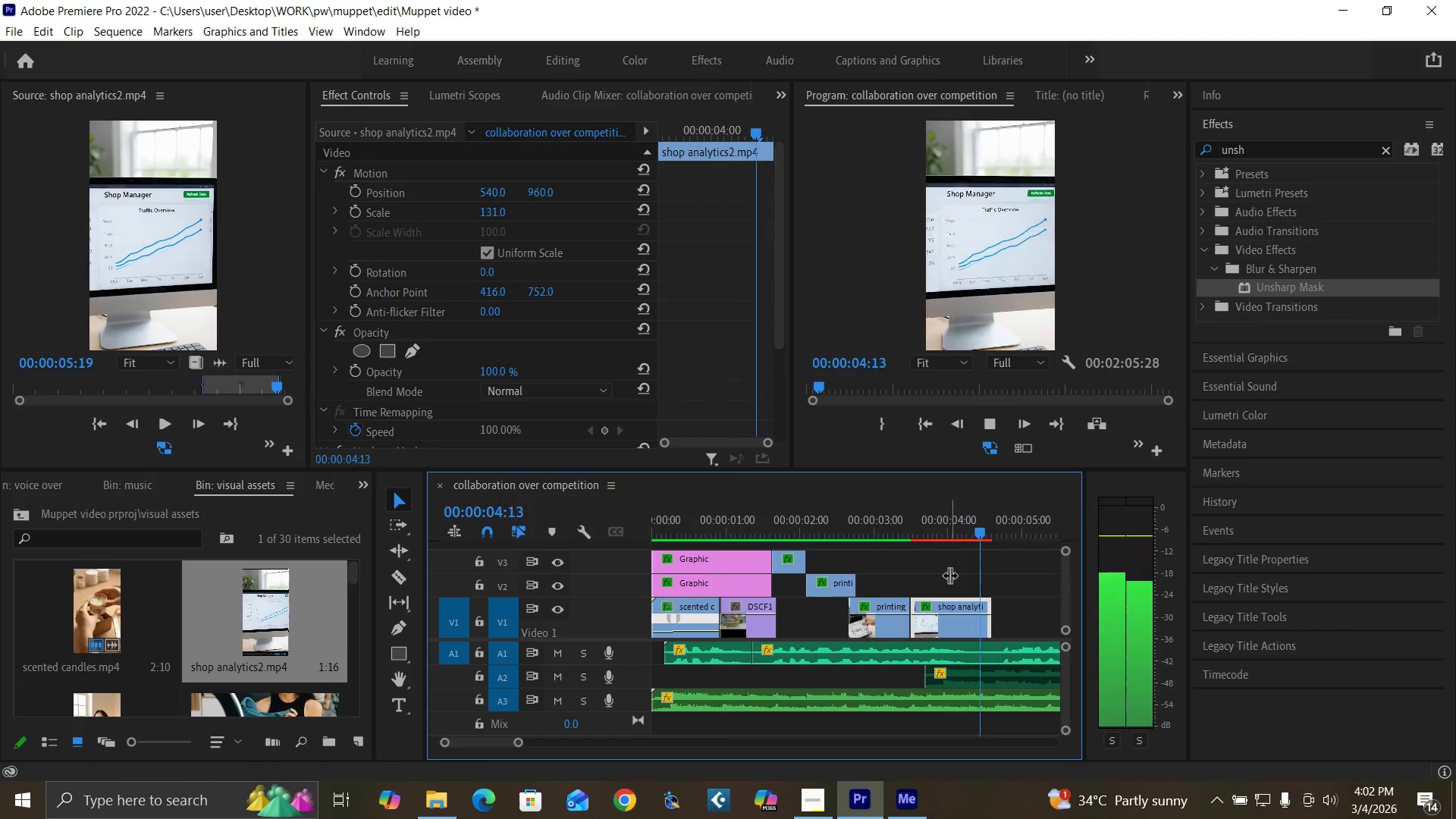 
key(Space)
 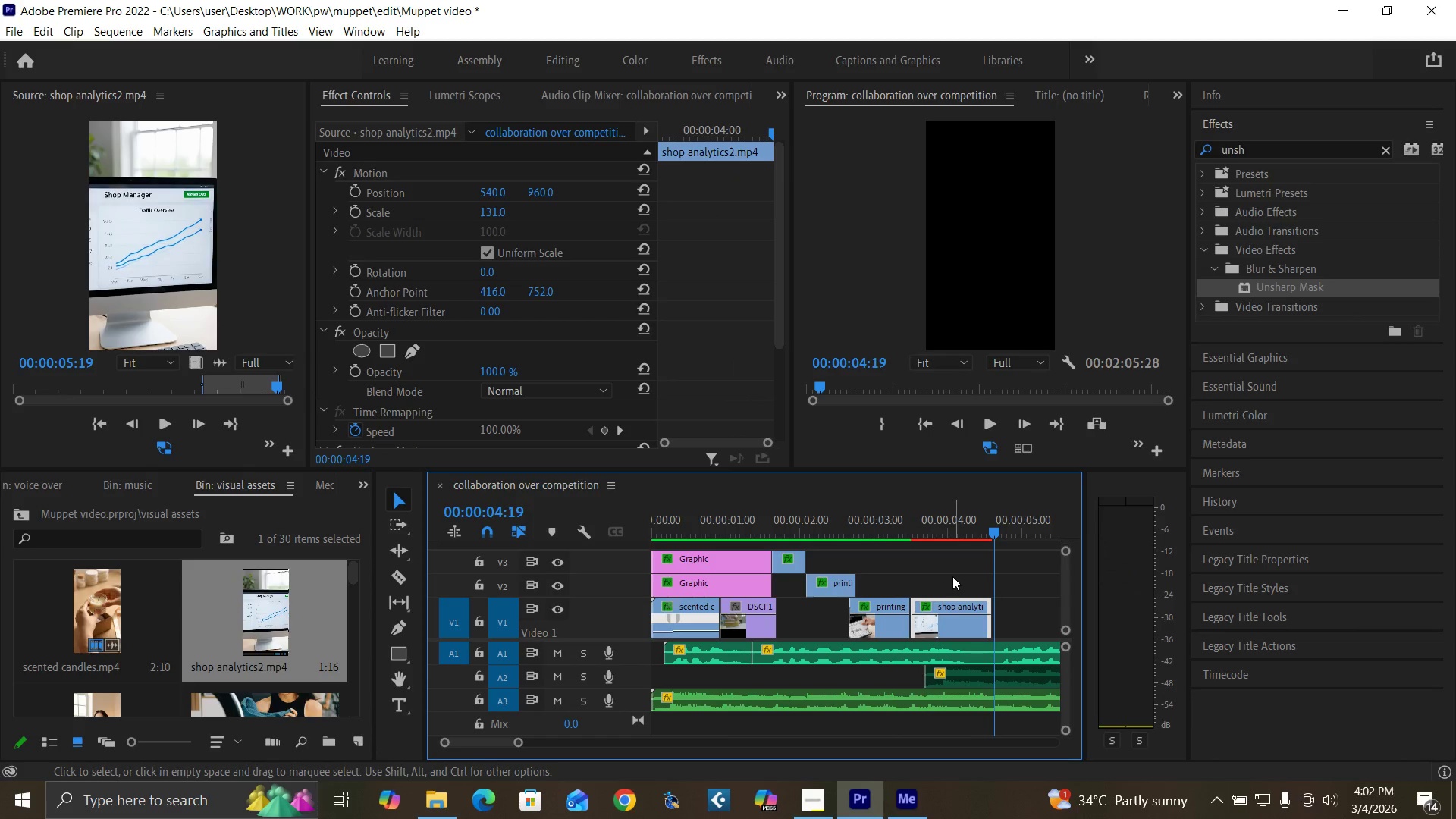 
key(Equal)
 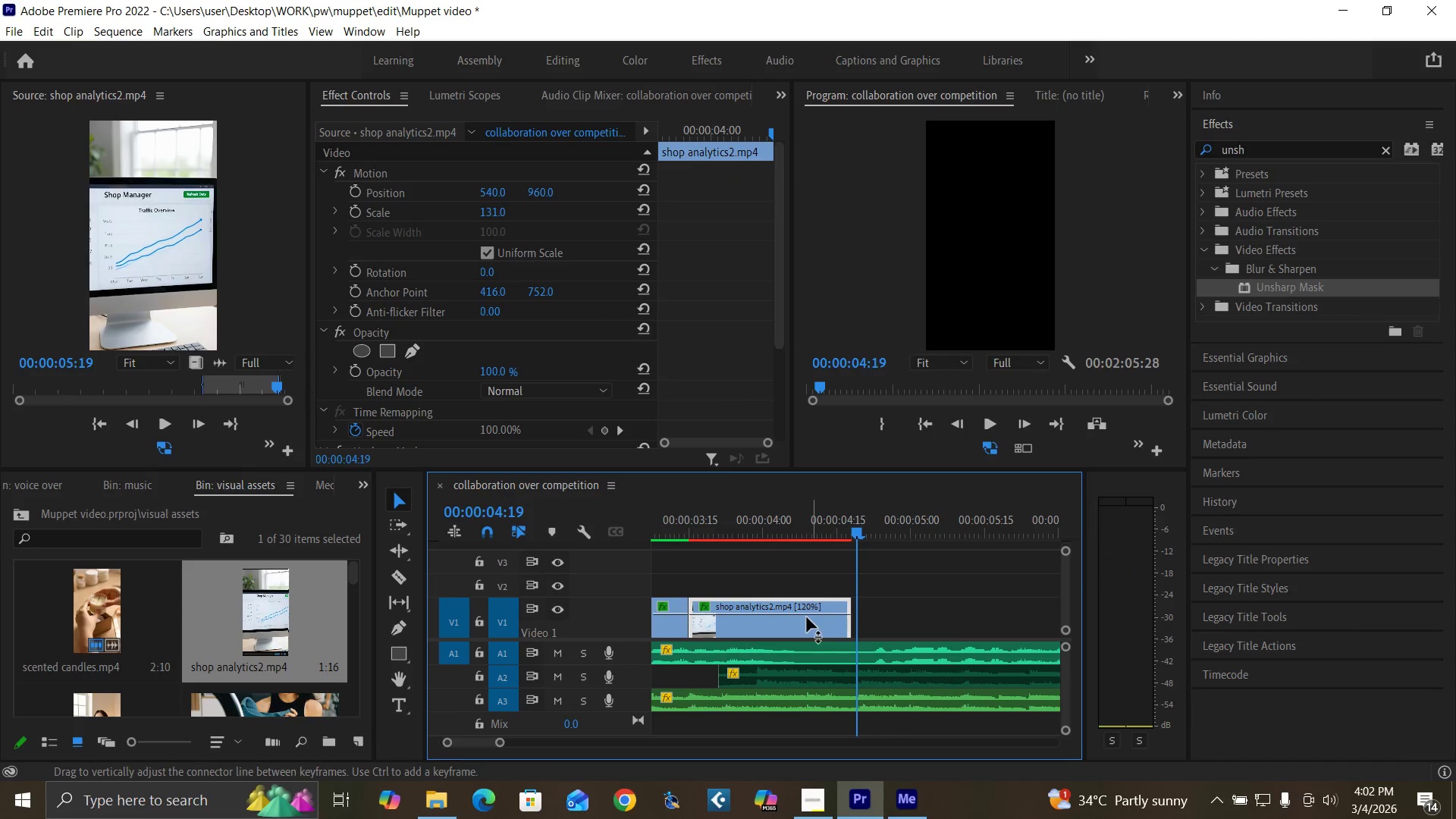 
right_click([805, 620])
 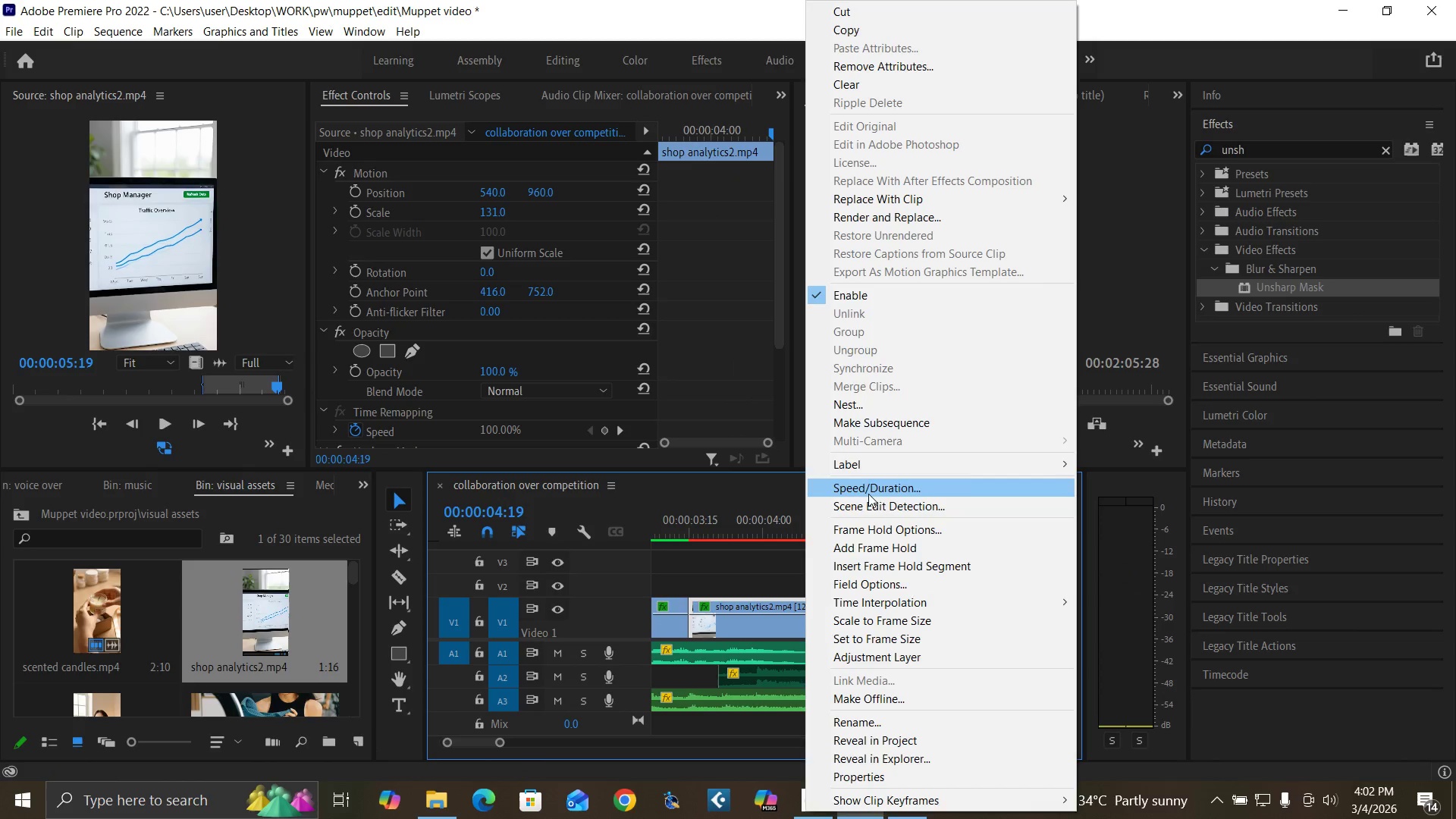 
left_click([870, 491])
 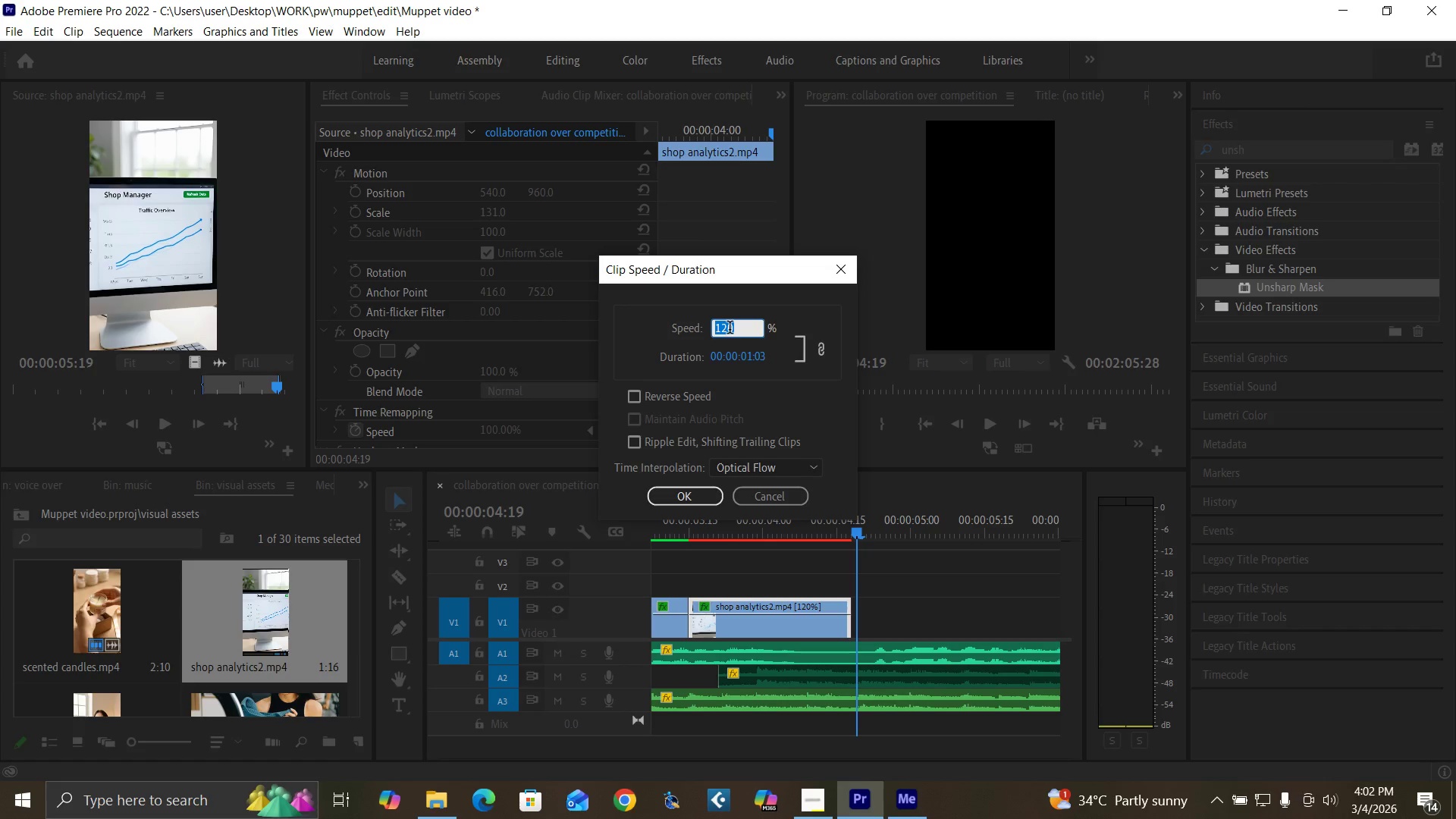 
type(118)
 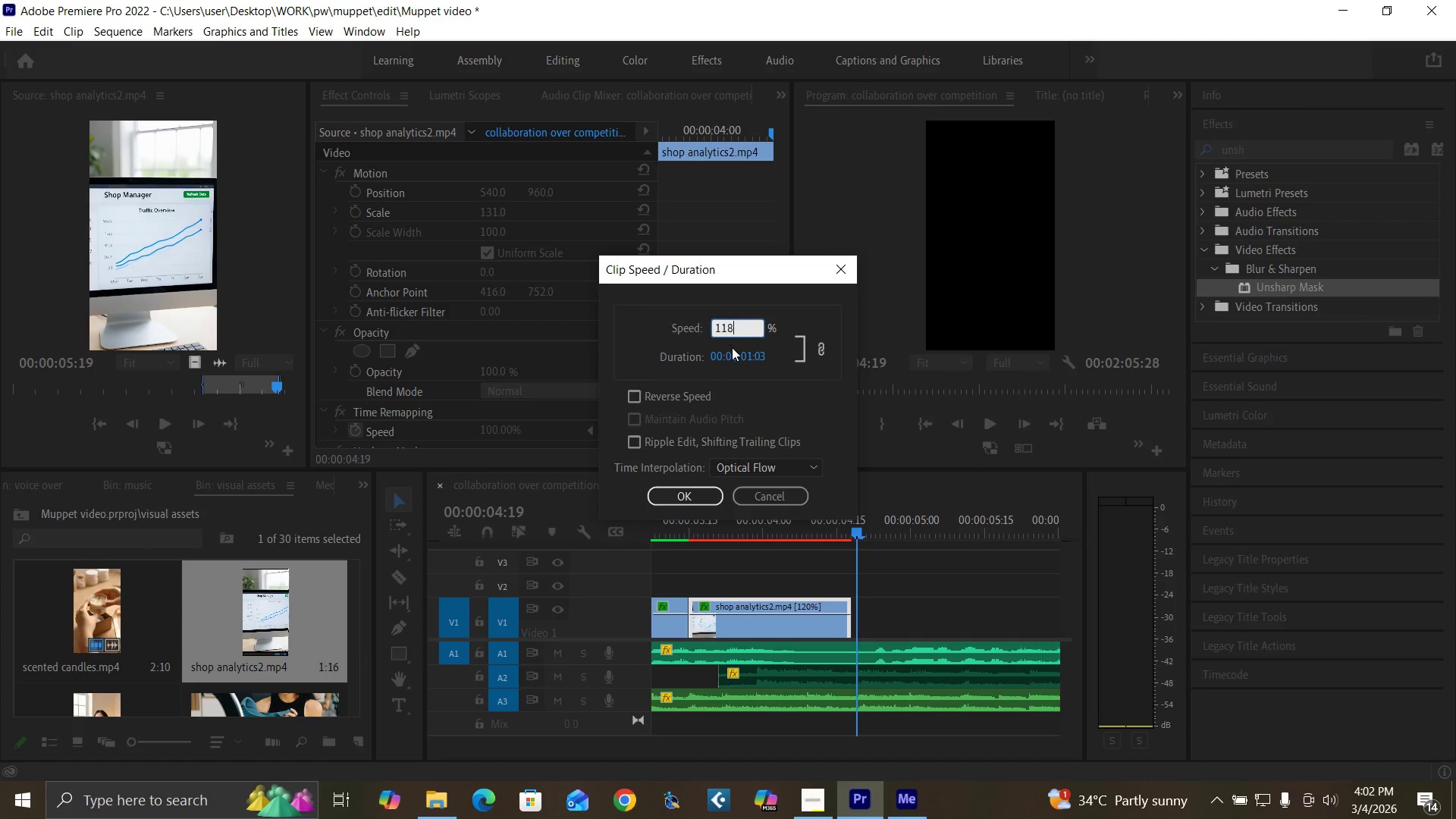 
key(Enter)
 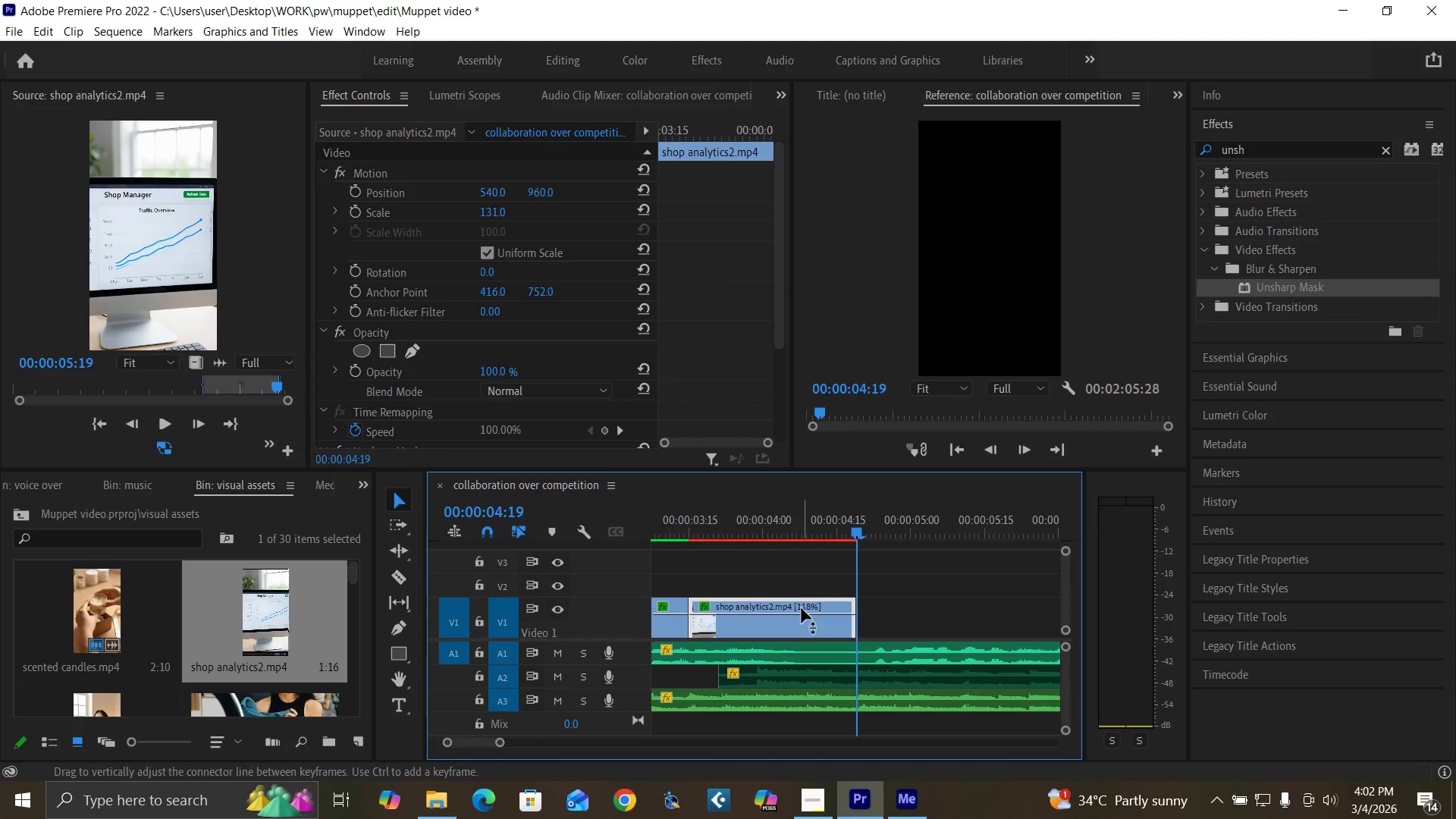 
right_click([808, 620])
 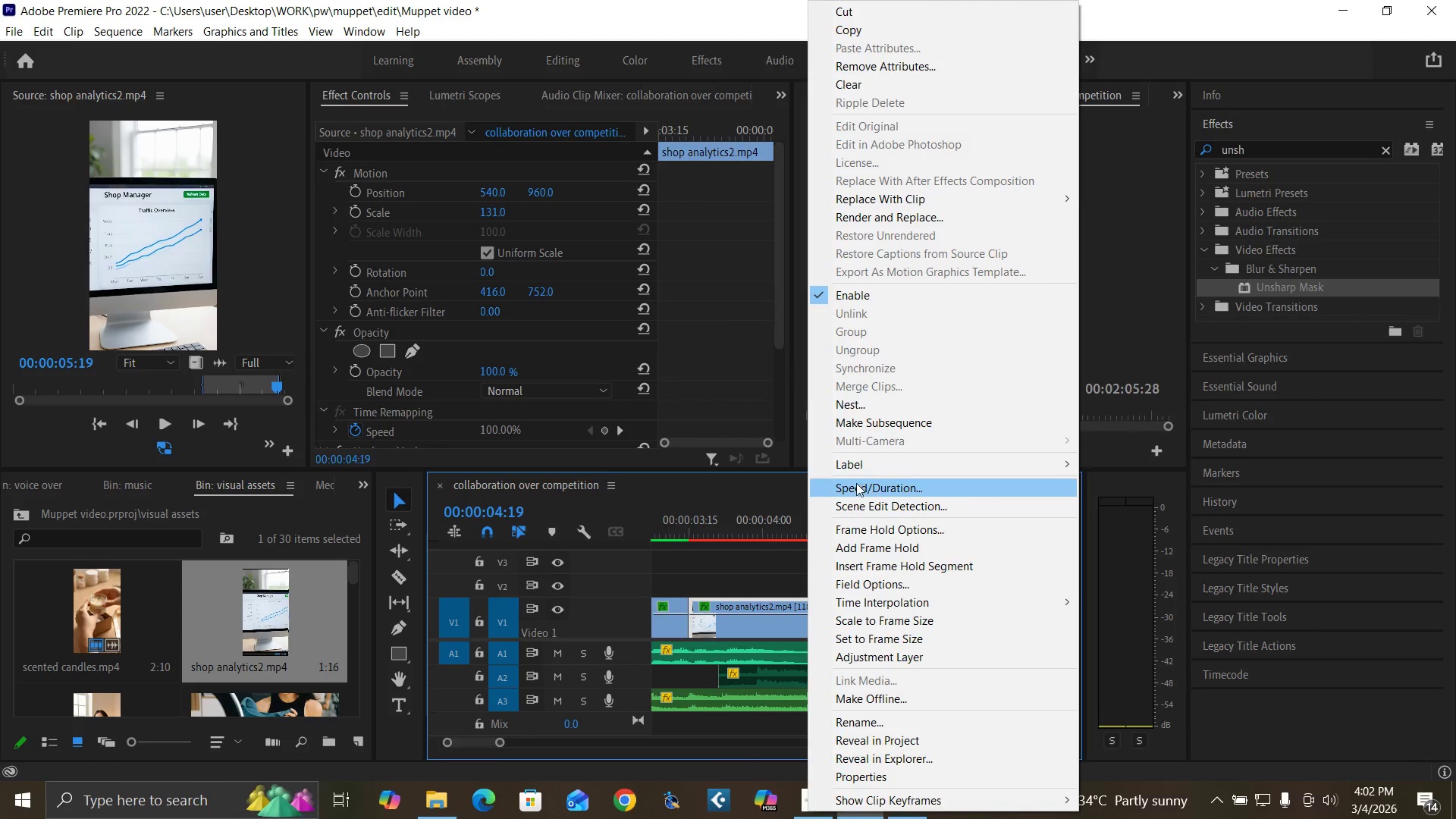 
left_click([856, 485])
 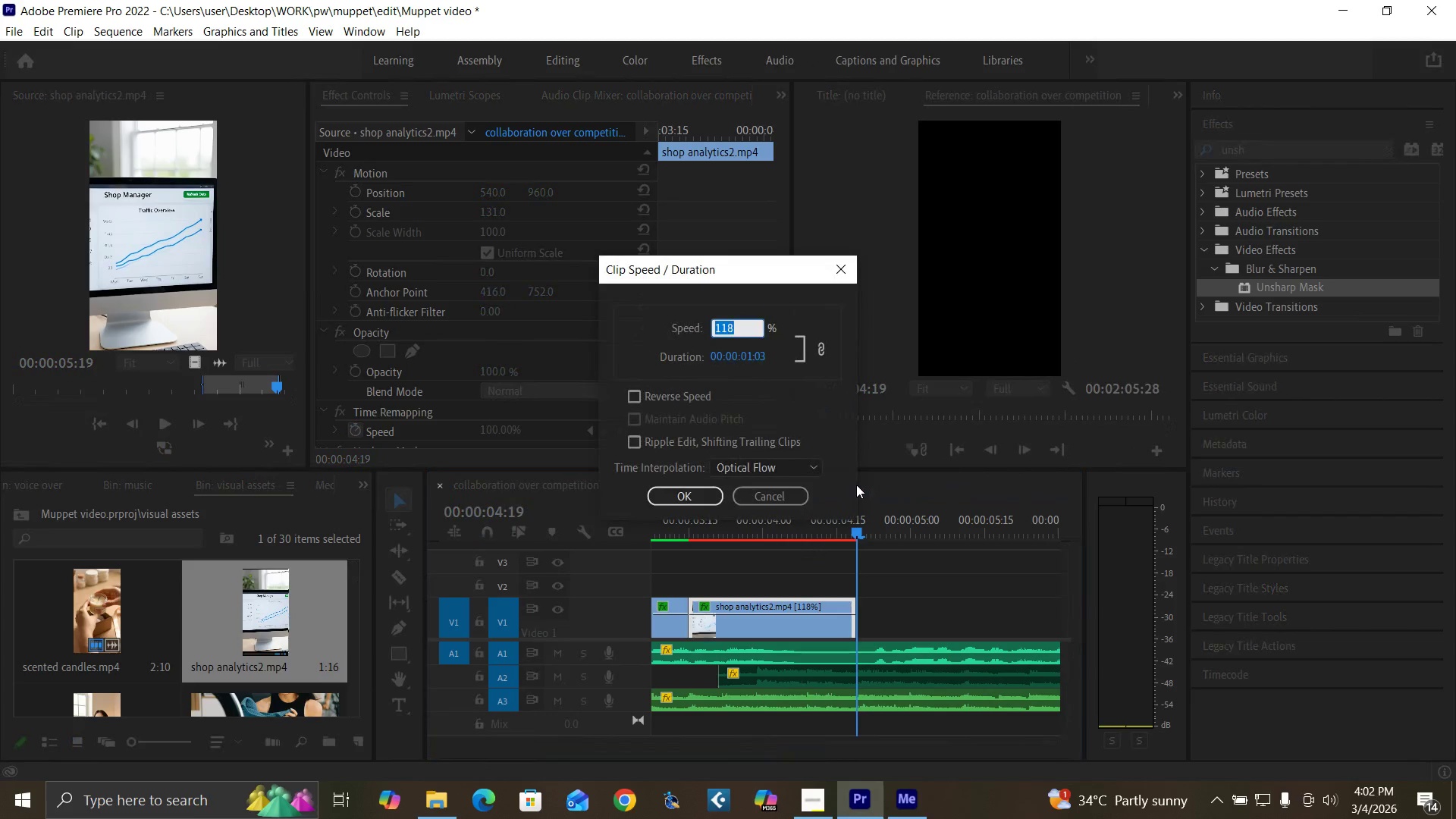 
type(117)
 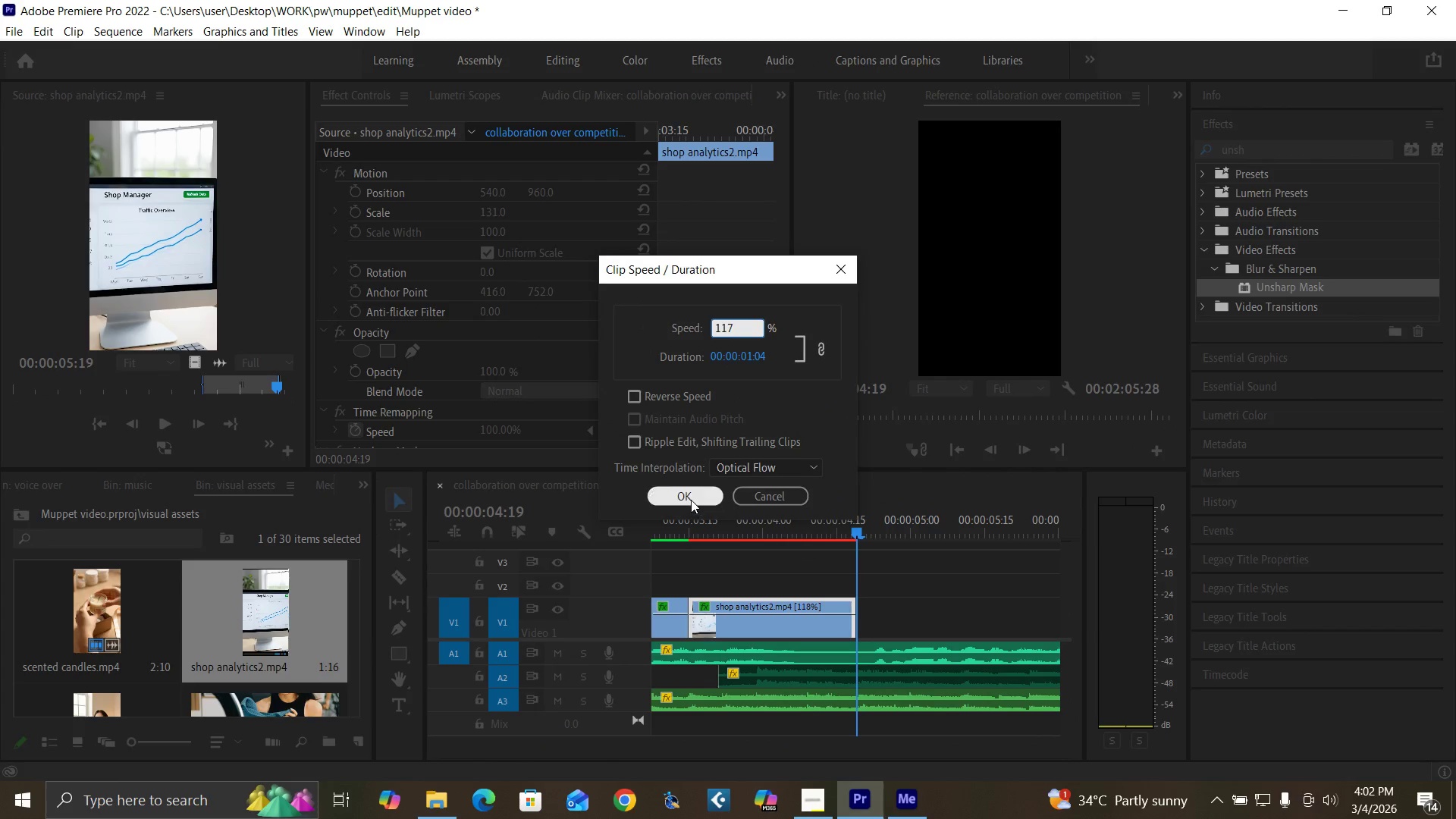 
left_click([691, 500])
 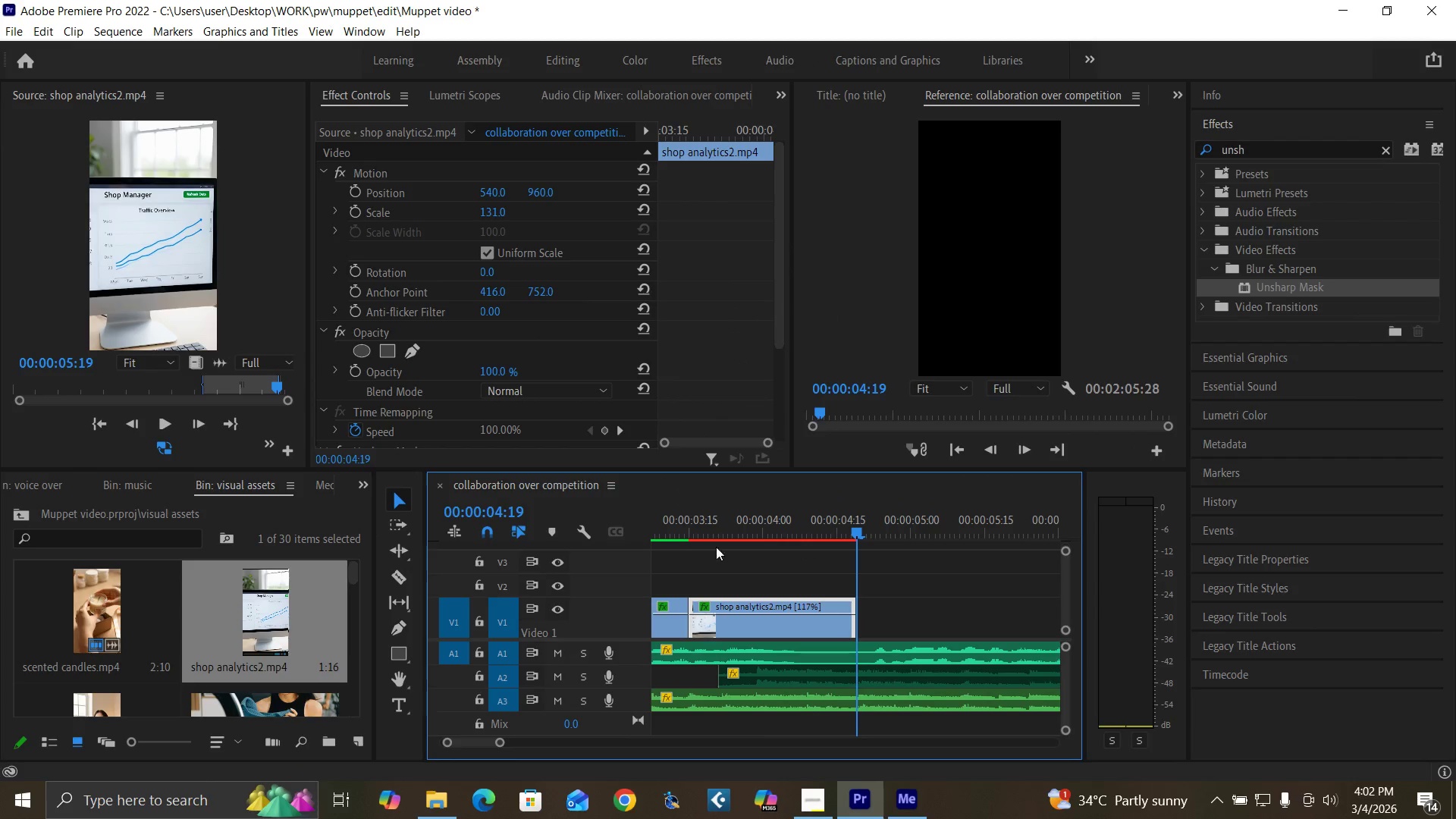 
right_click([785, 620])
 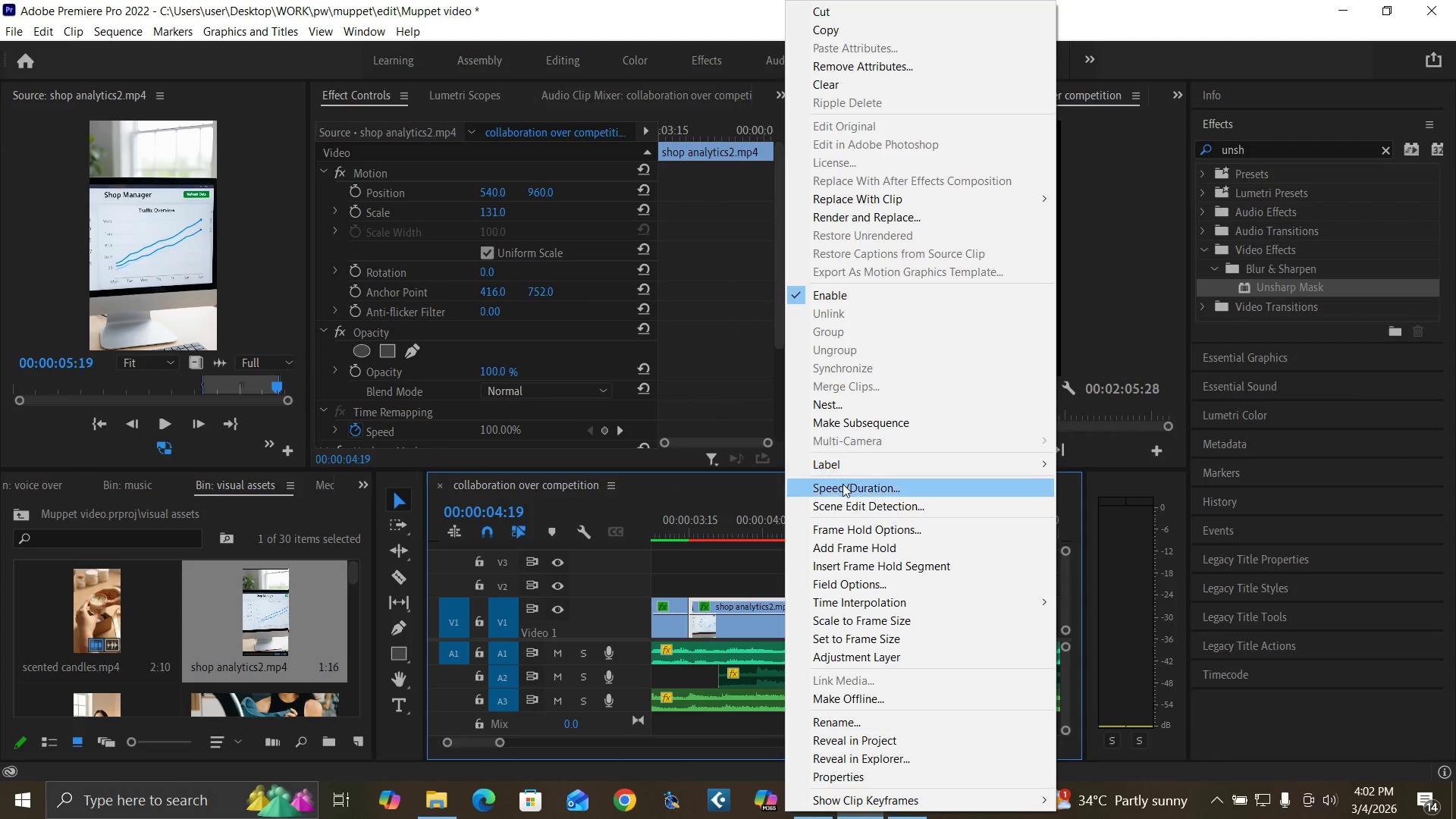 
left_click([843, 484])
 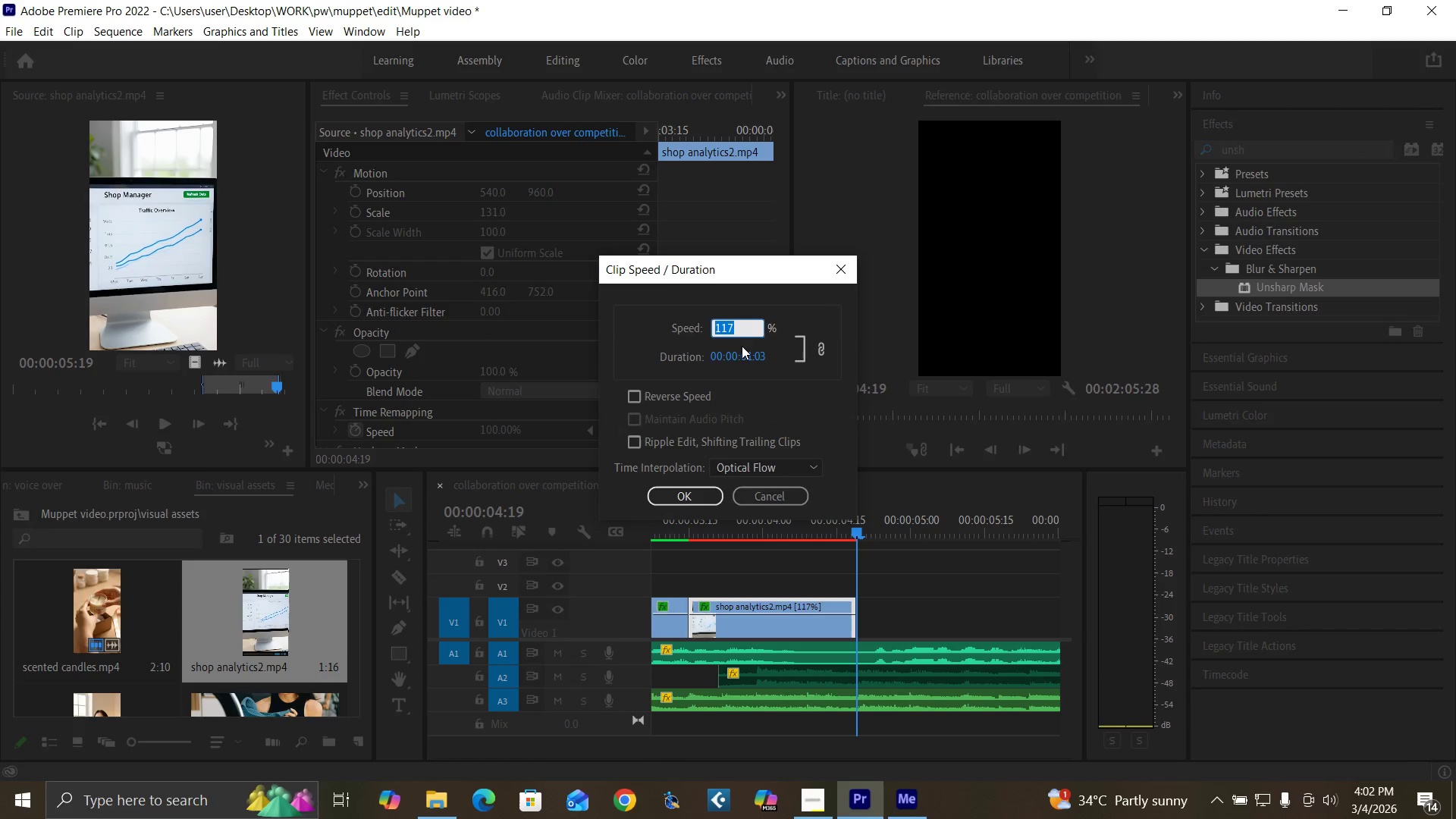 
type(115)
 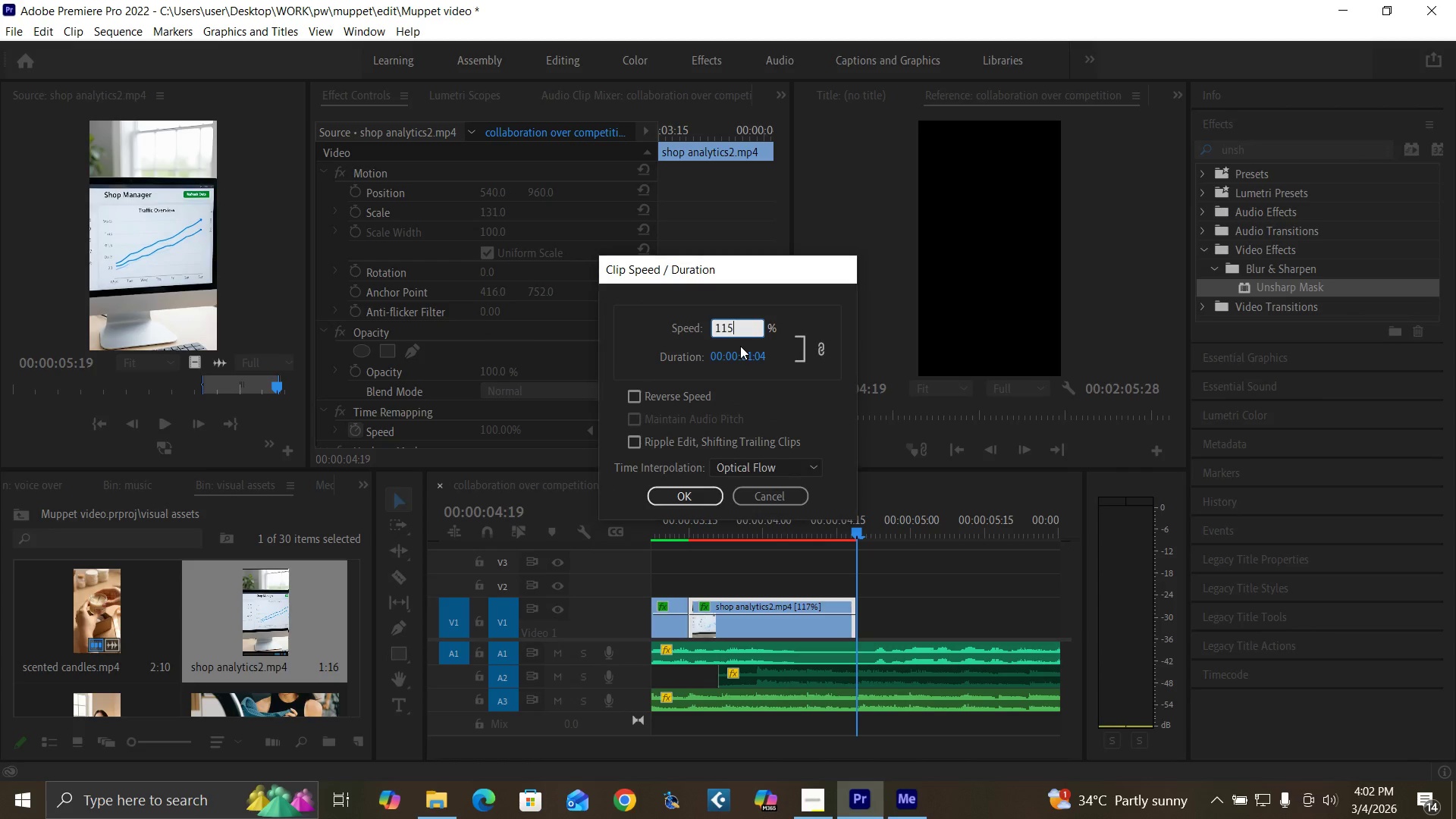 
key(Enter)
 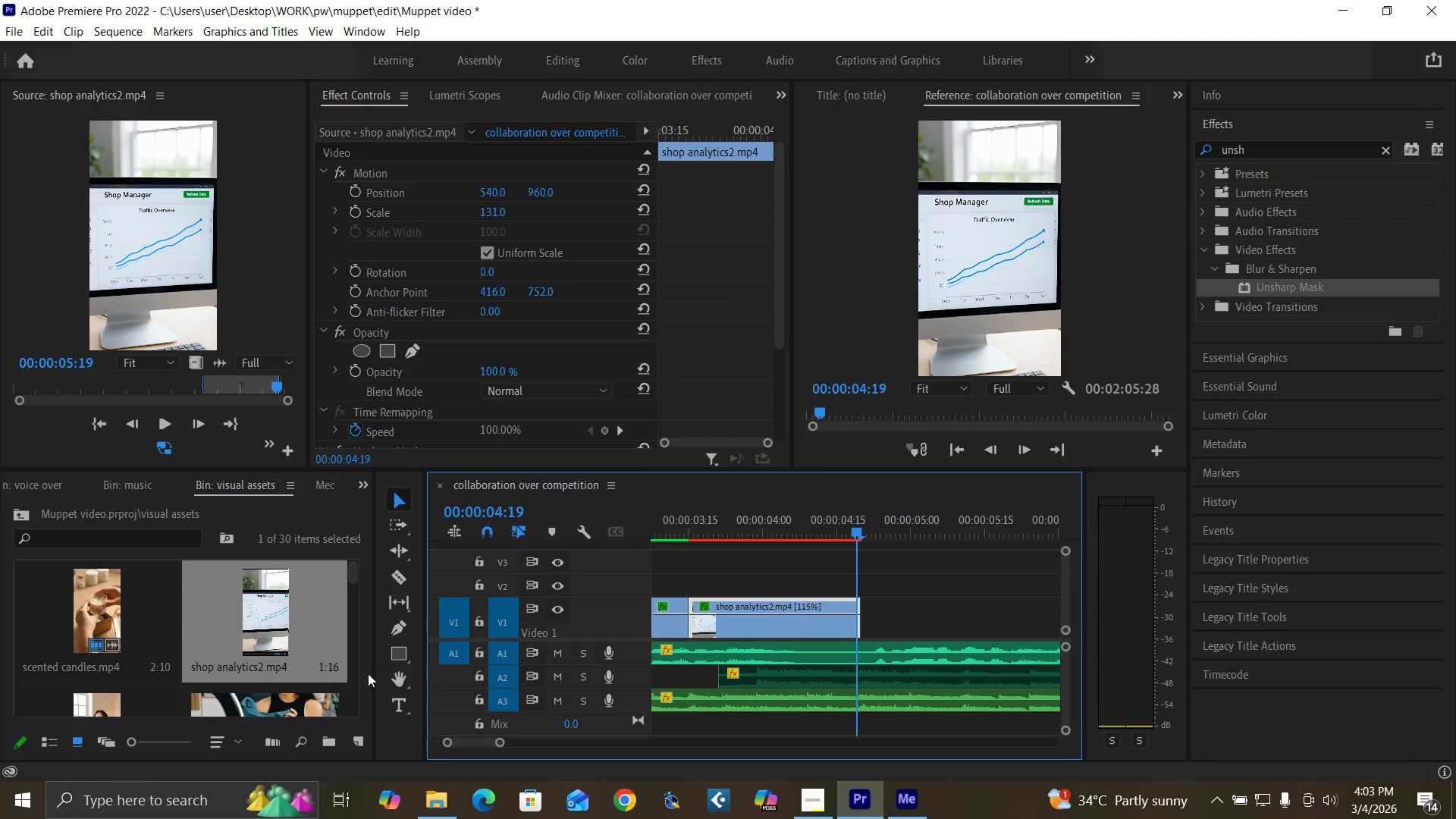 
wait(5.31)
 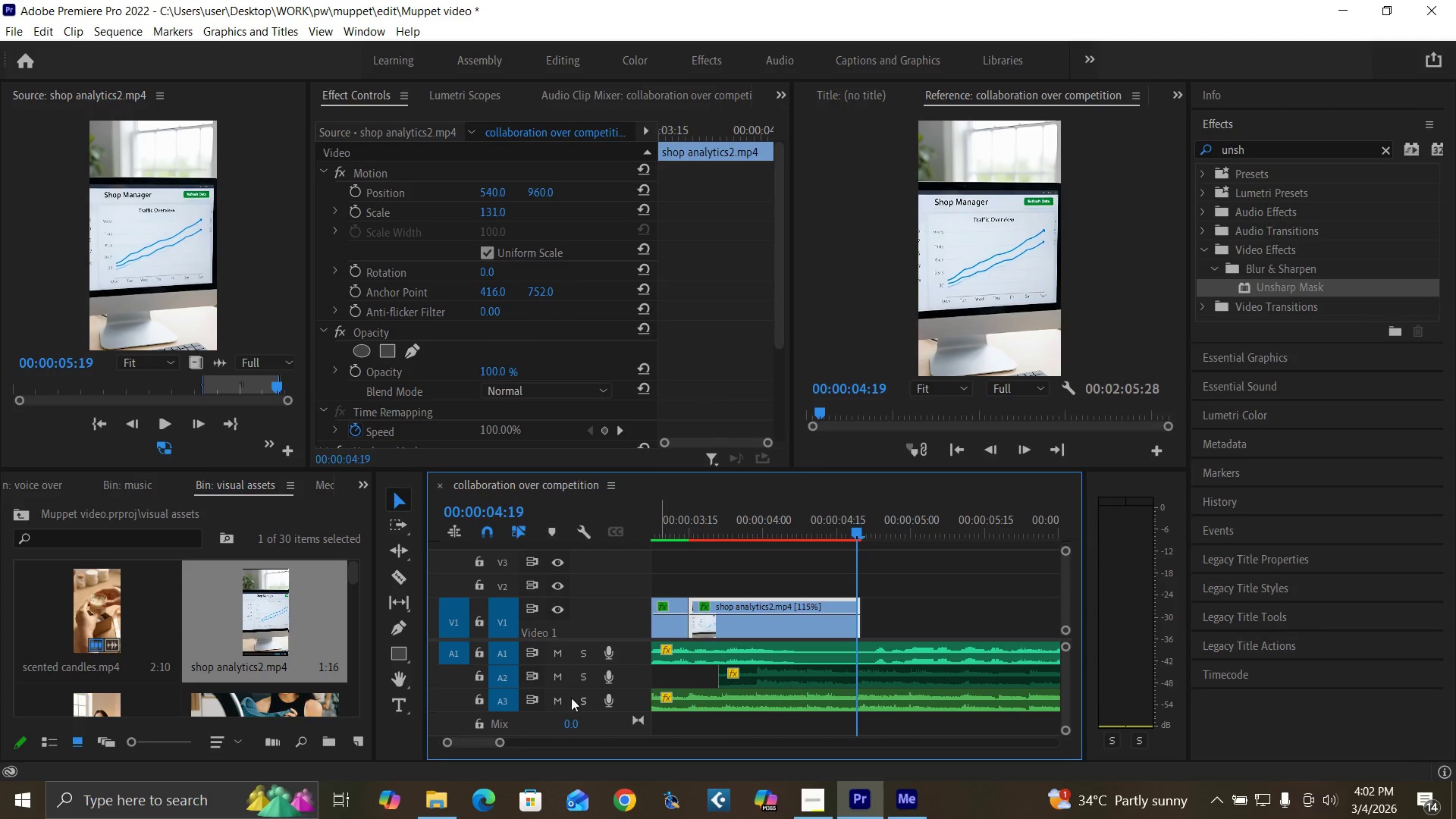 
left_click_drag(start_coordinate=[354, 570], to_coordinate=[366, 617])
 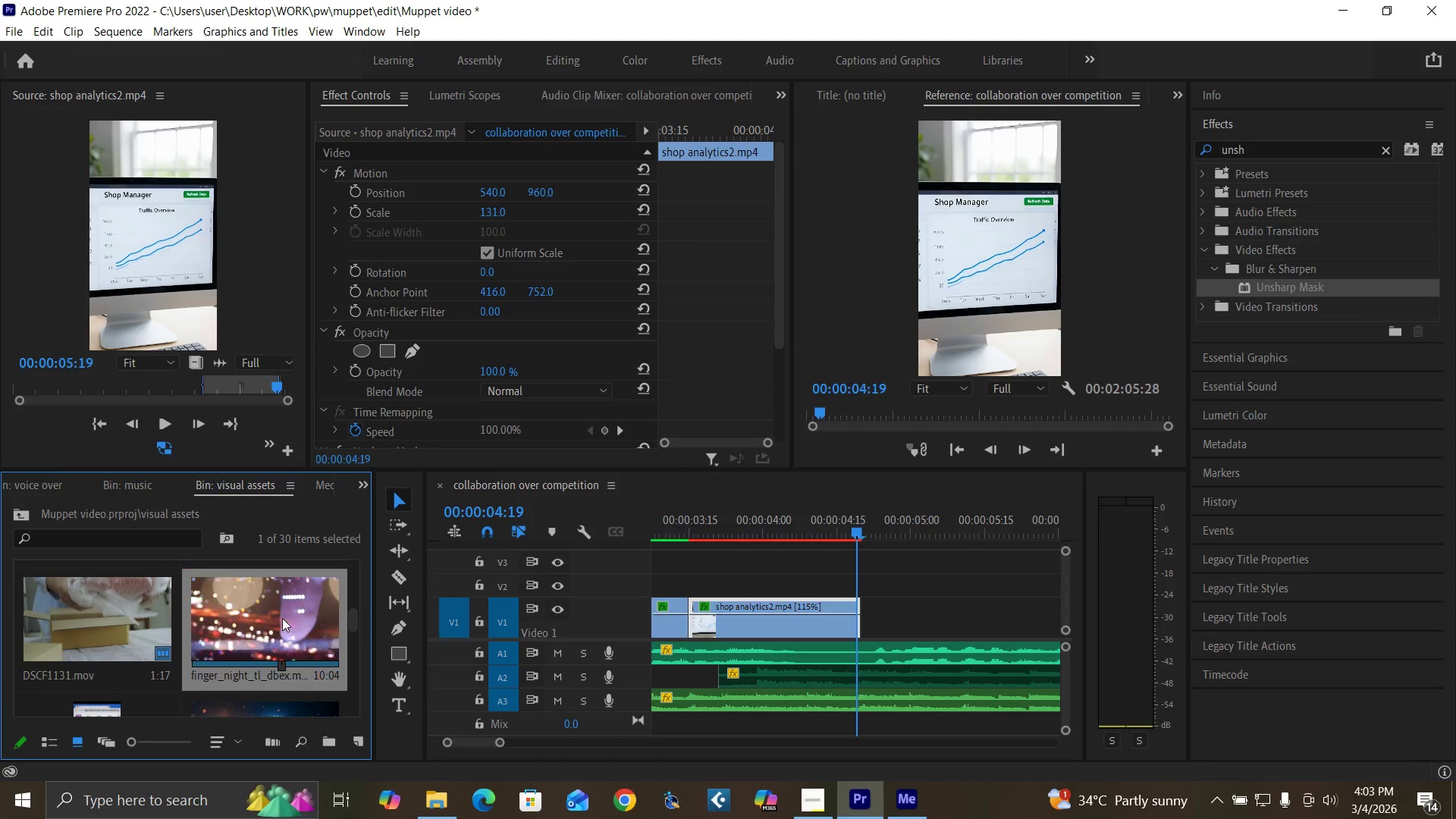 
double_click([283, 618])
 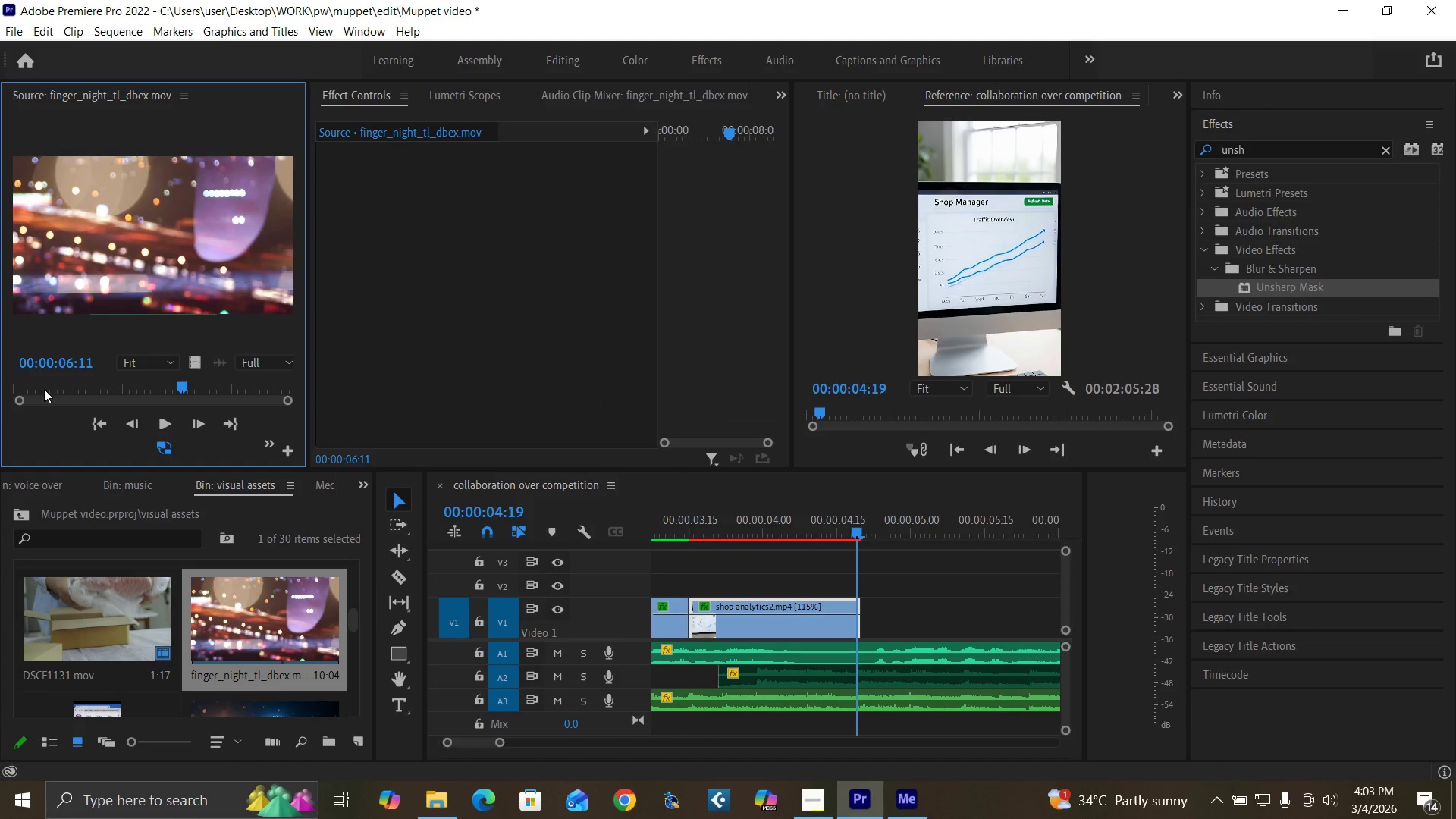 
left_click_drag(start_coordinate=[46, 388], to_coordinate=[256, 413])
 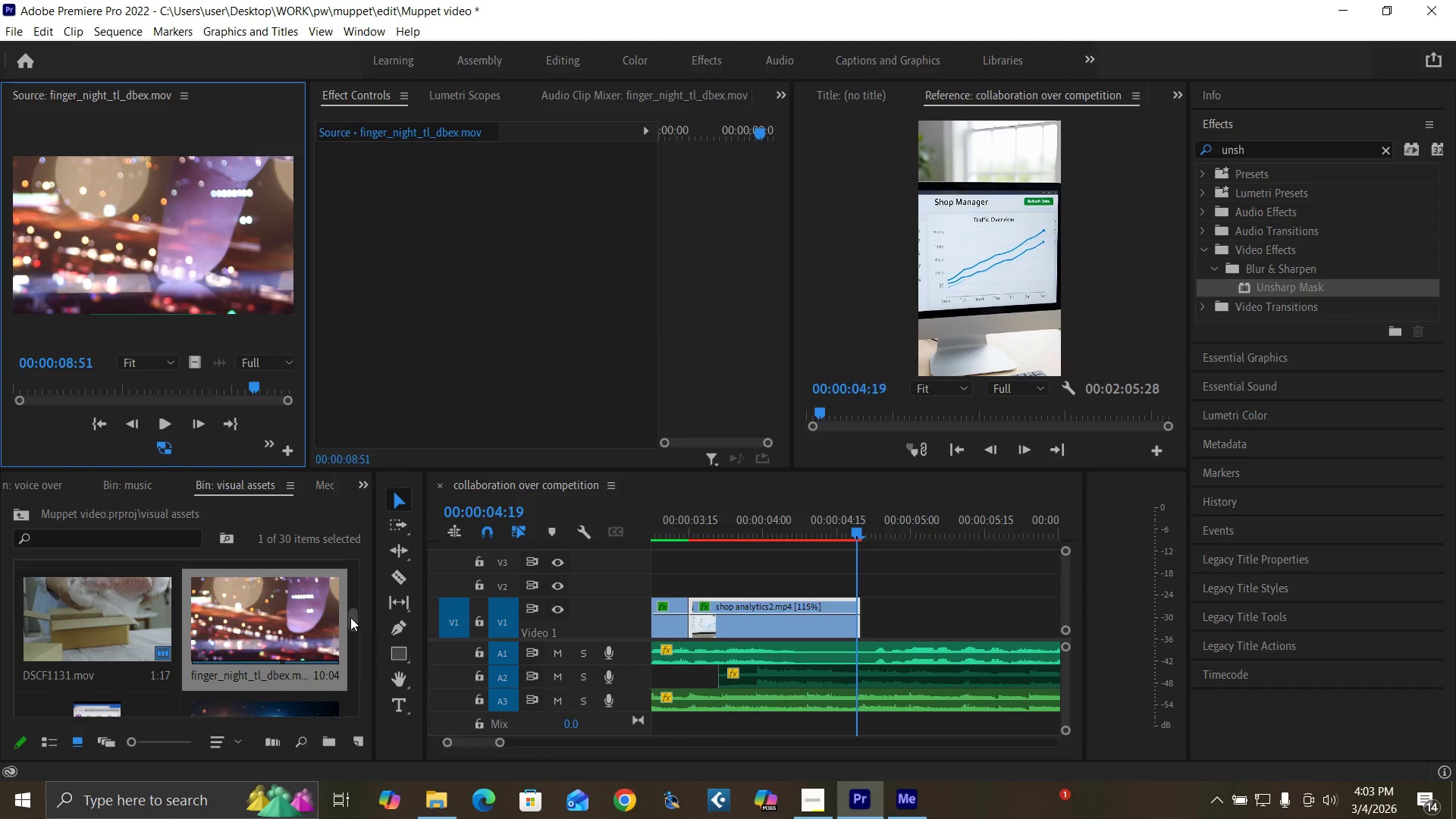 
left_click_drag(start_coordinate=[350, 617], to_coordinate=[324, 588])
 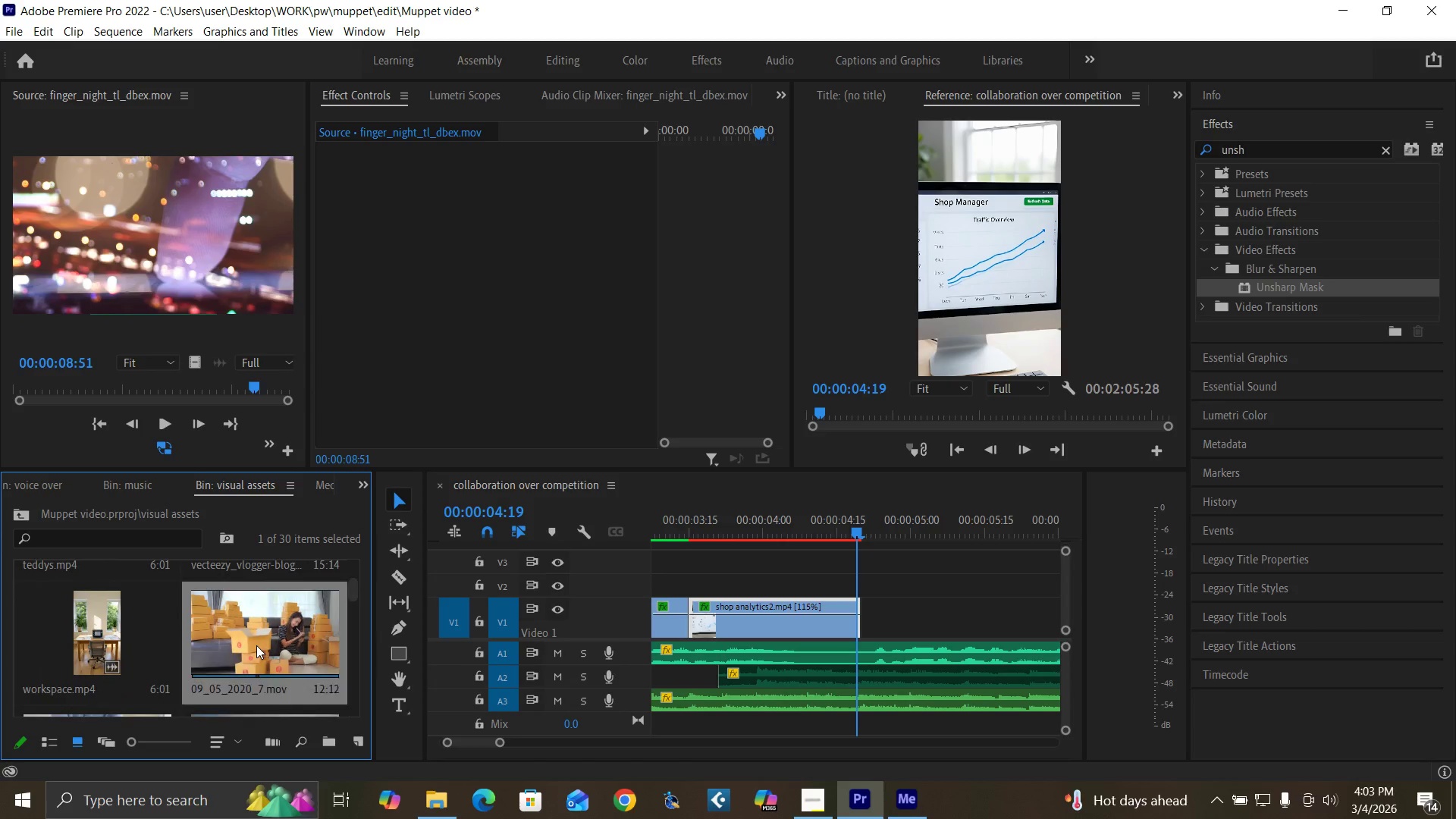 
double_click([256, 645])
 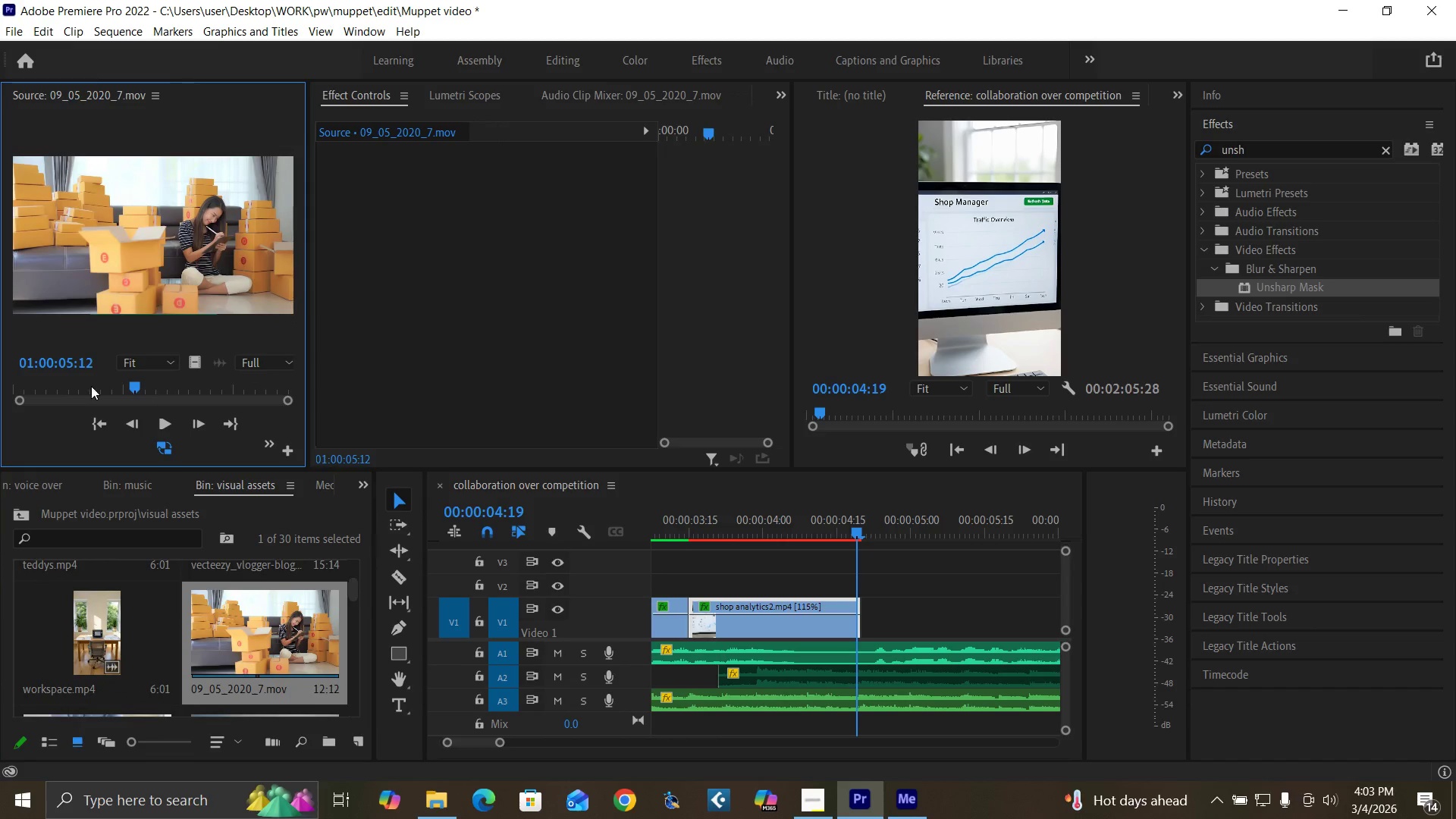 
left_click_drag(start_coordinate=[84, 381], to_coordinate=[131, 396])
 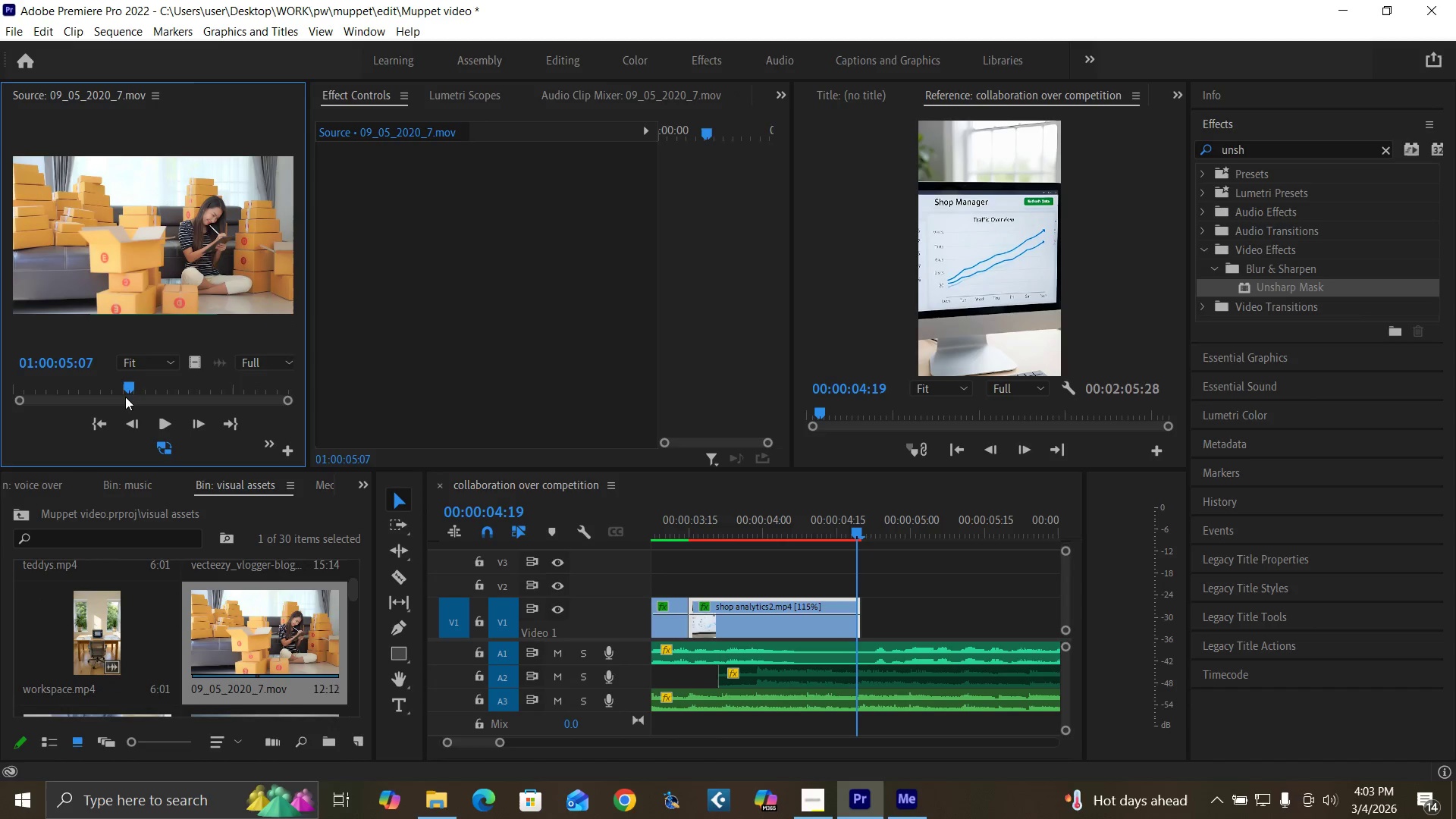 
key(I)
 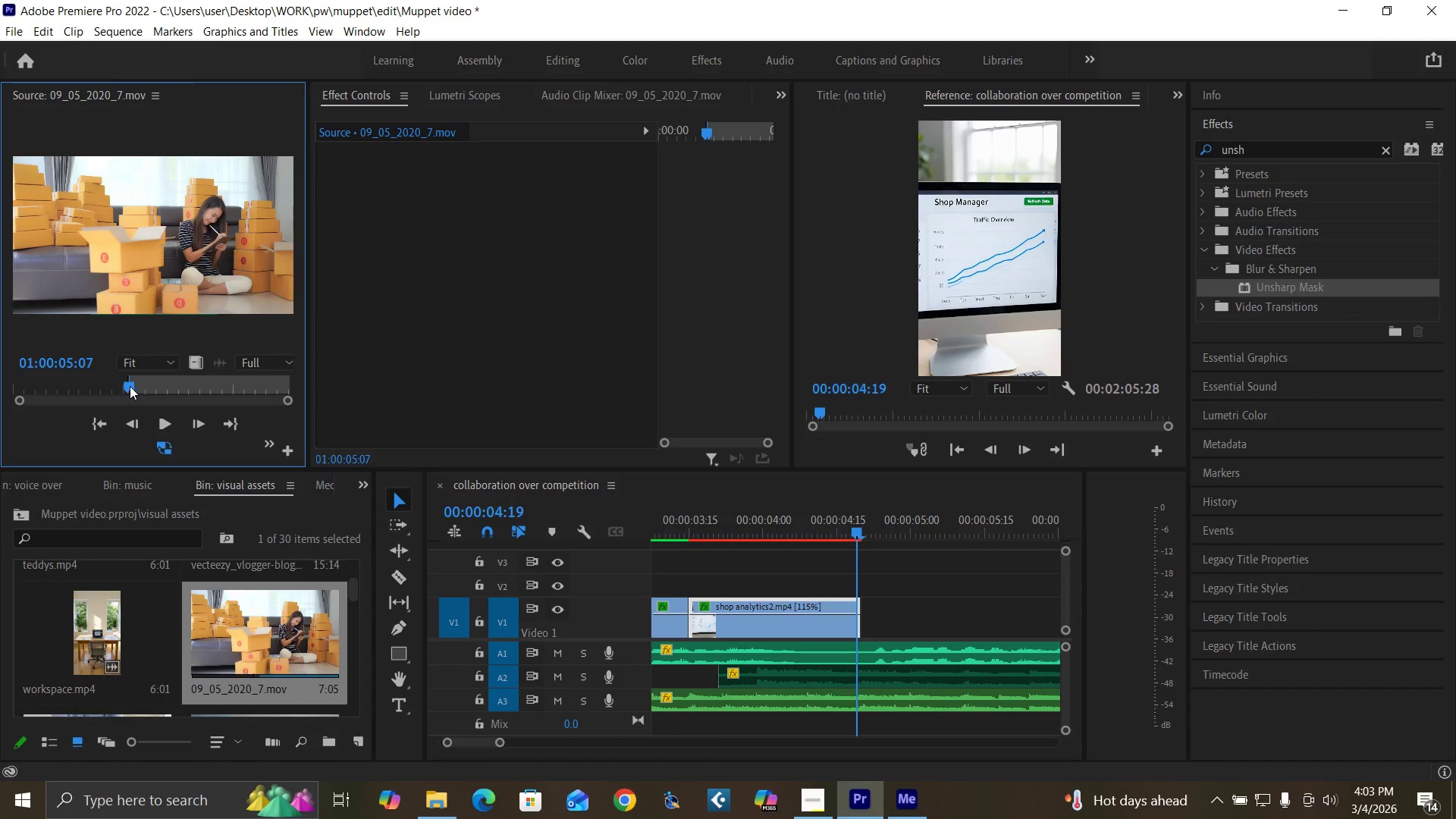 
left_click_drag(start_coordinate=[129, 386], to_coordinate=[271, 398])
 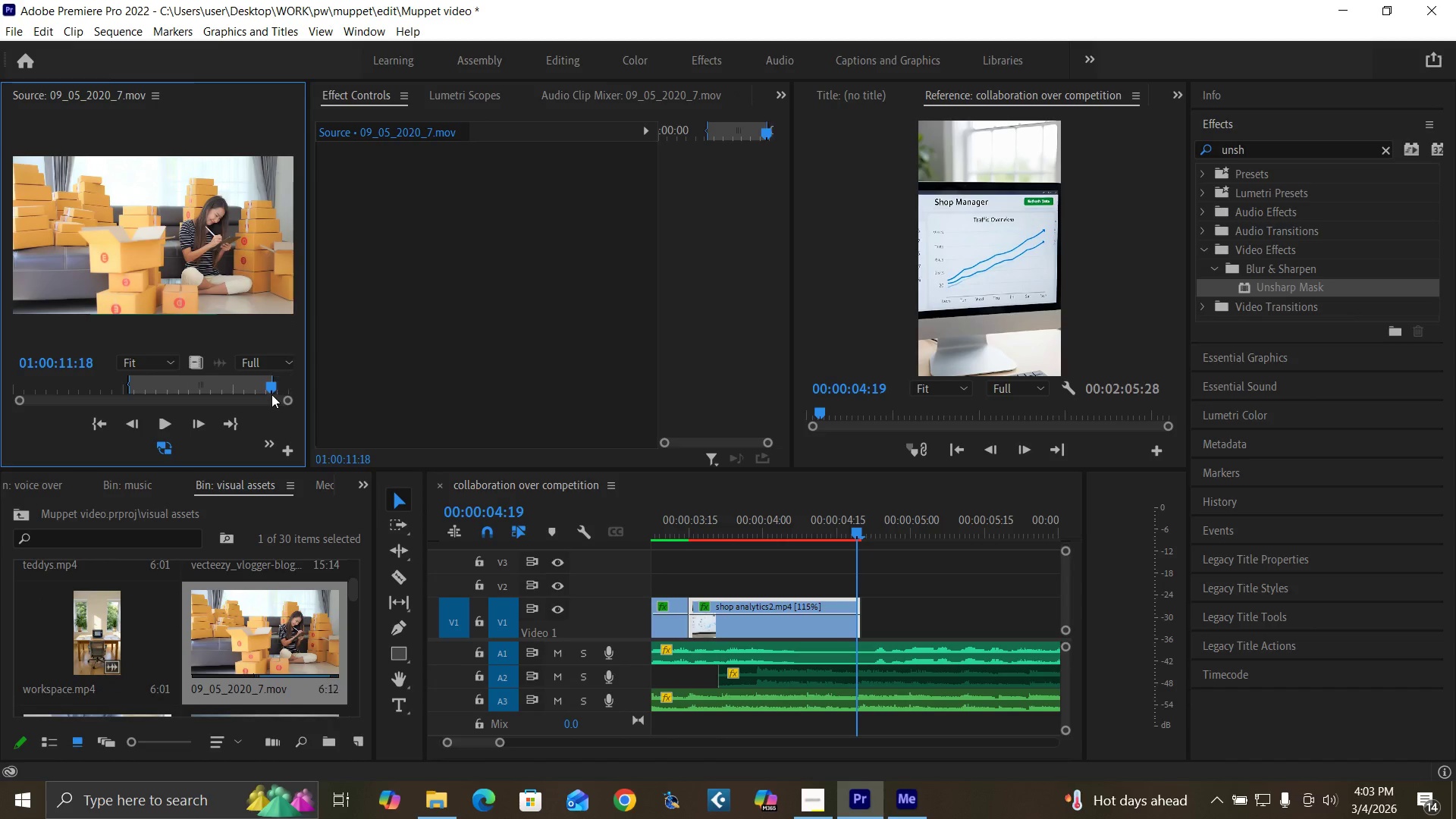 
key(O)
 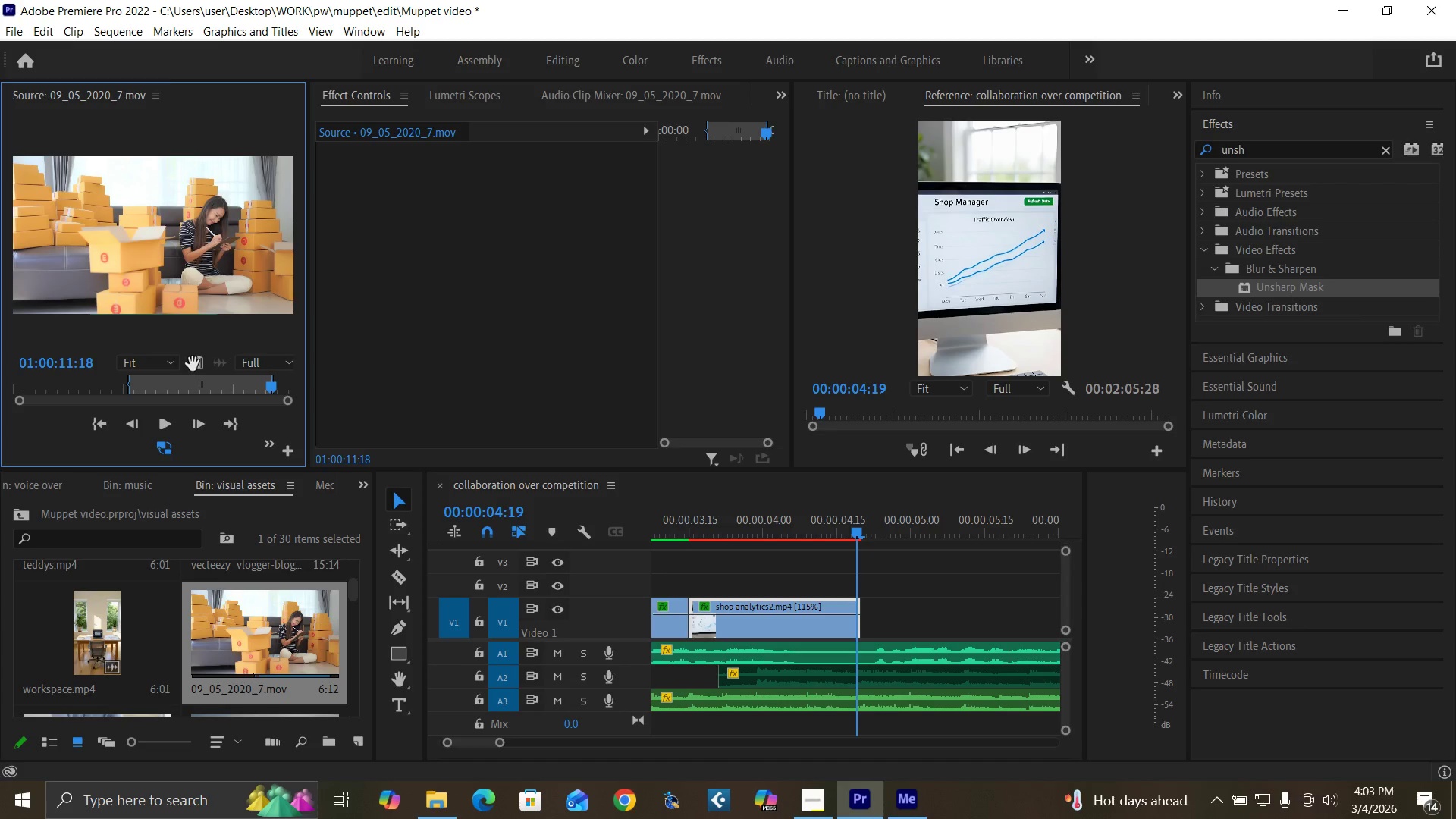 
left_click_drag(start_coordinate=[193, 363], to_coordinate=[855, 579])
 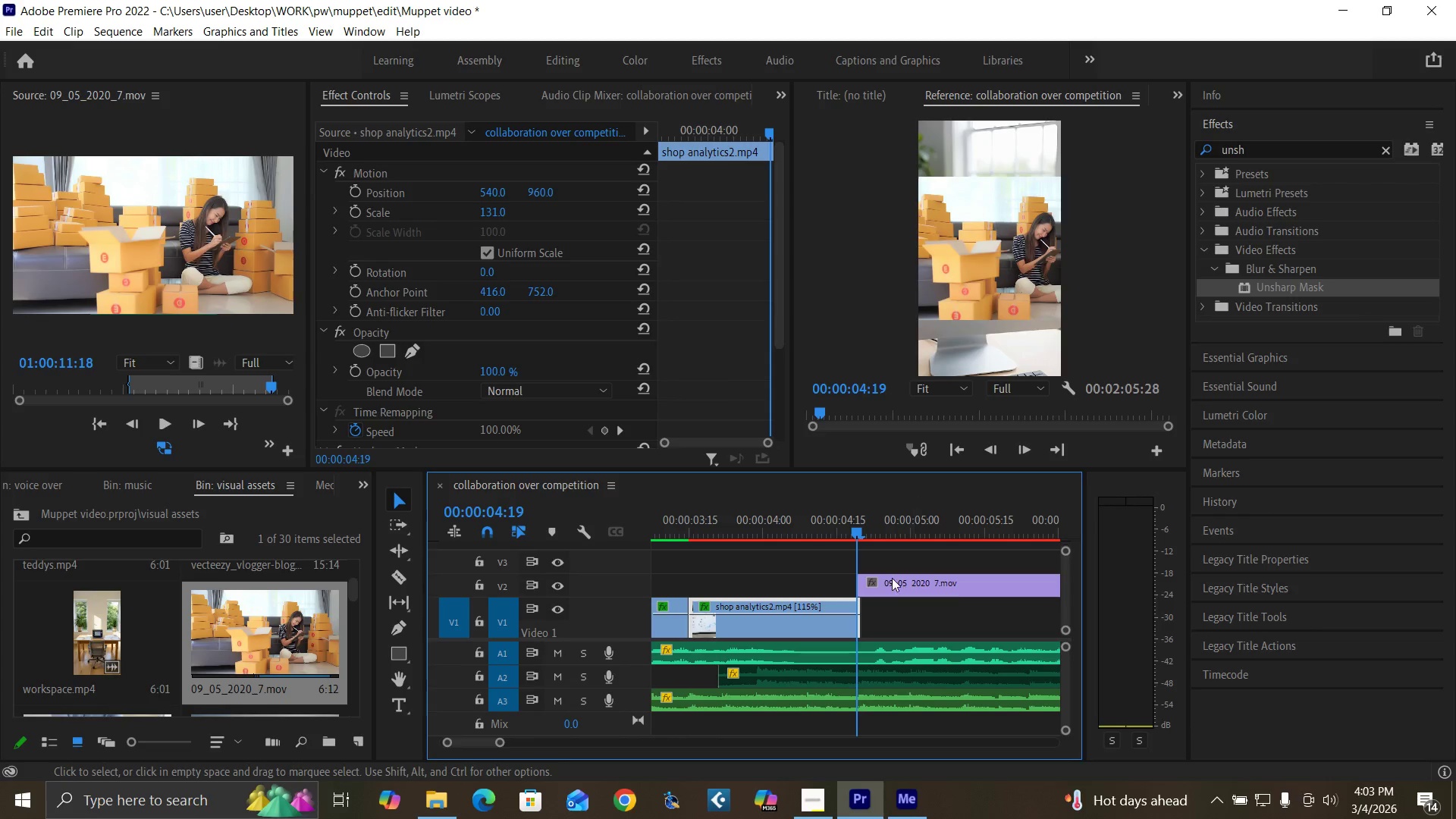 
key(Control+S)
 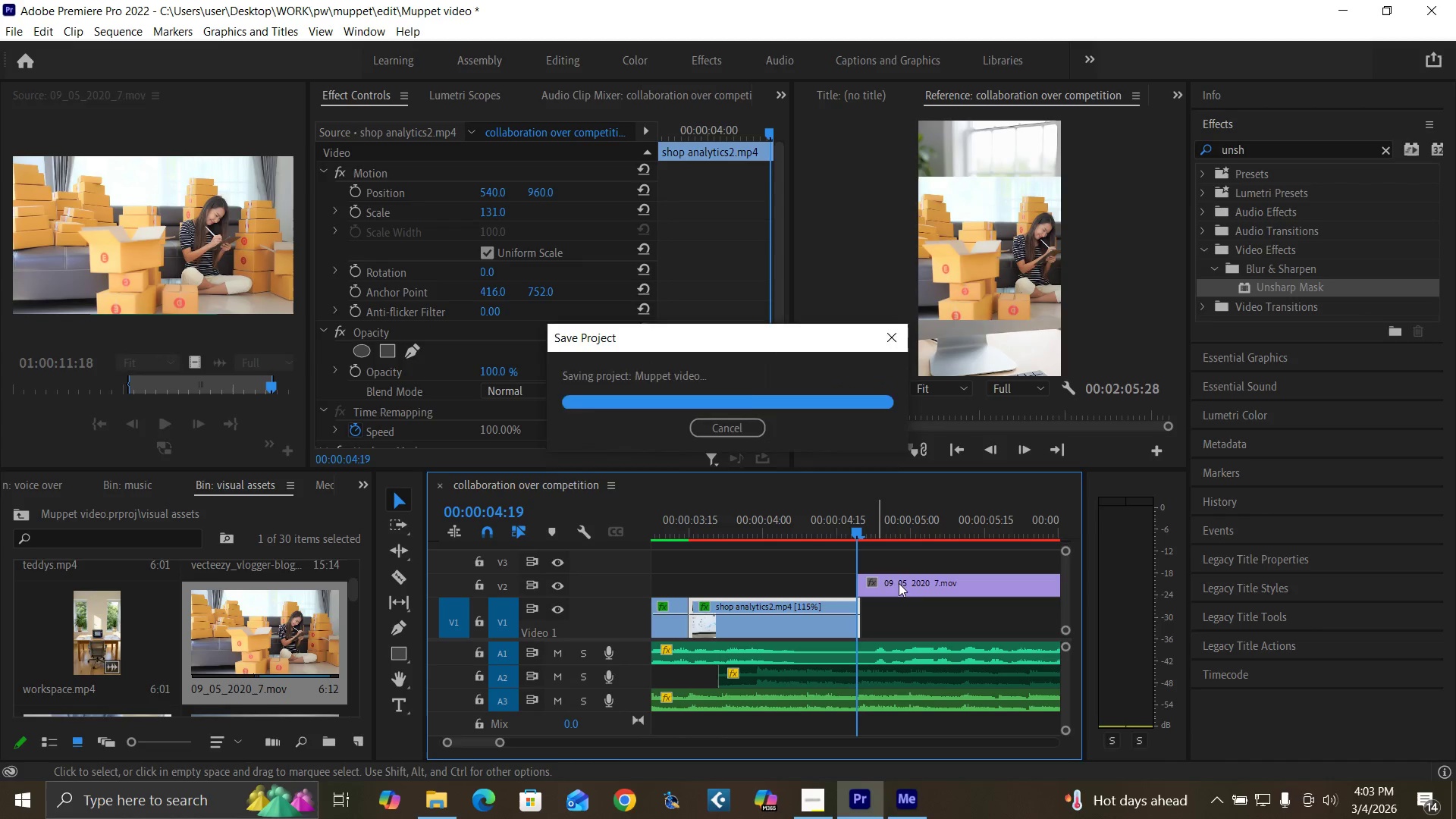 
left_click([899, 583])
 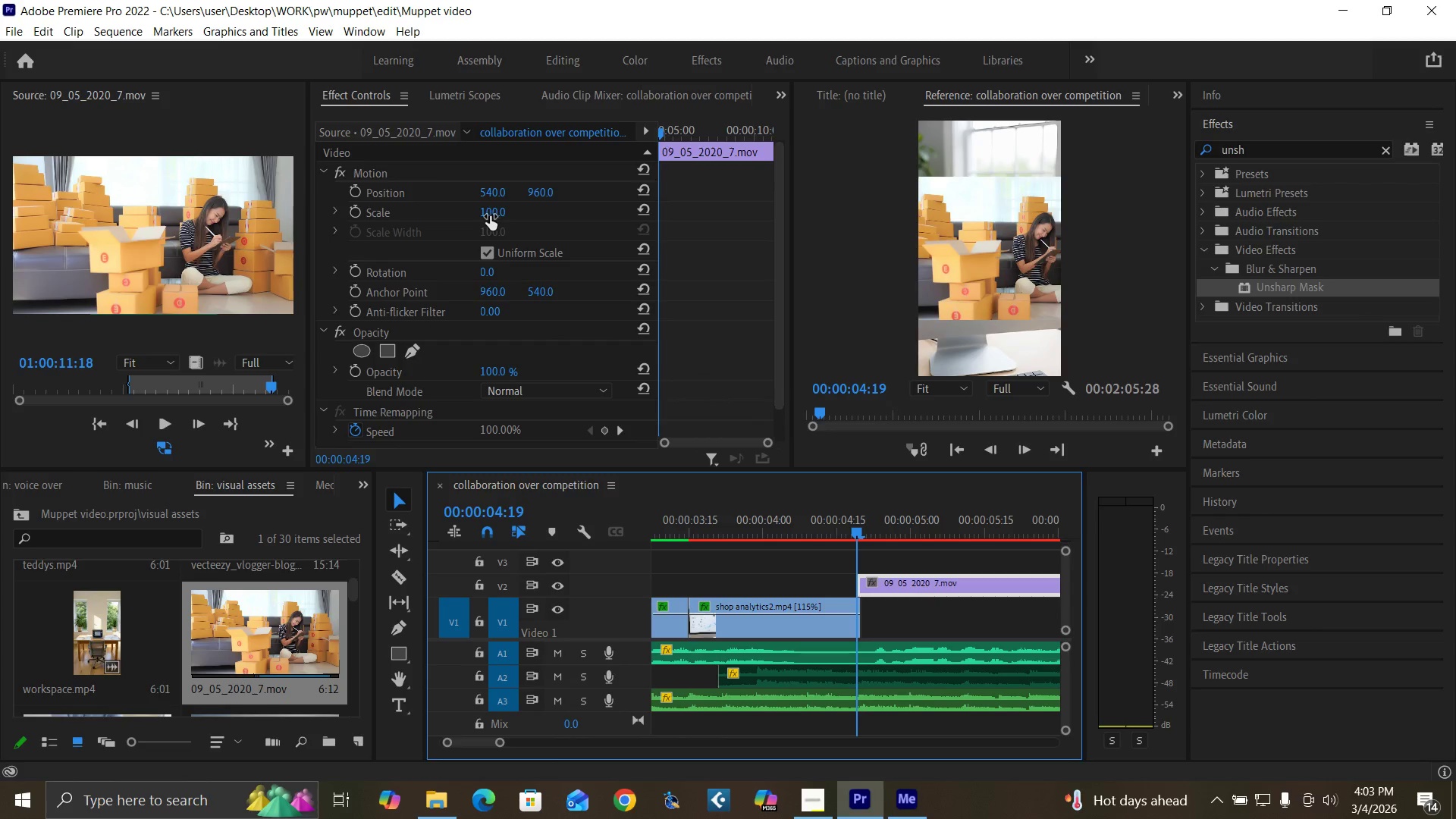 
left_click([489, 212])
 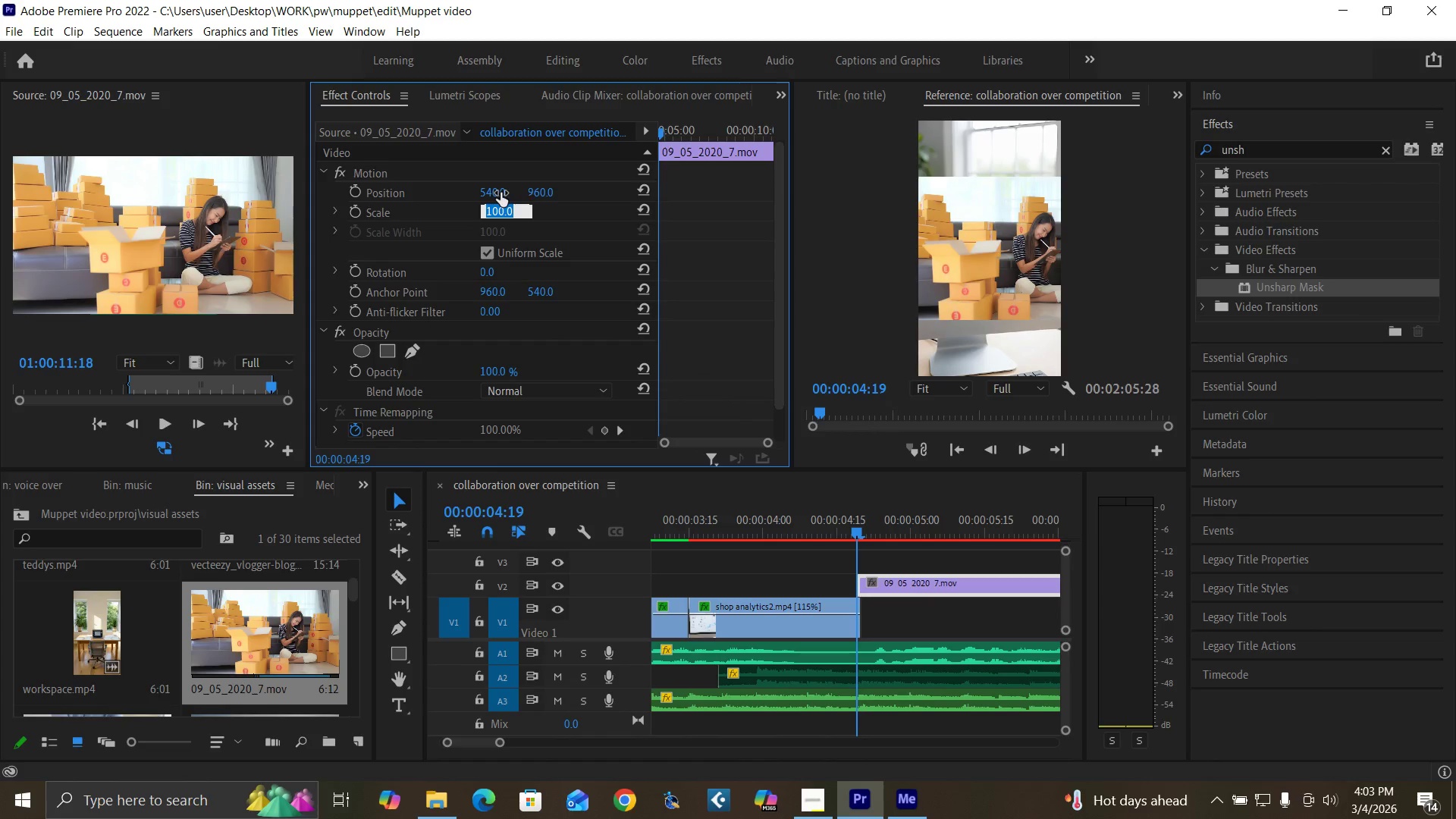 
type(150)
 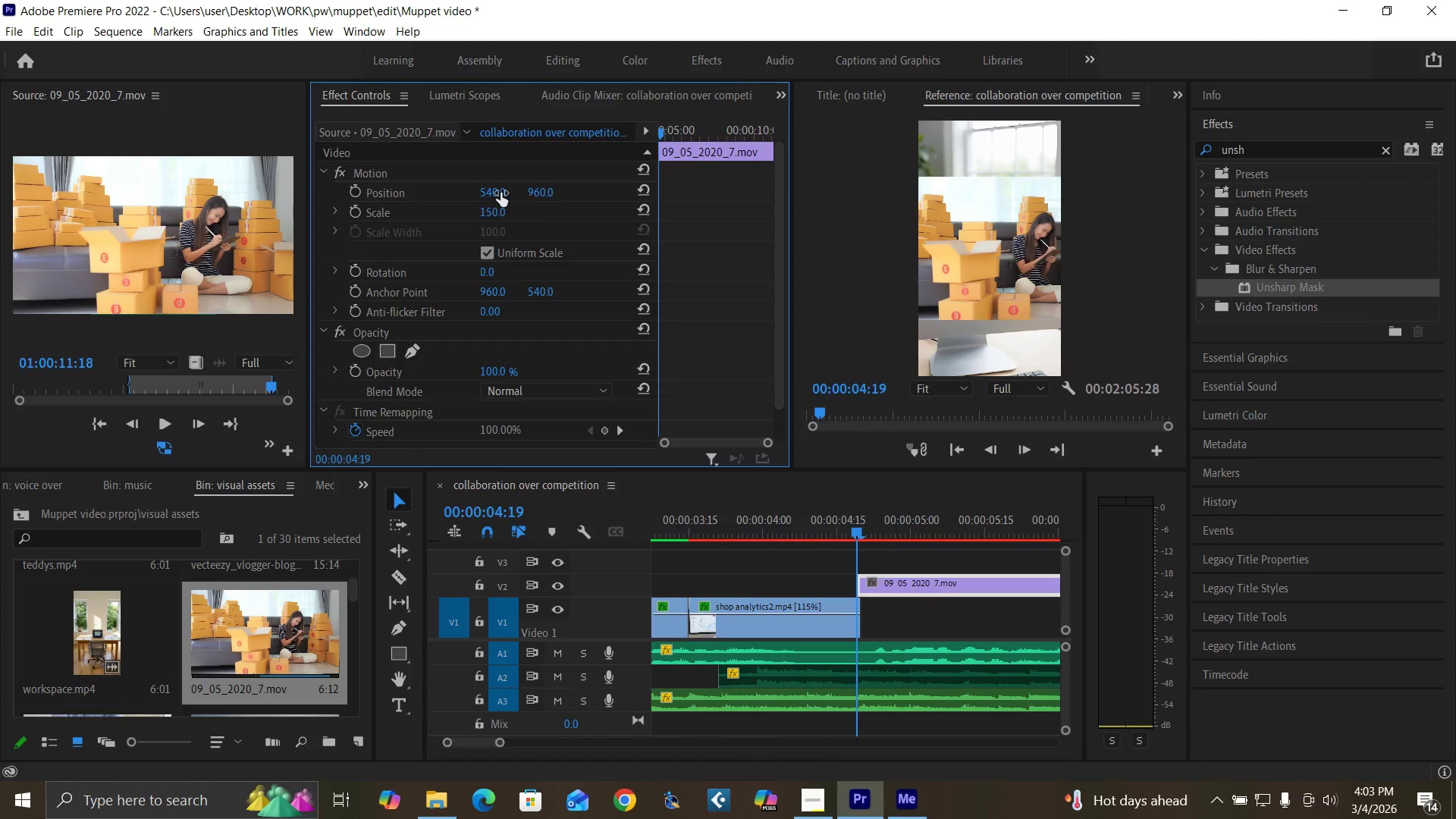 
key(Enter)
 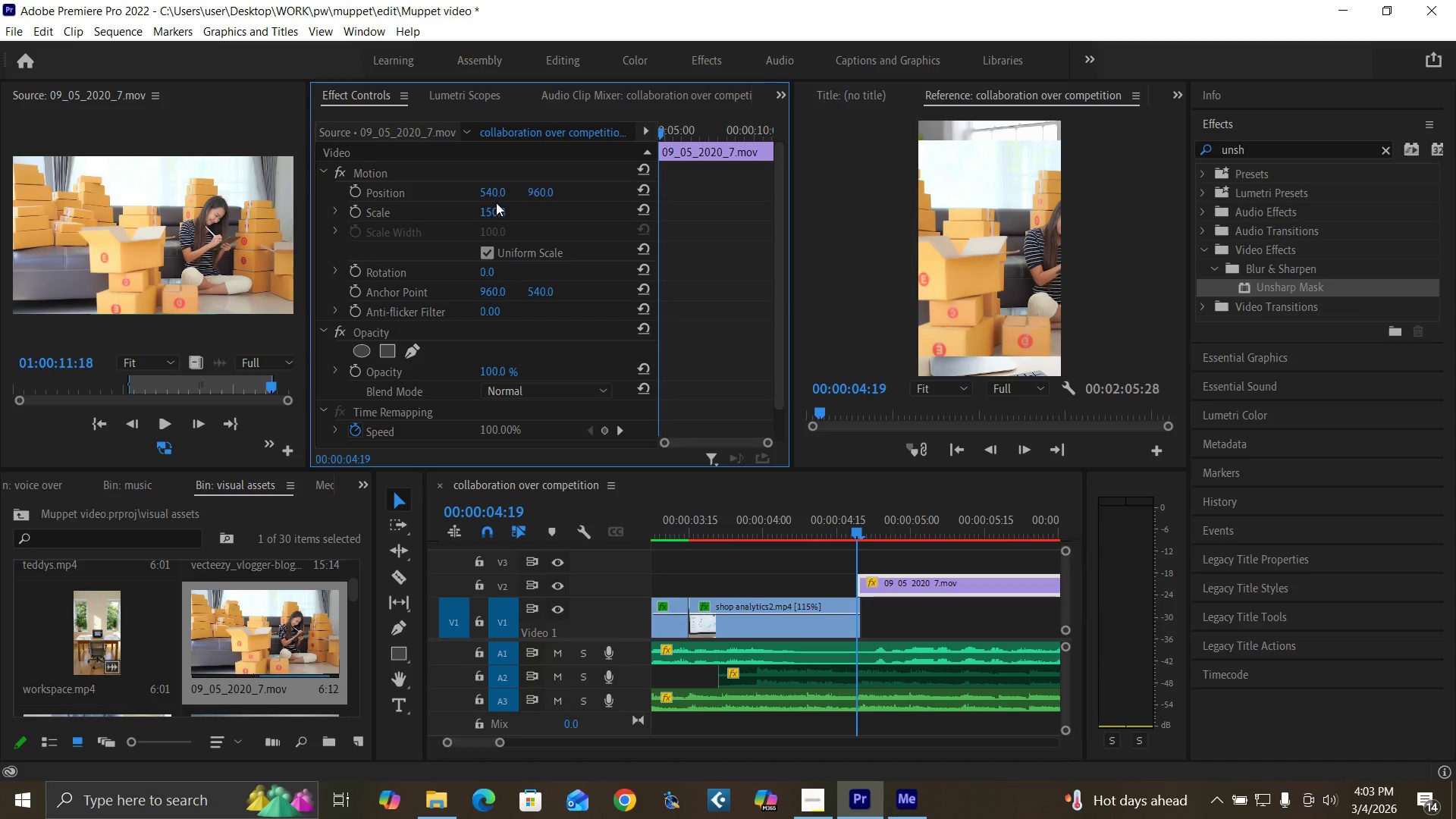 
left_click_drag(start_coordinate=[490, 208], to_coordinate=[565, 208])
 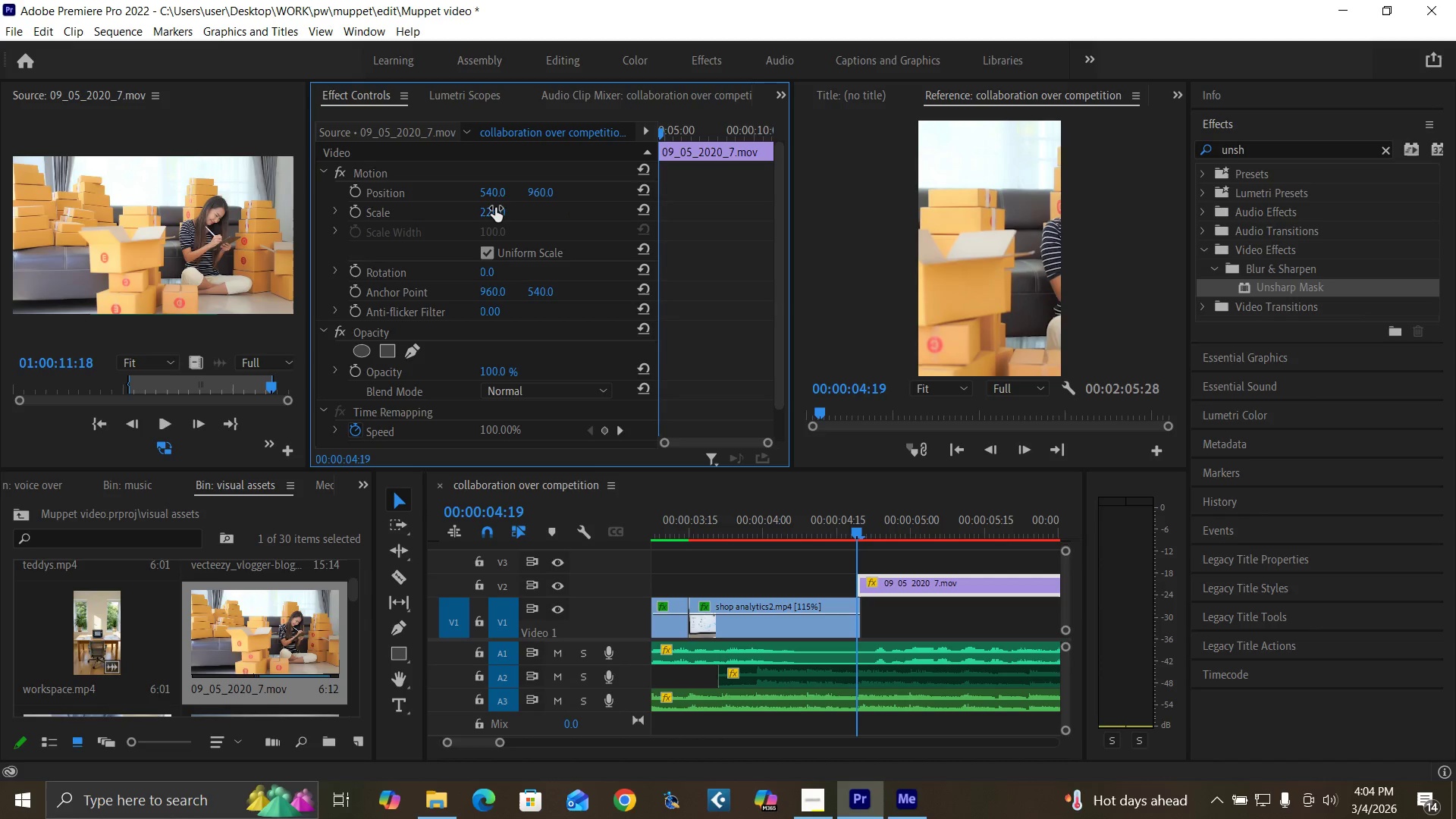 
left_click([491, 209])
 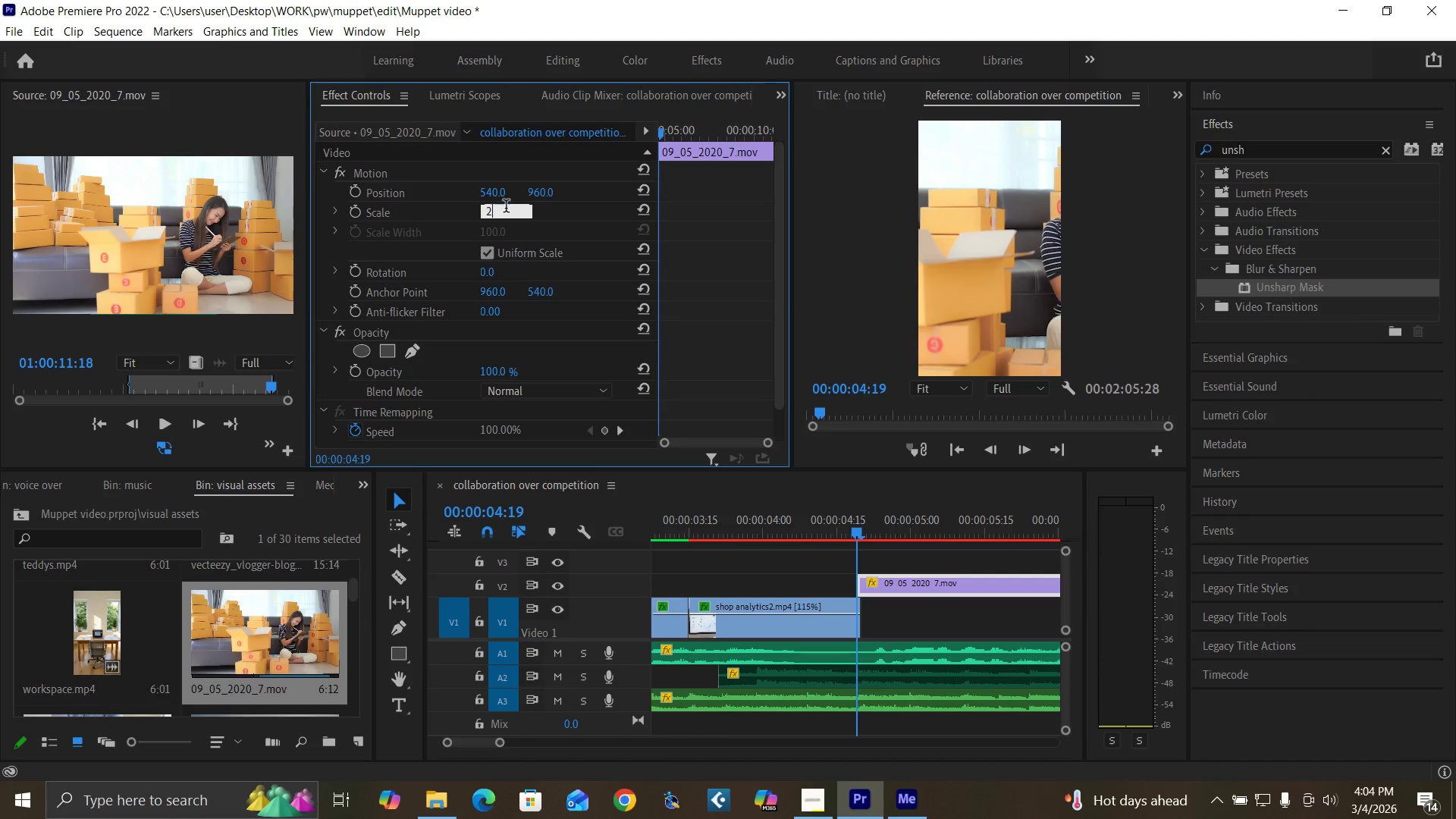 
type(200)
 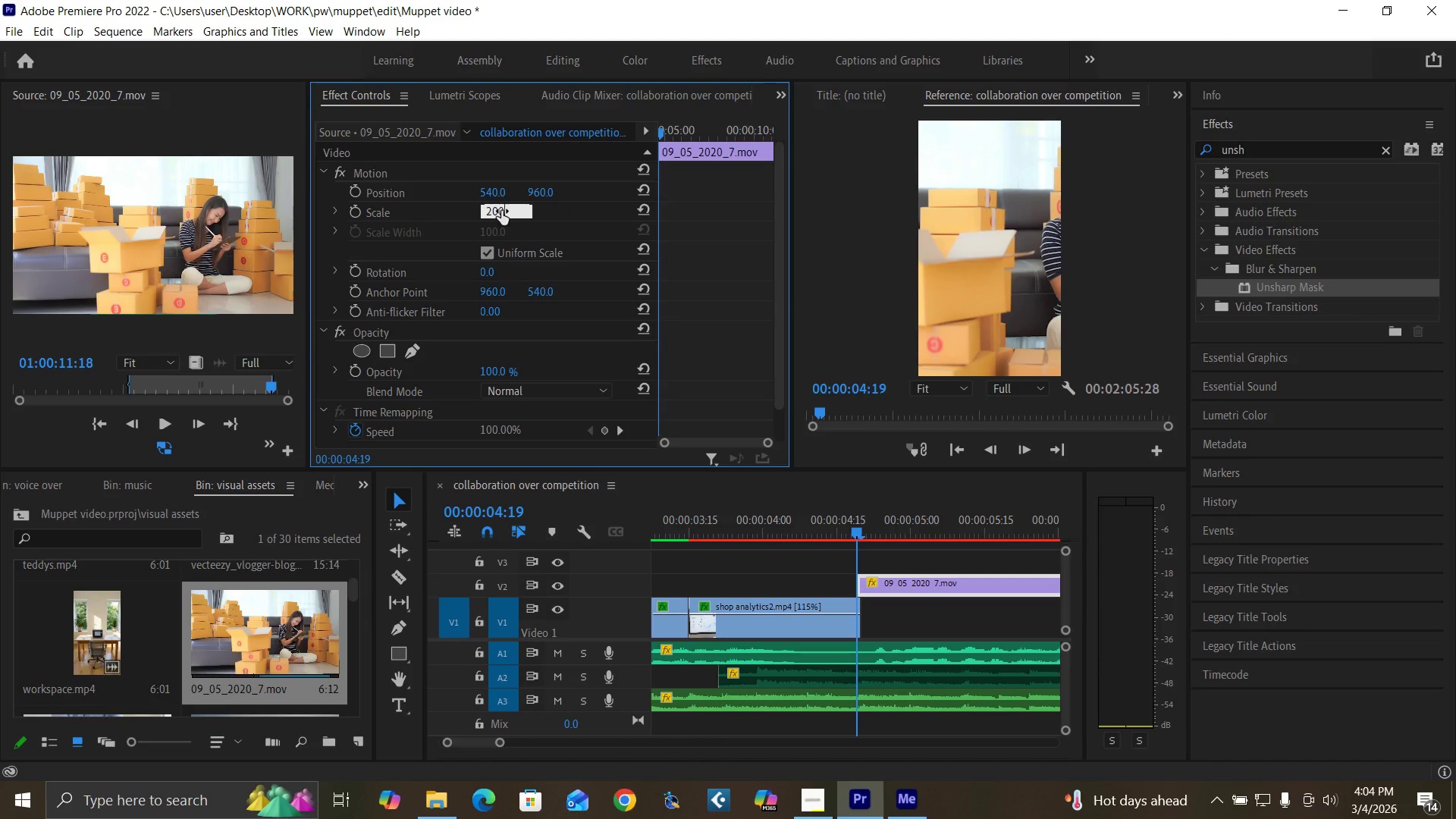 
key(Enter)
 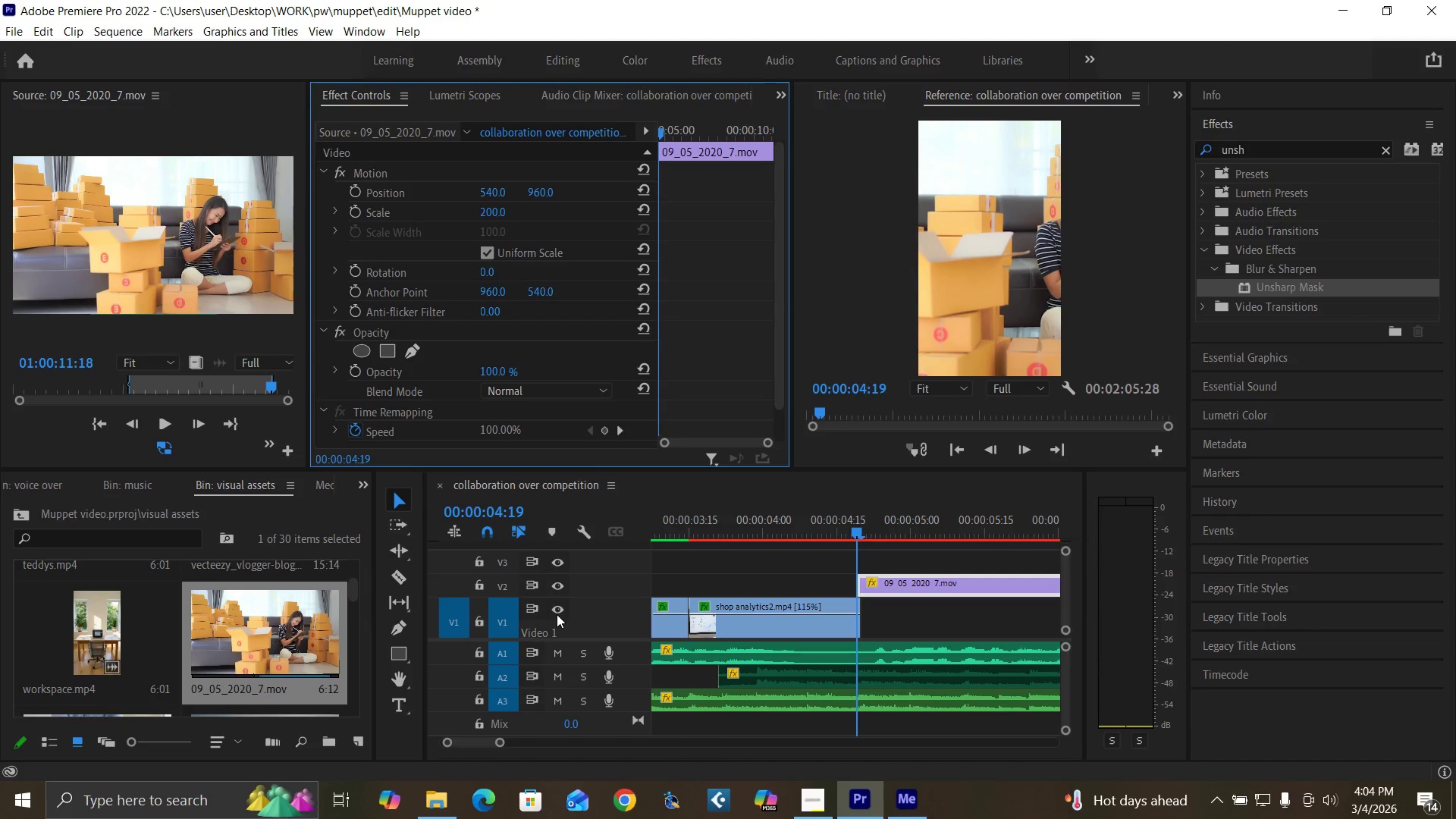 
left_click([556, 609])
 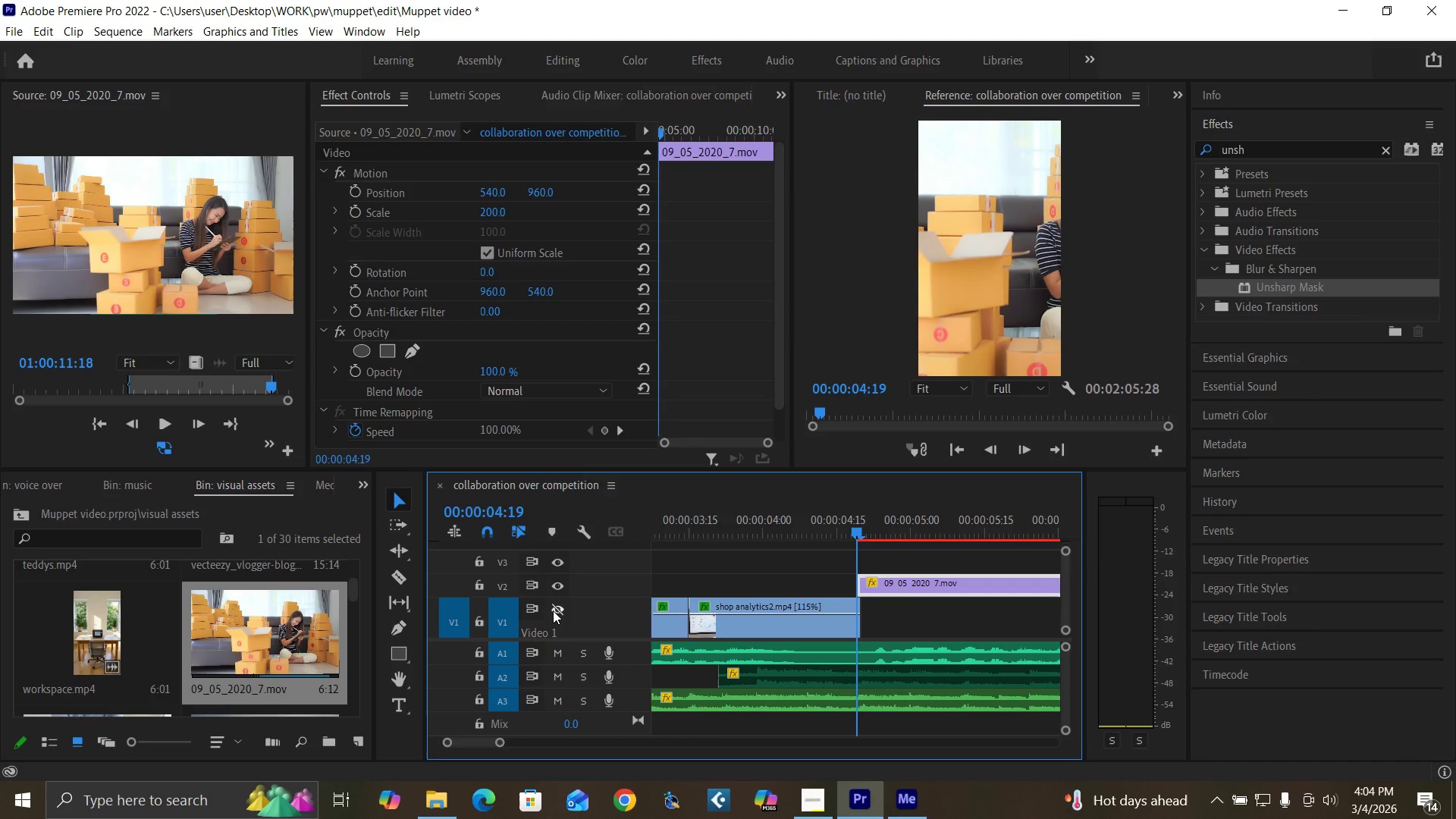 
left_click([553, 610])
 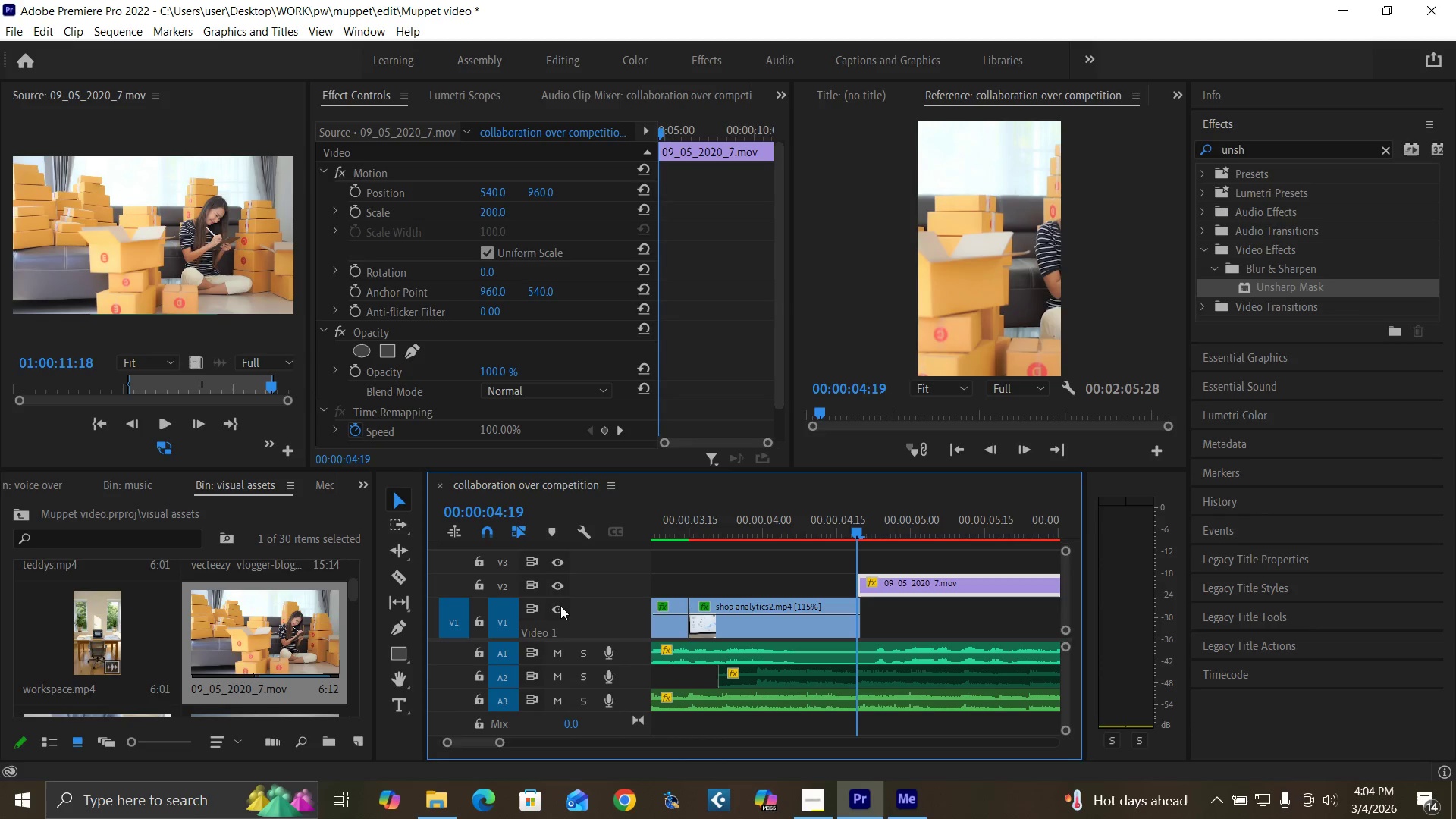 
left_click([491, 212])
 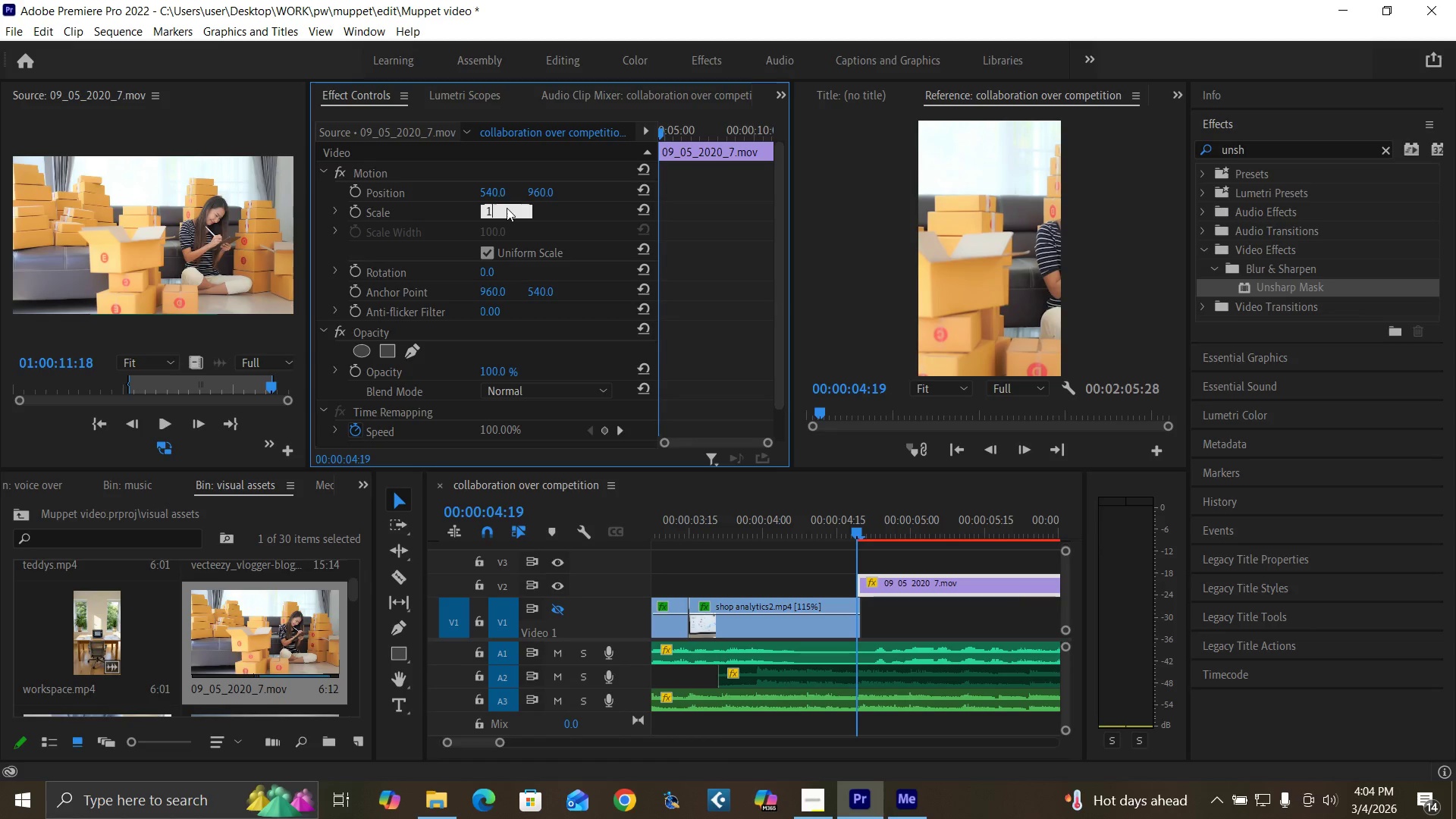 
type(180)
 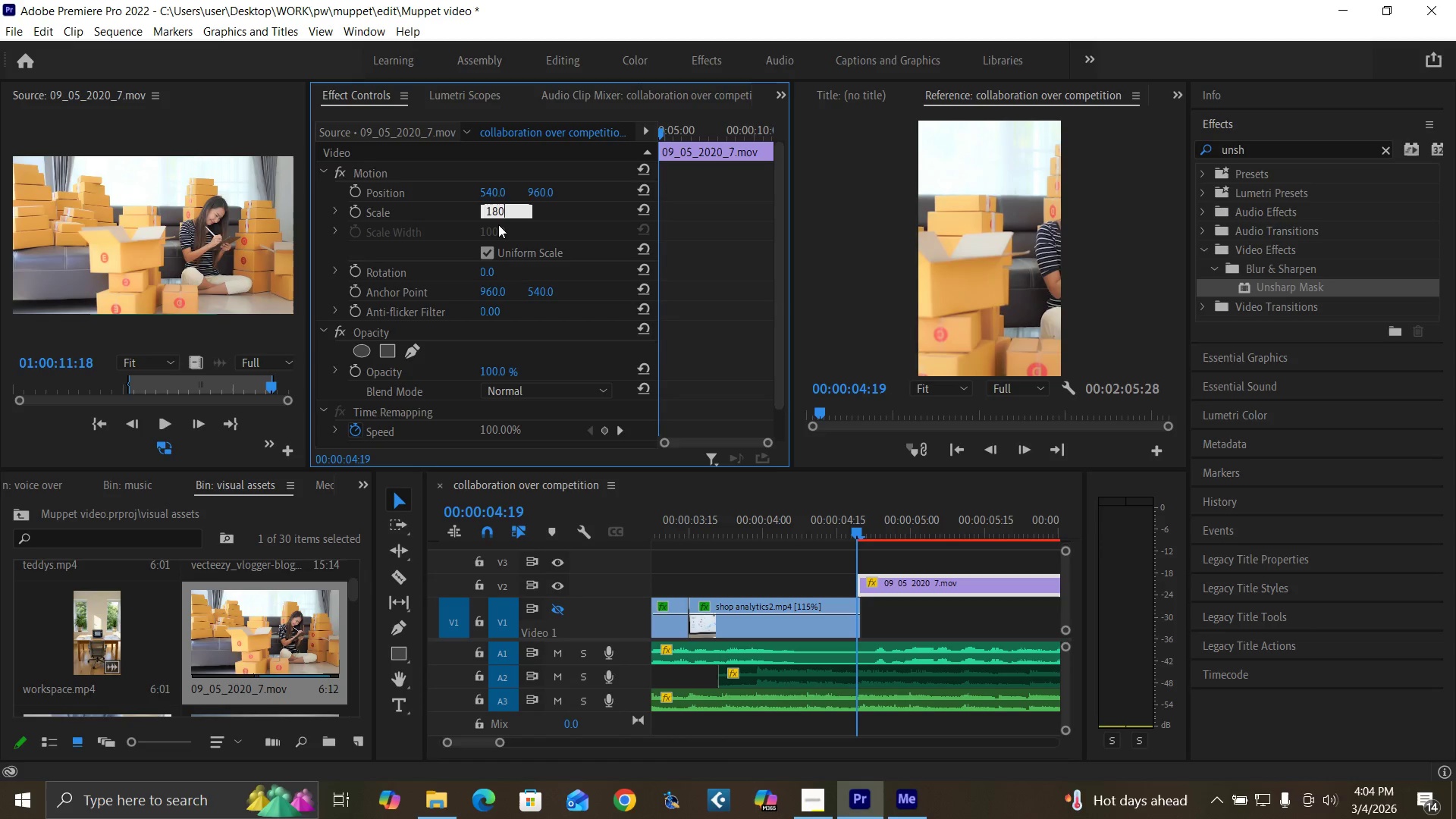 
key(Enter)
 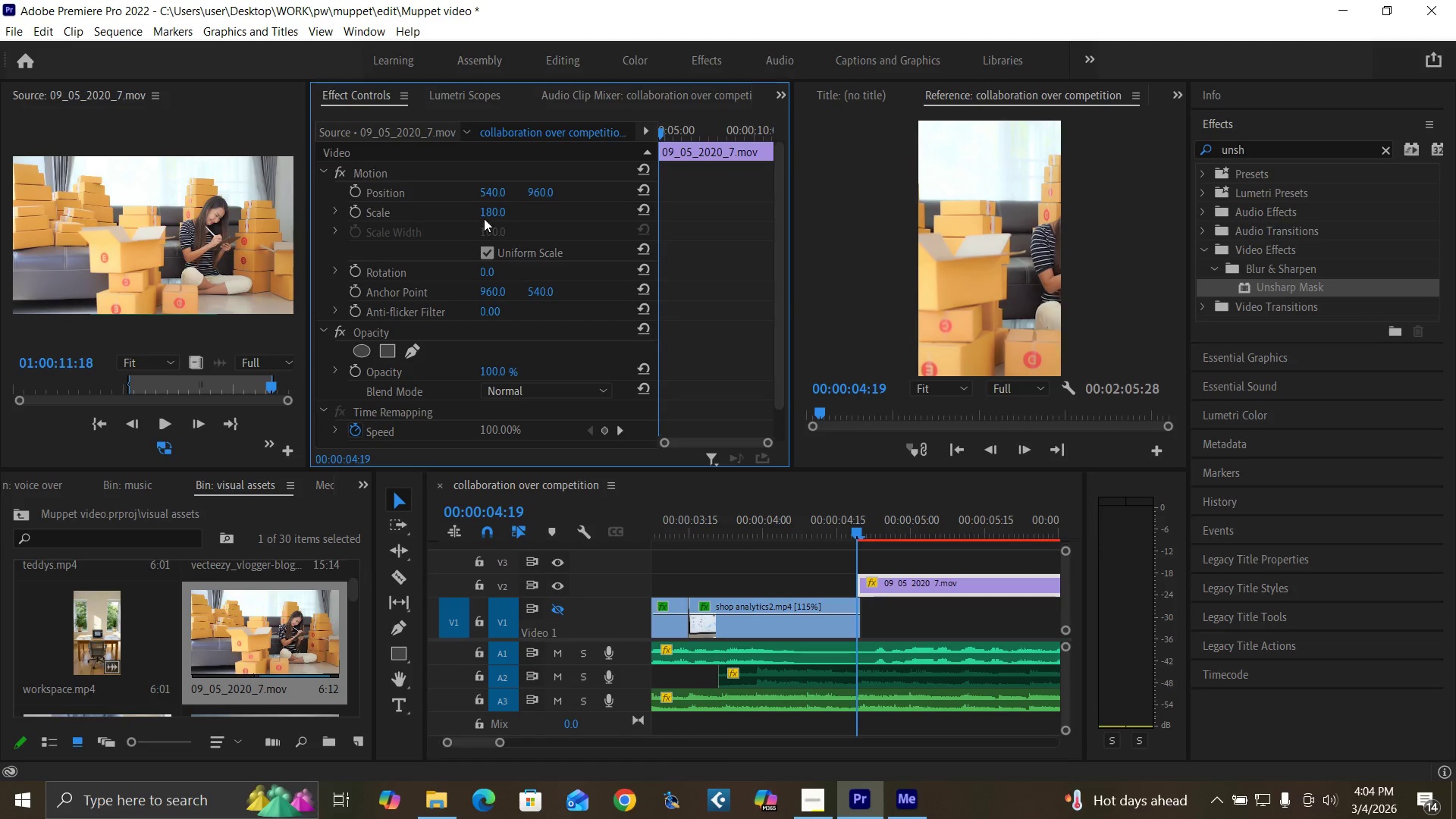 
left_click([487, 209])
 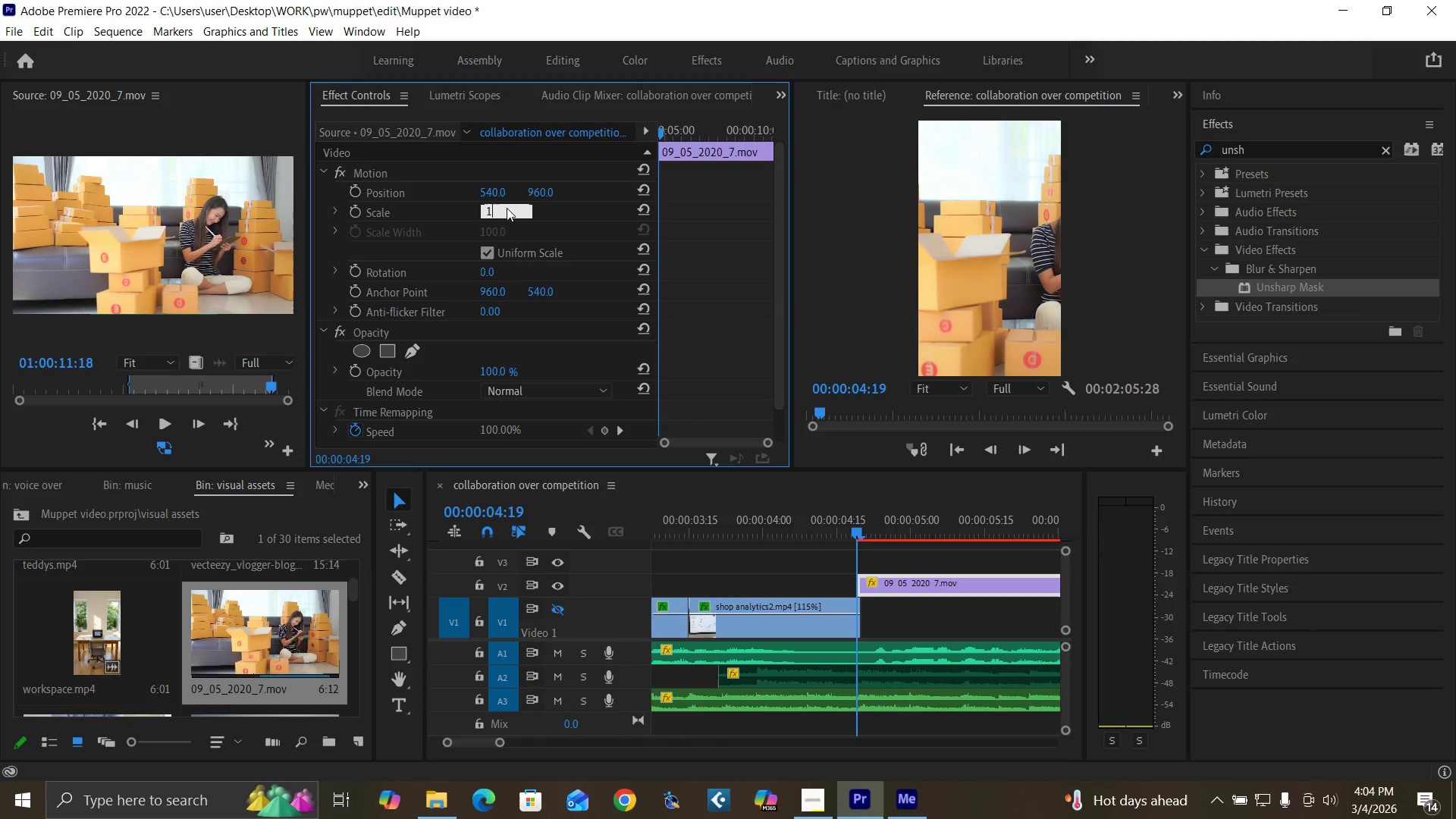 
type(170)
 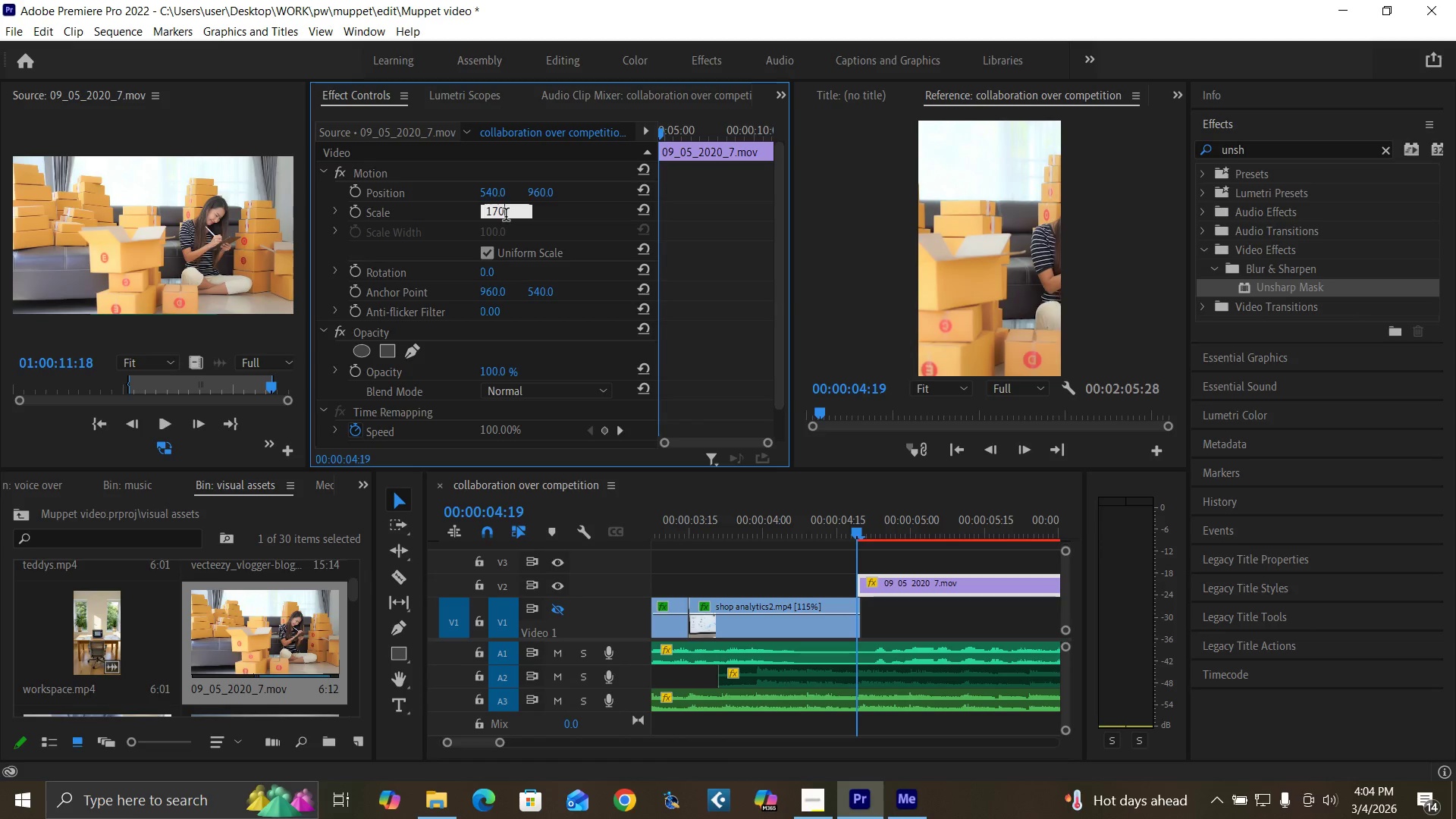 
key(Enter)
 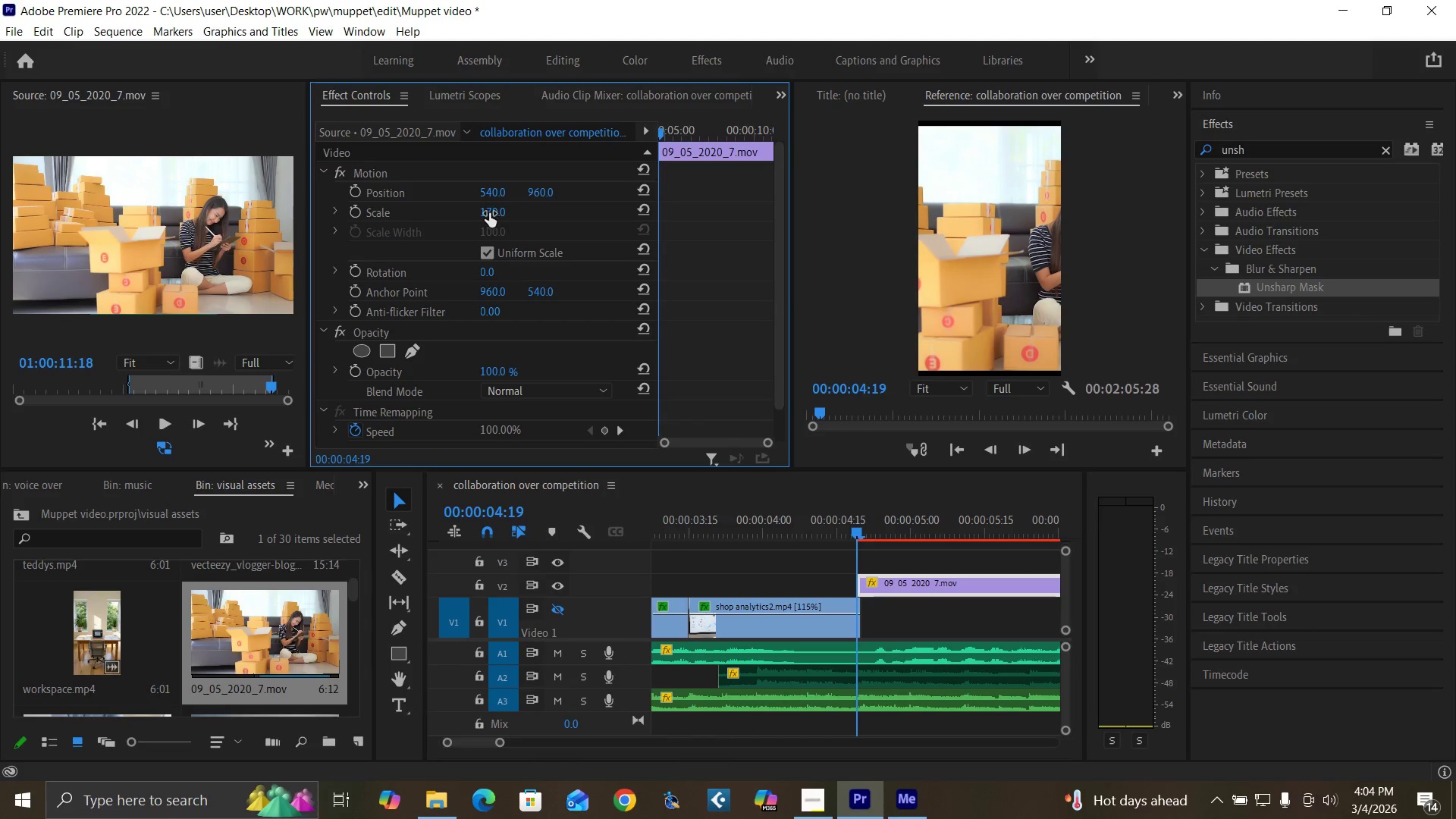 
left_click([489, 210])
 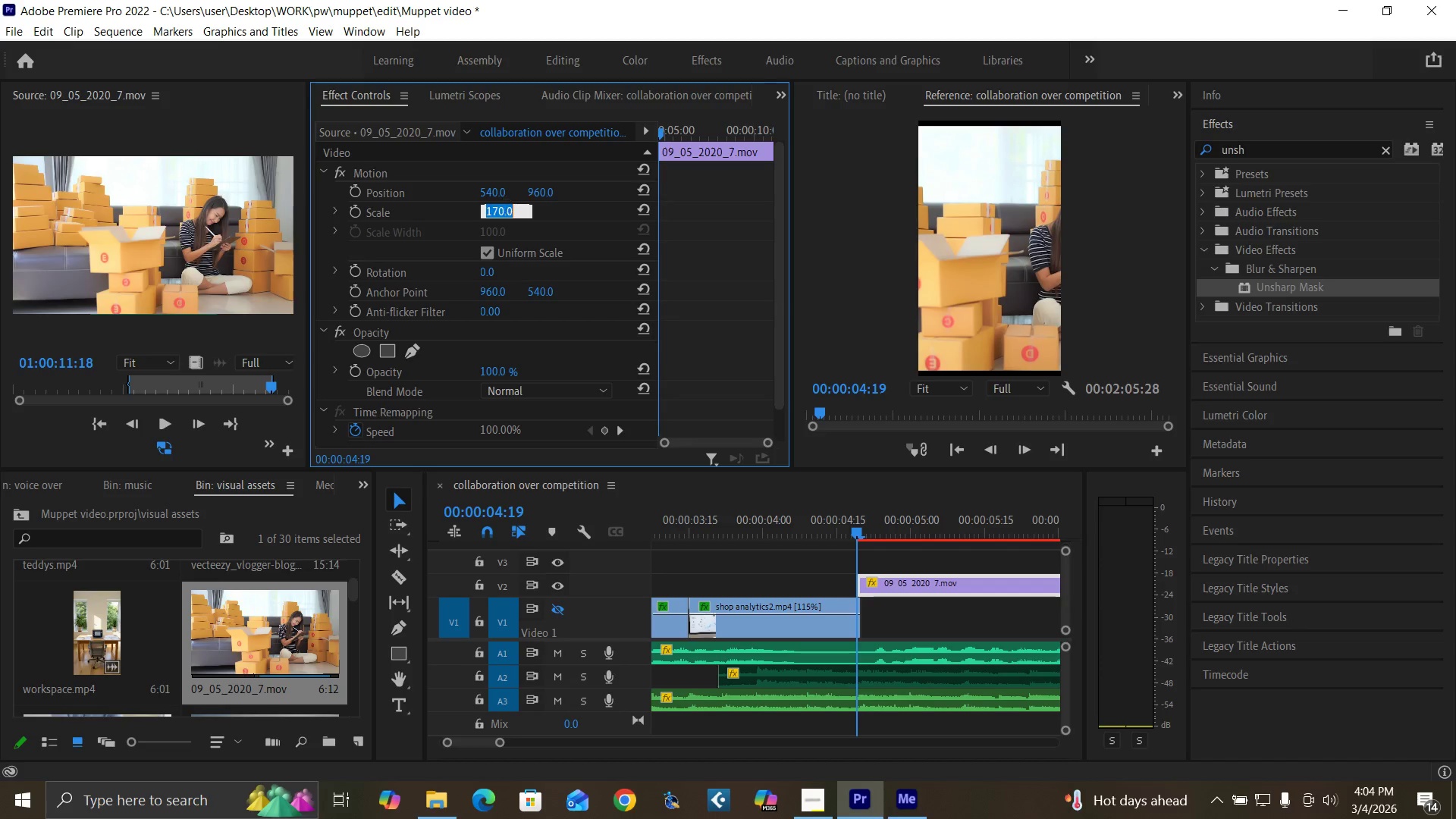 
key(1)
 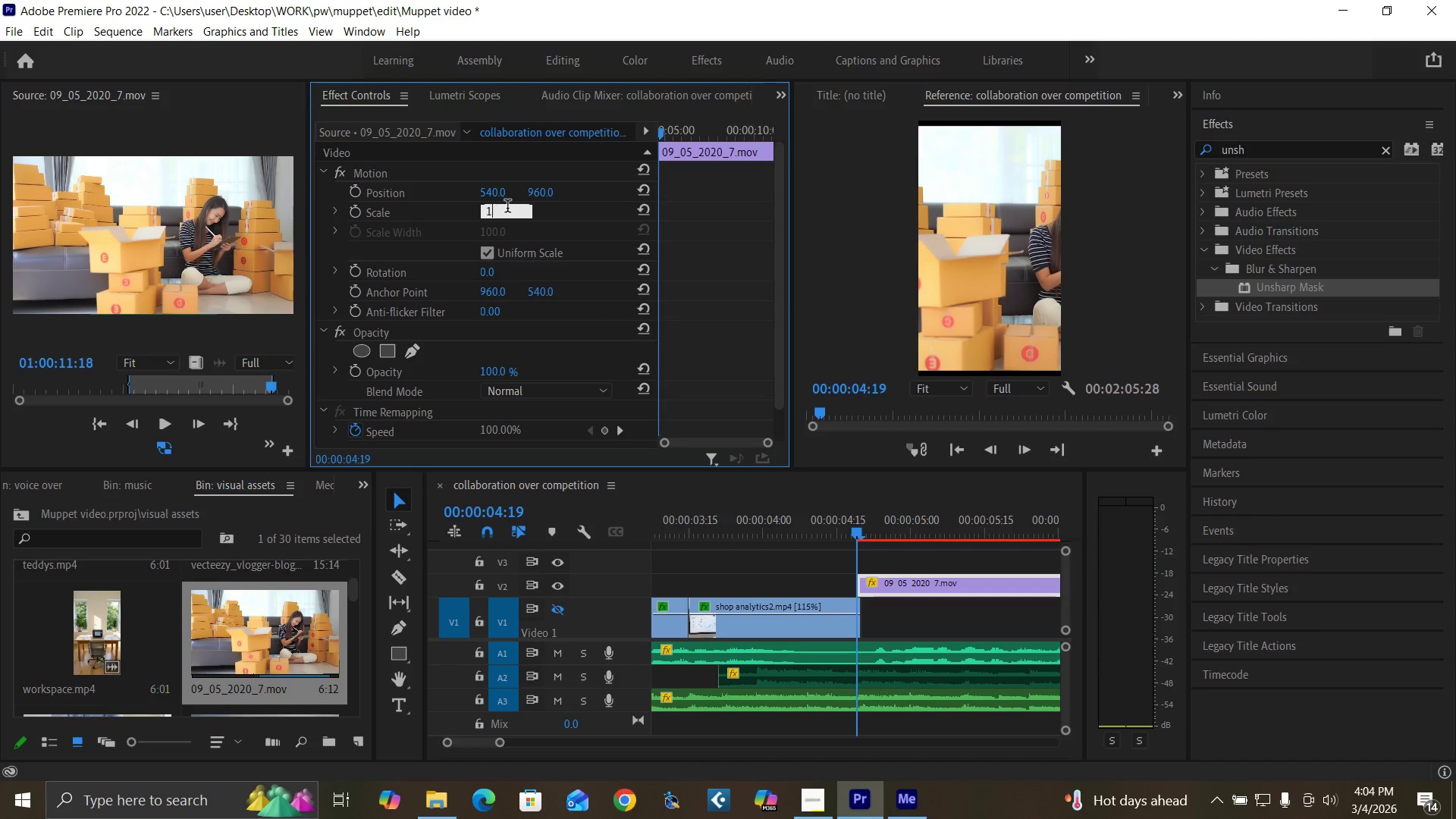 
type(80)
 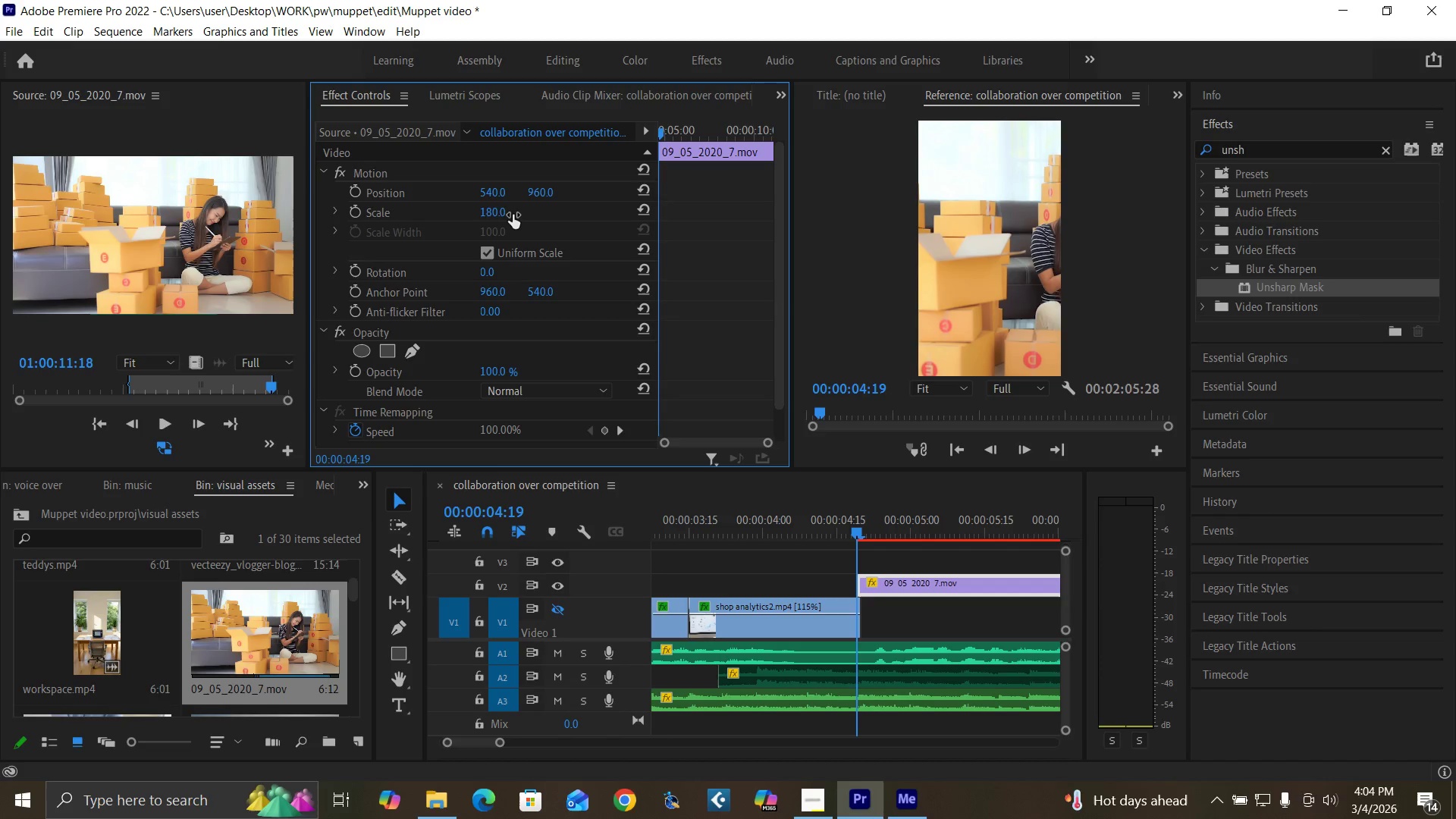 
key(Enter)
 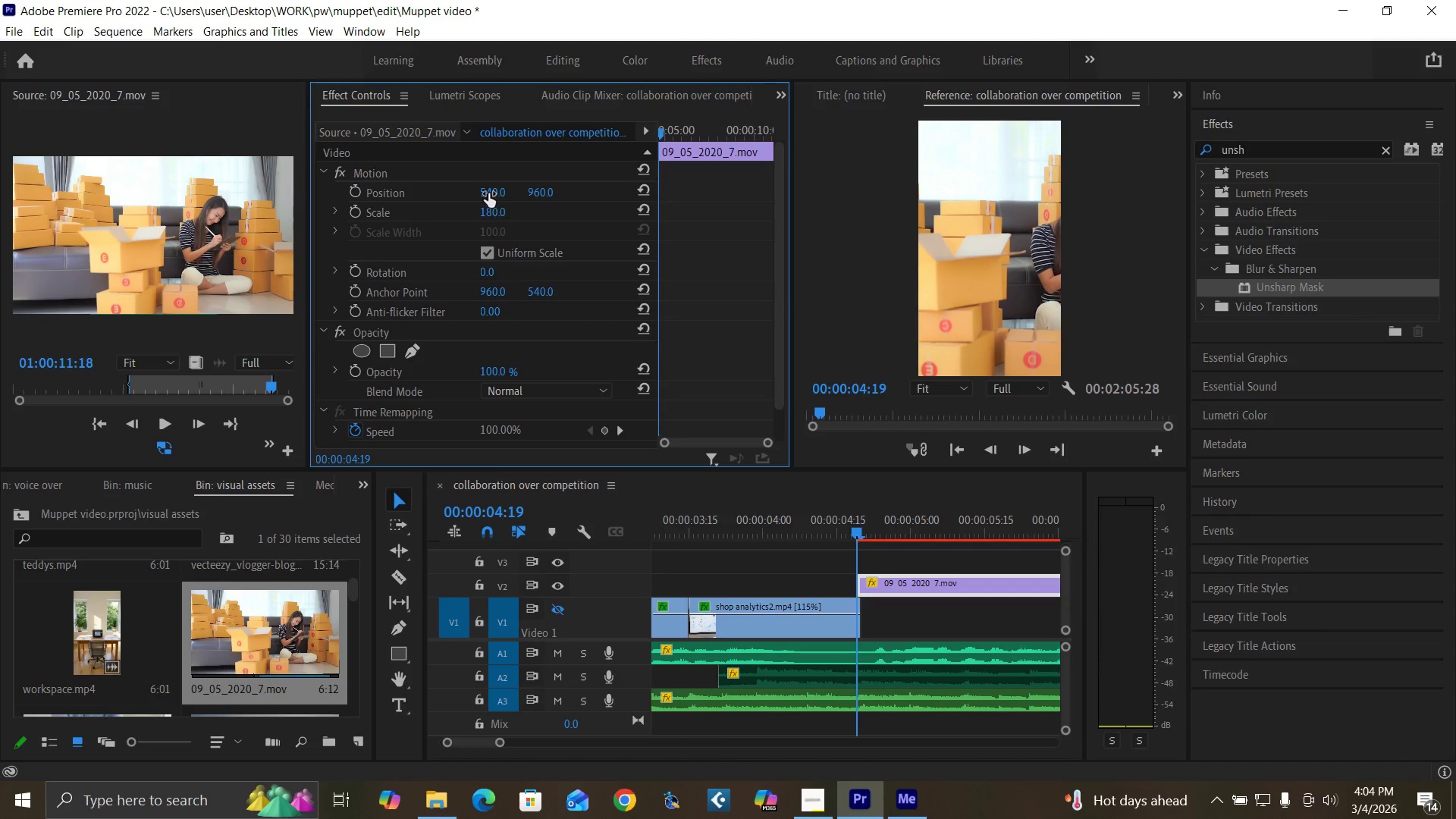 
left_click_drag(start_coordinate=[488, 193], to_coordinate=[768, 171])
 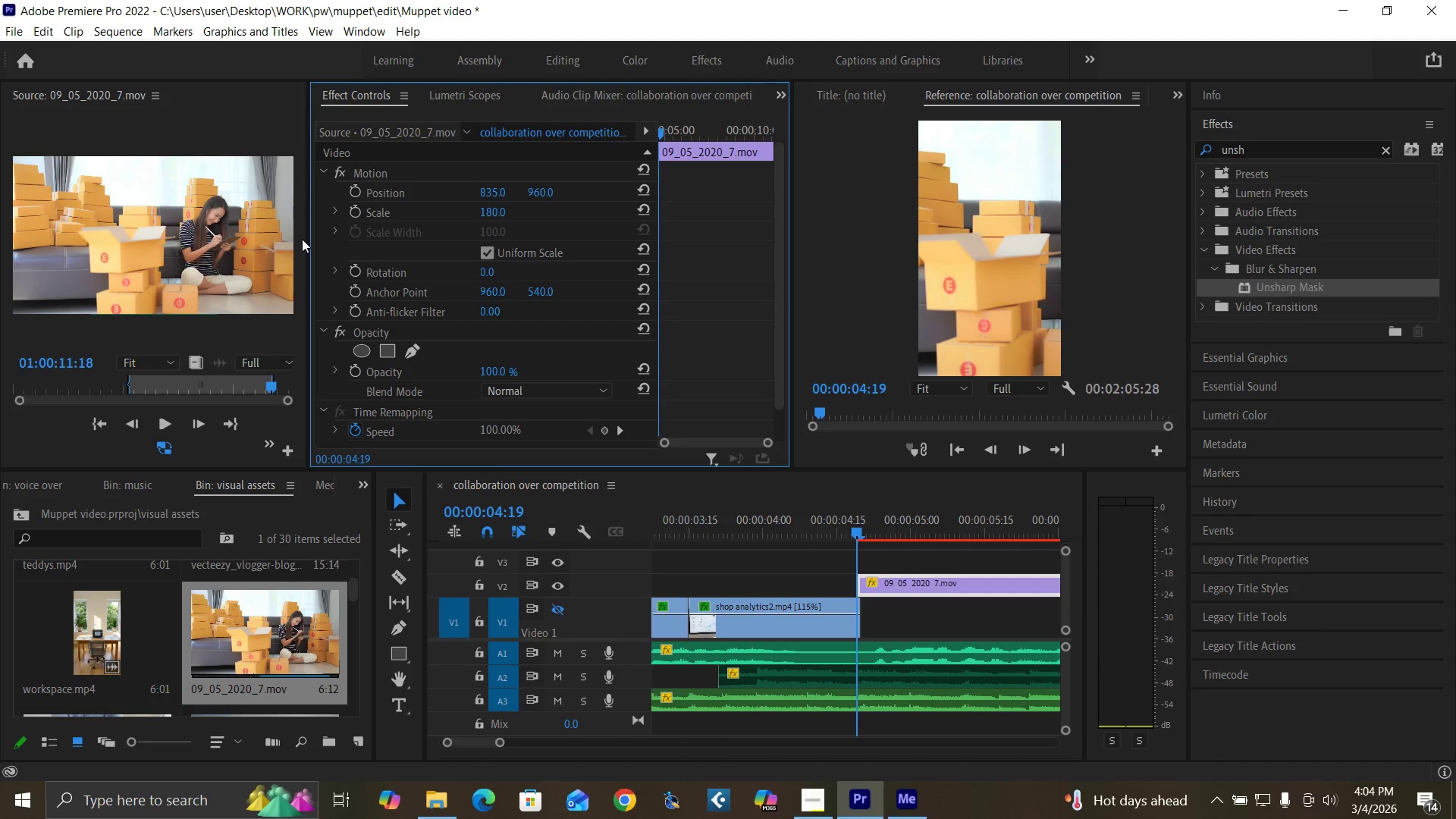 
key(Control+S)
 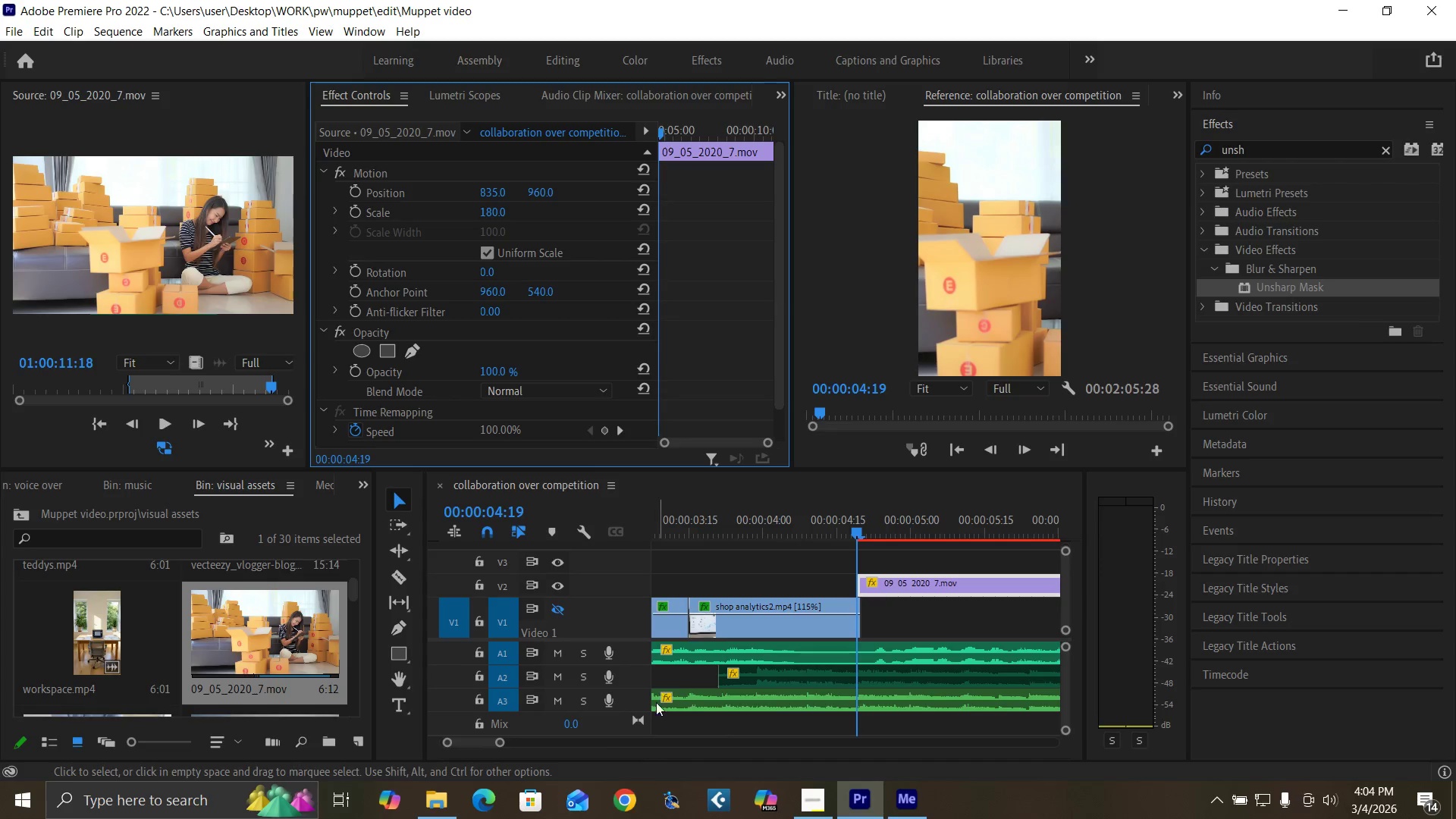 
left_click_drag(start_coordinate=[496, 743], to_coordinate=[518, 752])
 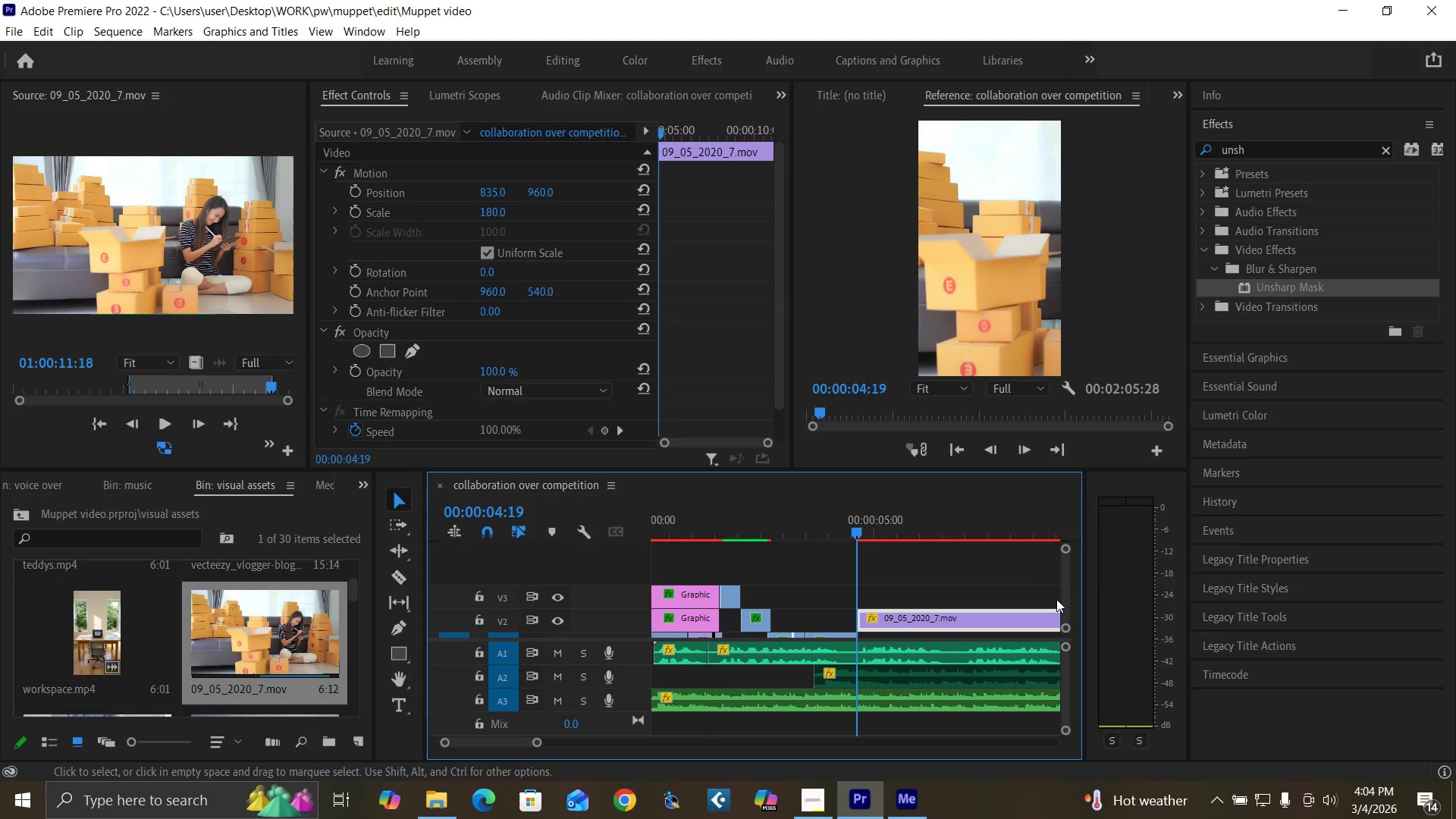 
wait(6.61)
 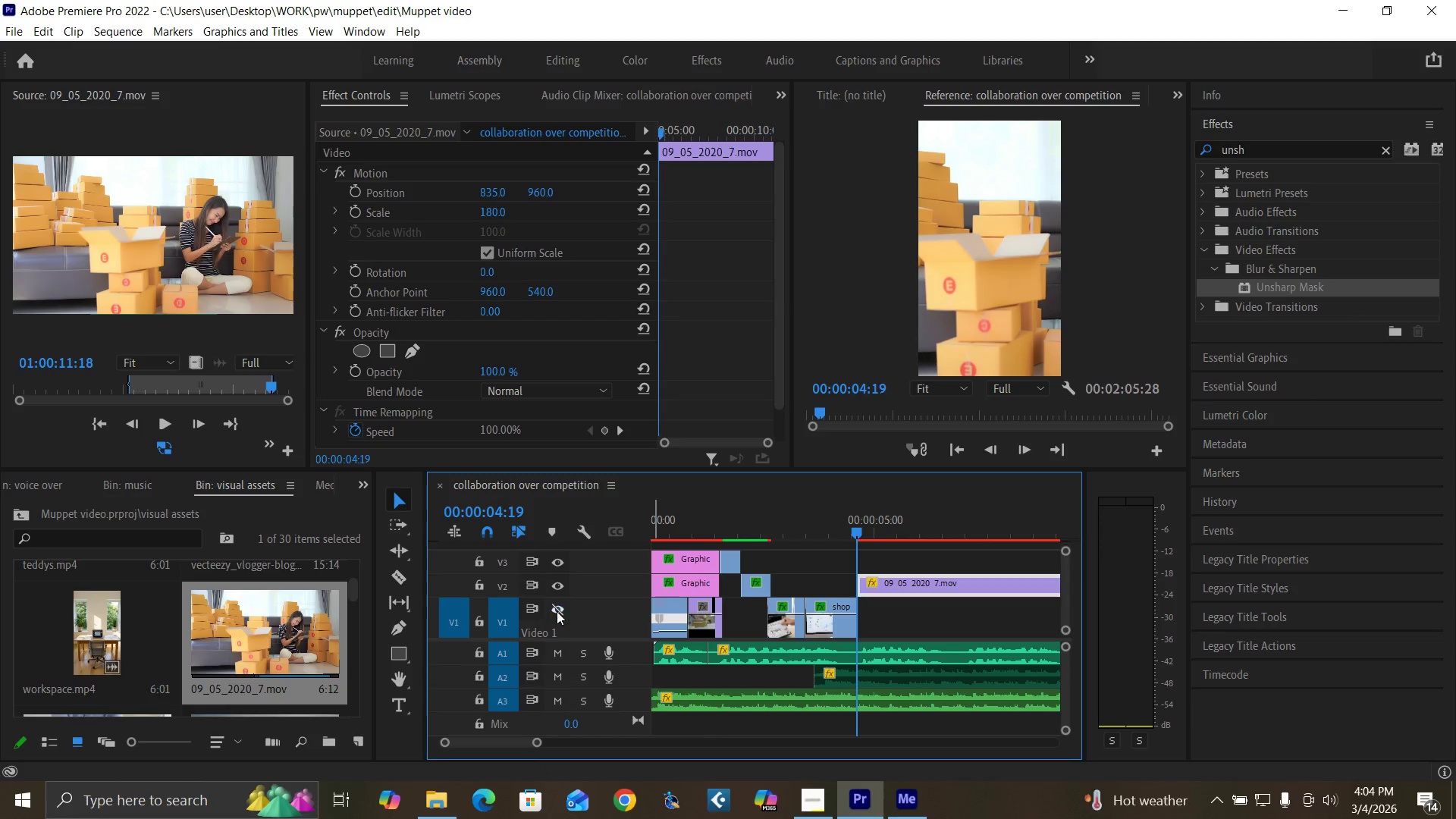 
left_click_drag(start_coordinate=[682, 530], to_coordinate=[629, 550])
 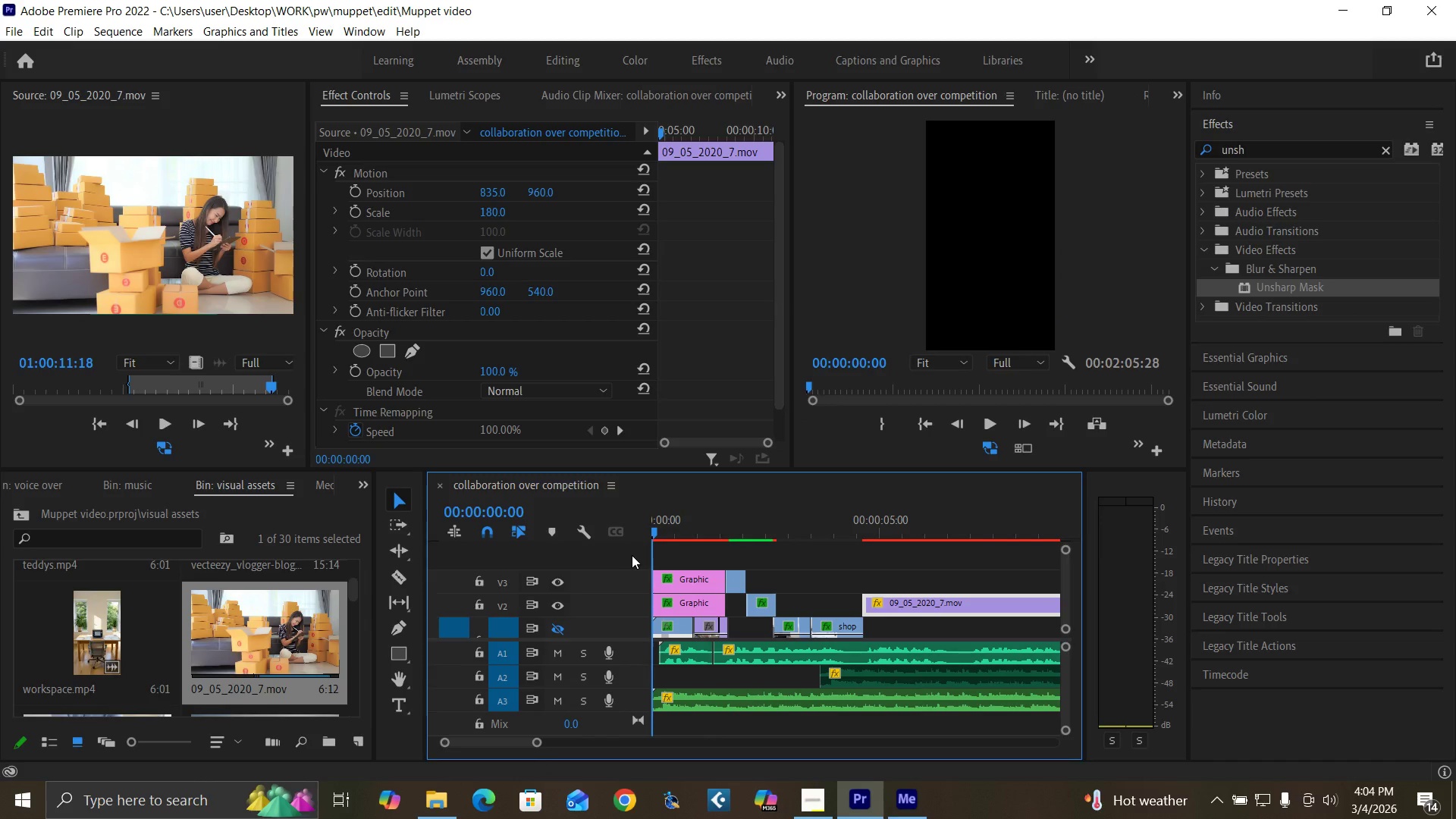 
key(Control+S)
 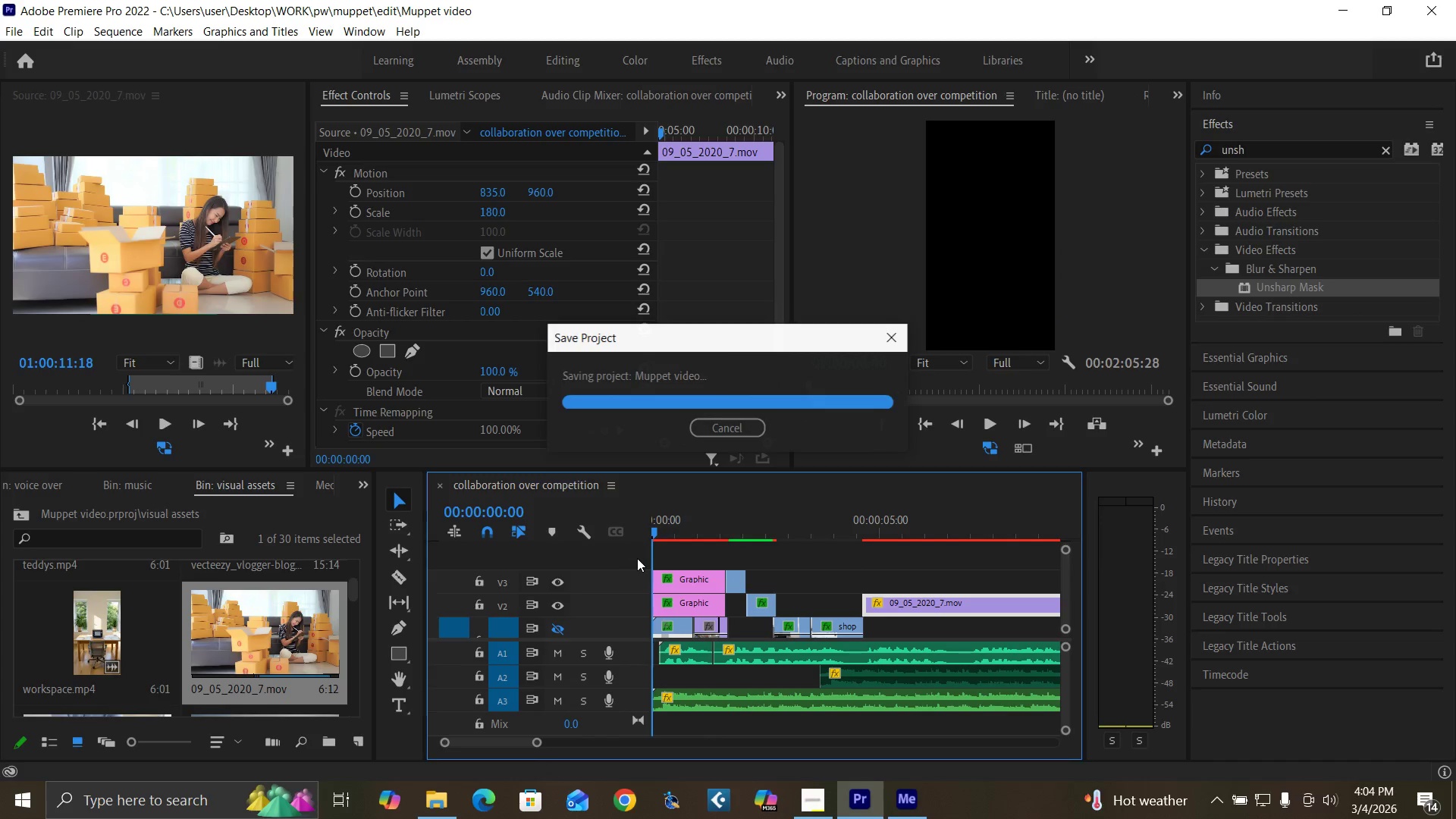 
key(Space)
 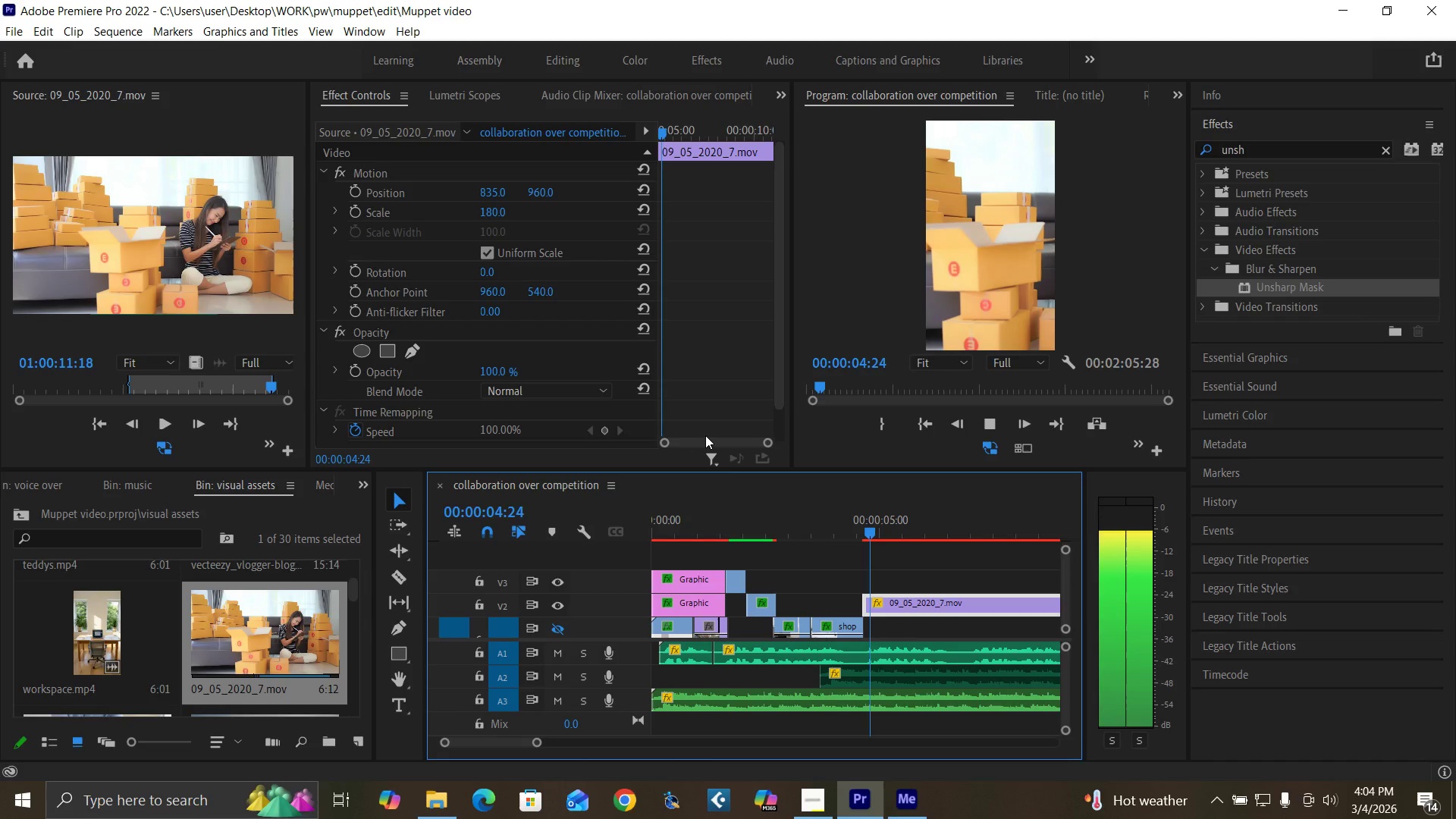 
wait(7.22)
 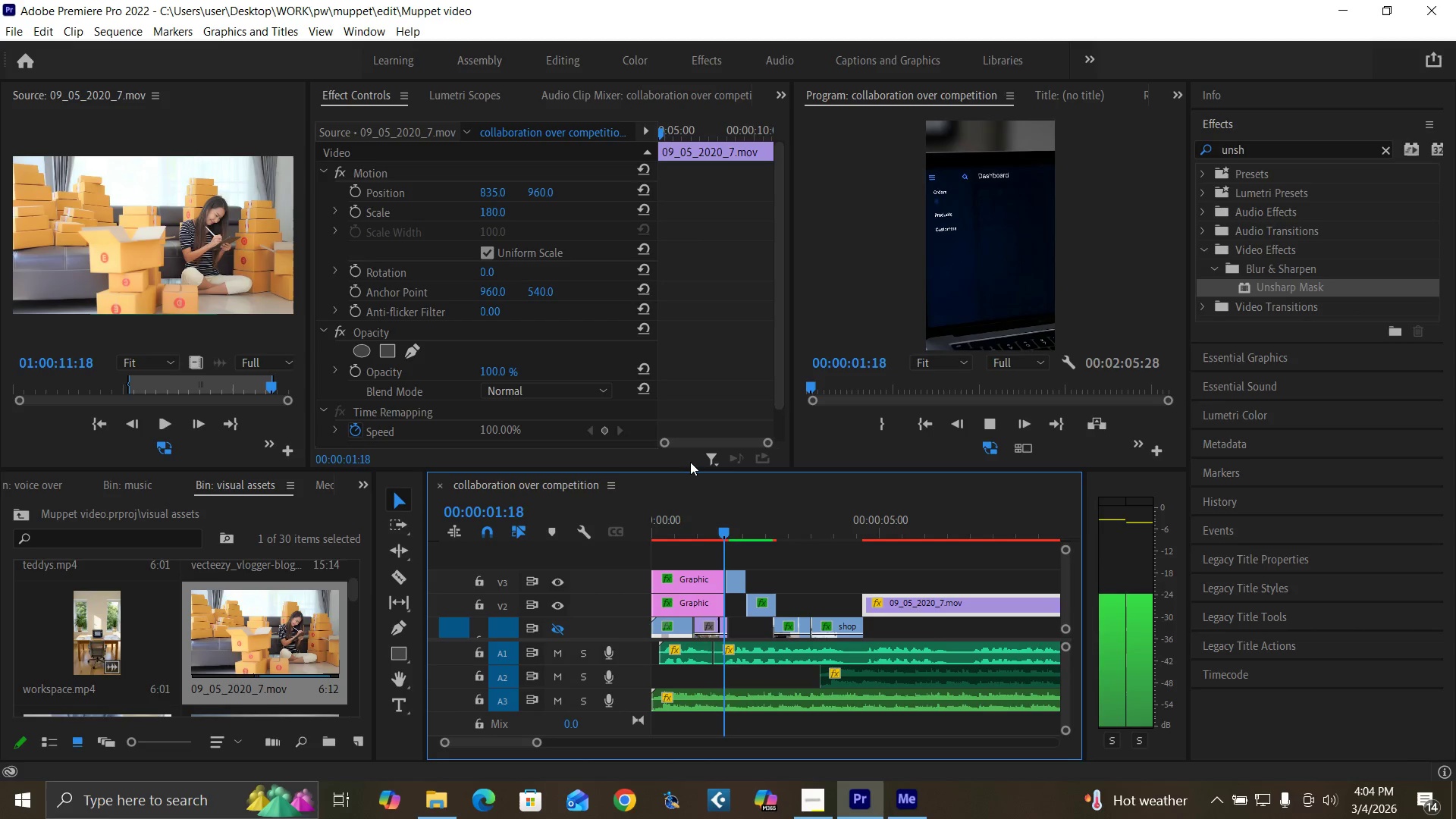 
key(Space)
 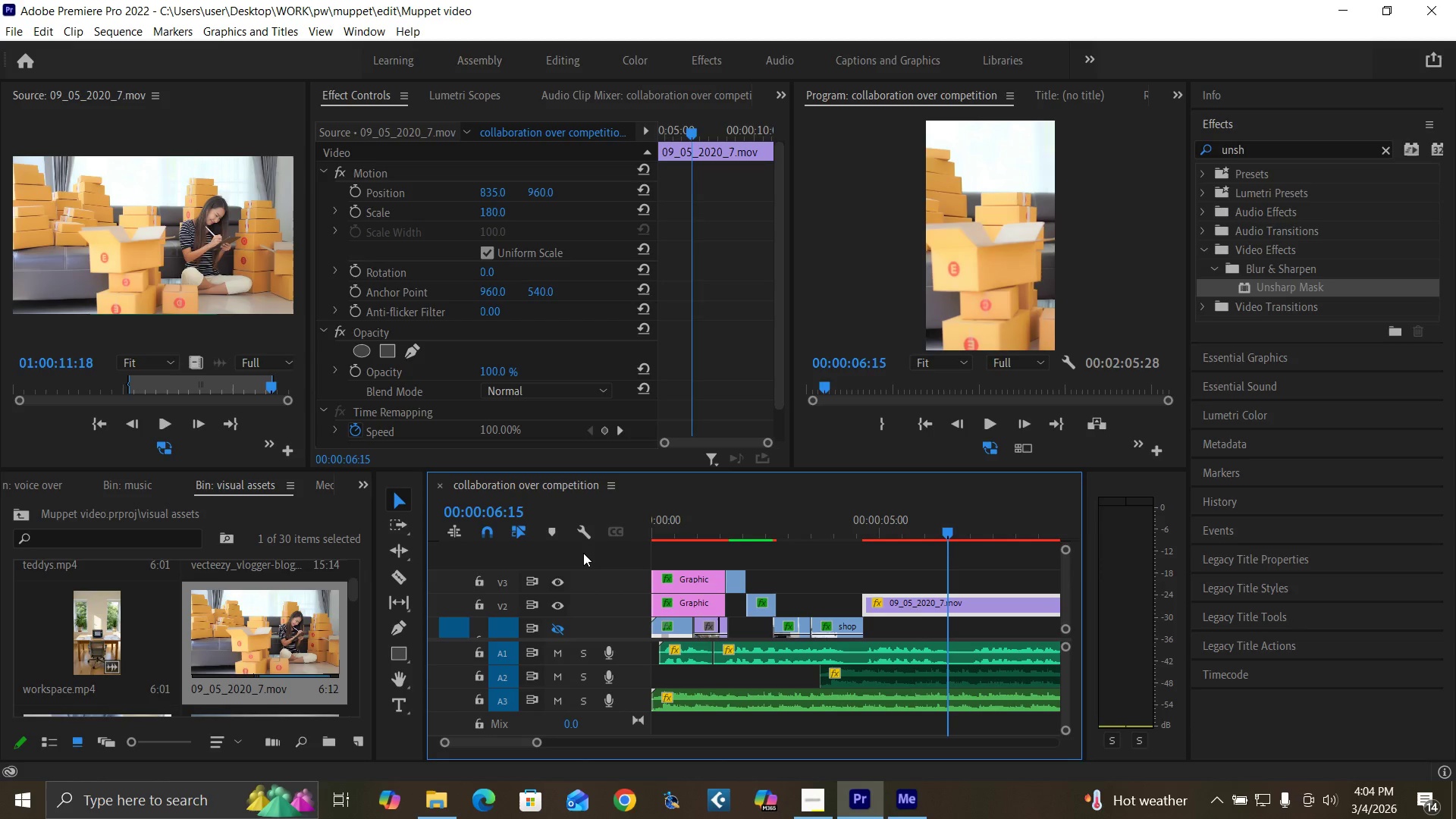 
wait(7.51)
 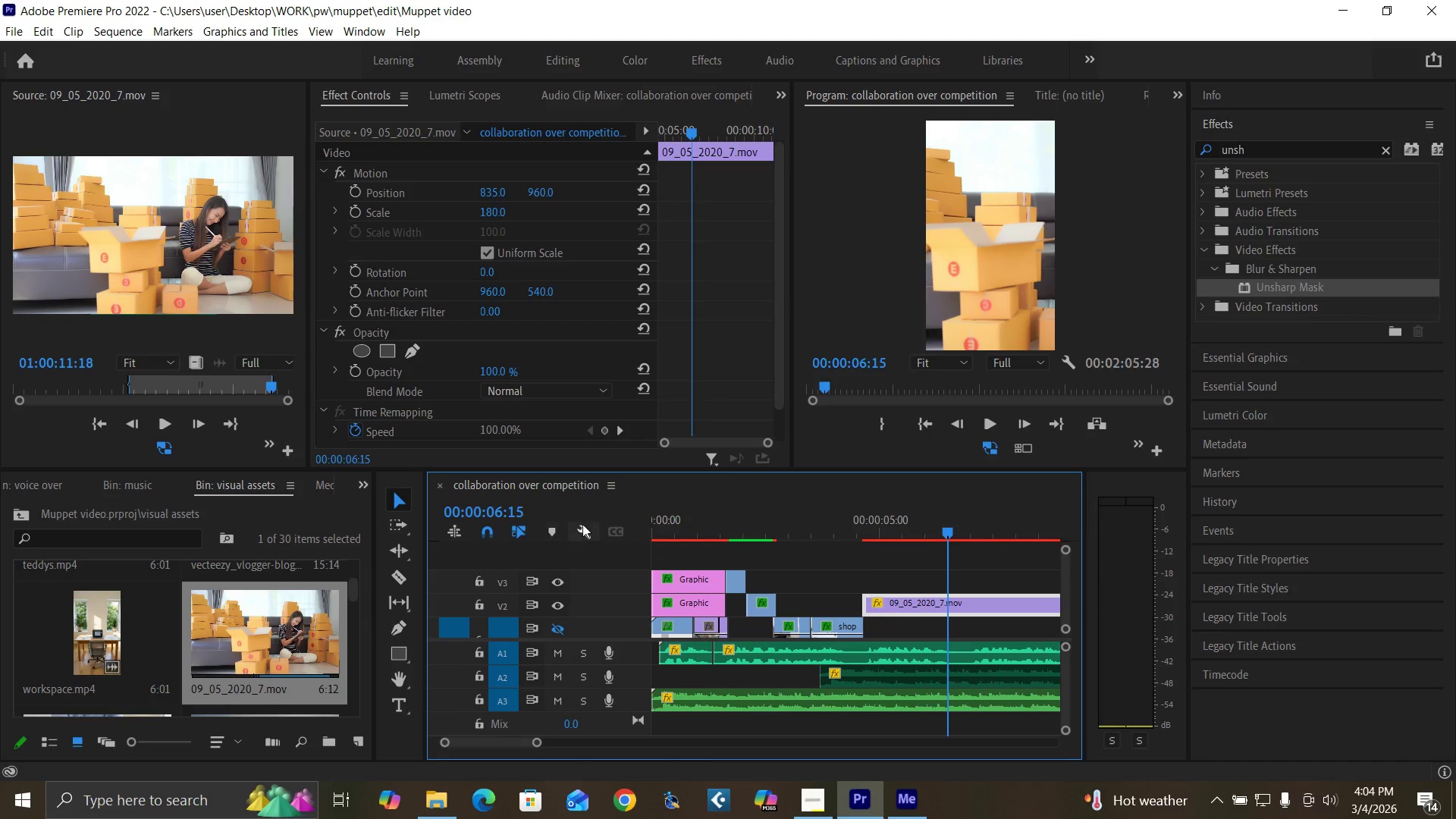 
mouse_move([588, 661])
 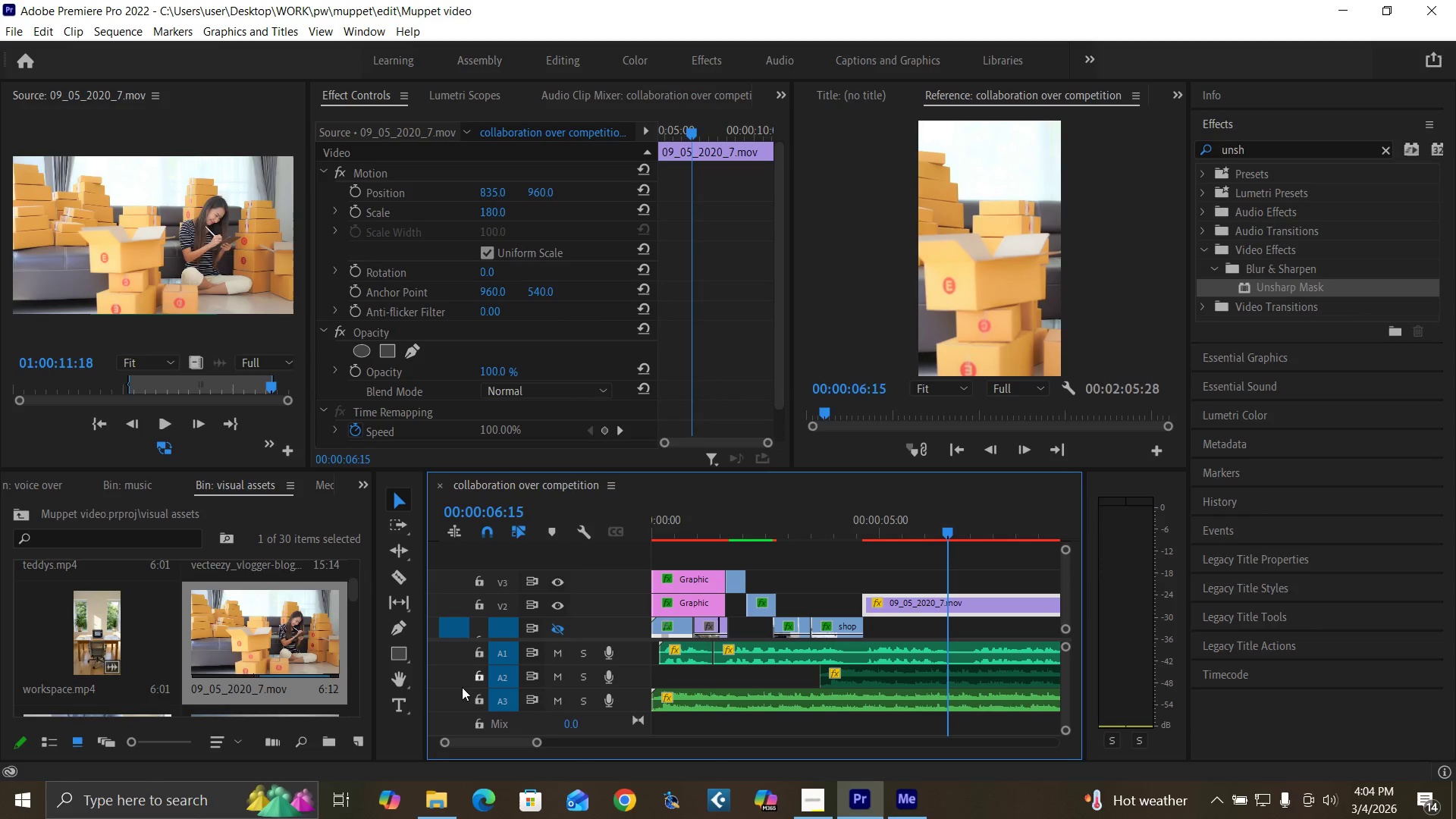 
mouse_move([459, 707])
 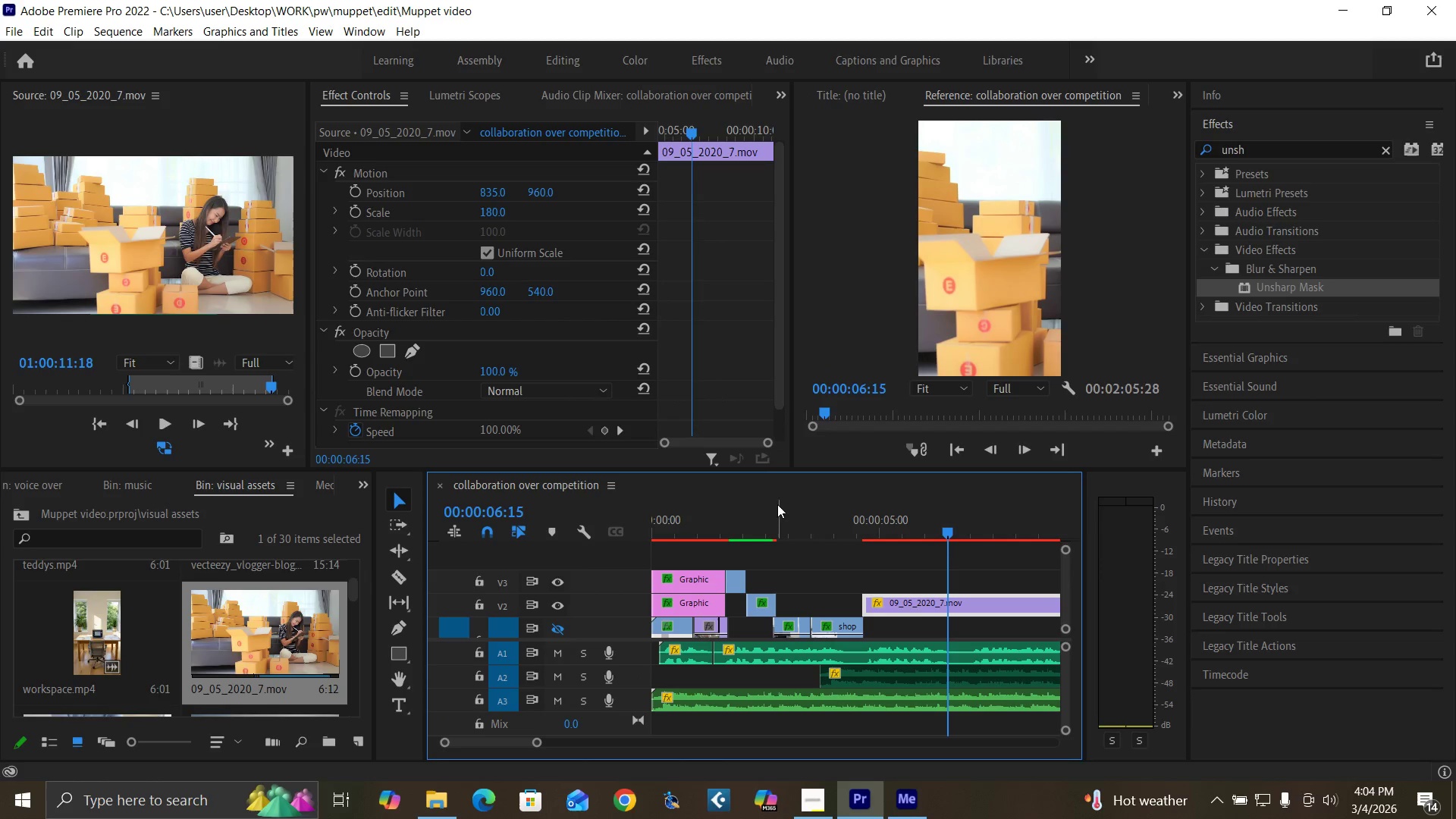 
left_click([763, 524])
 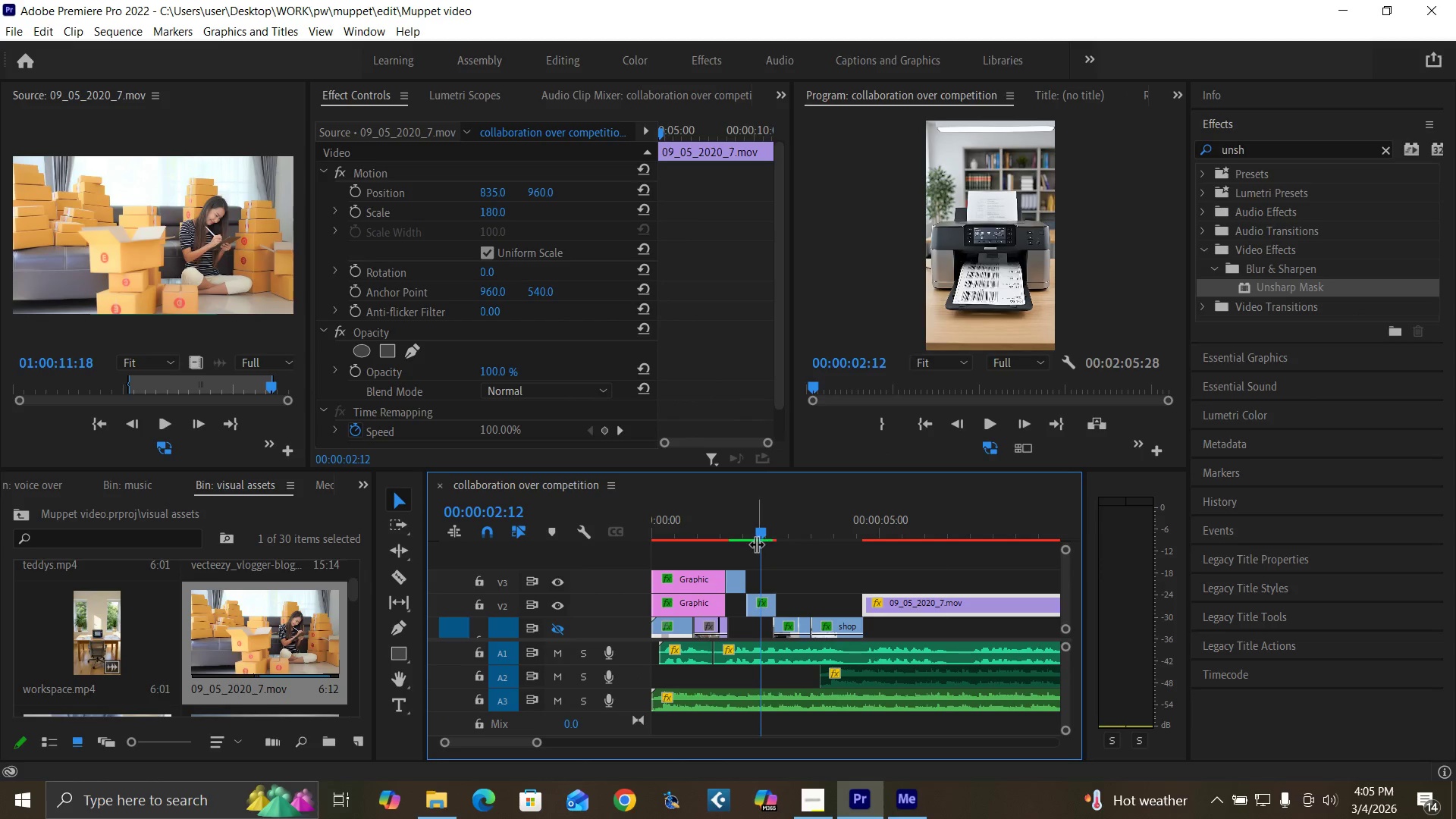 
key(Space)
 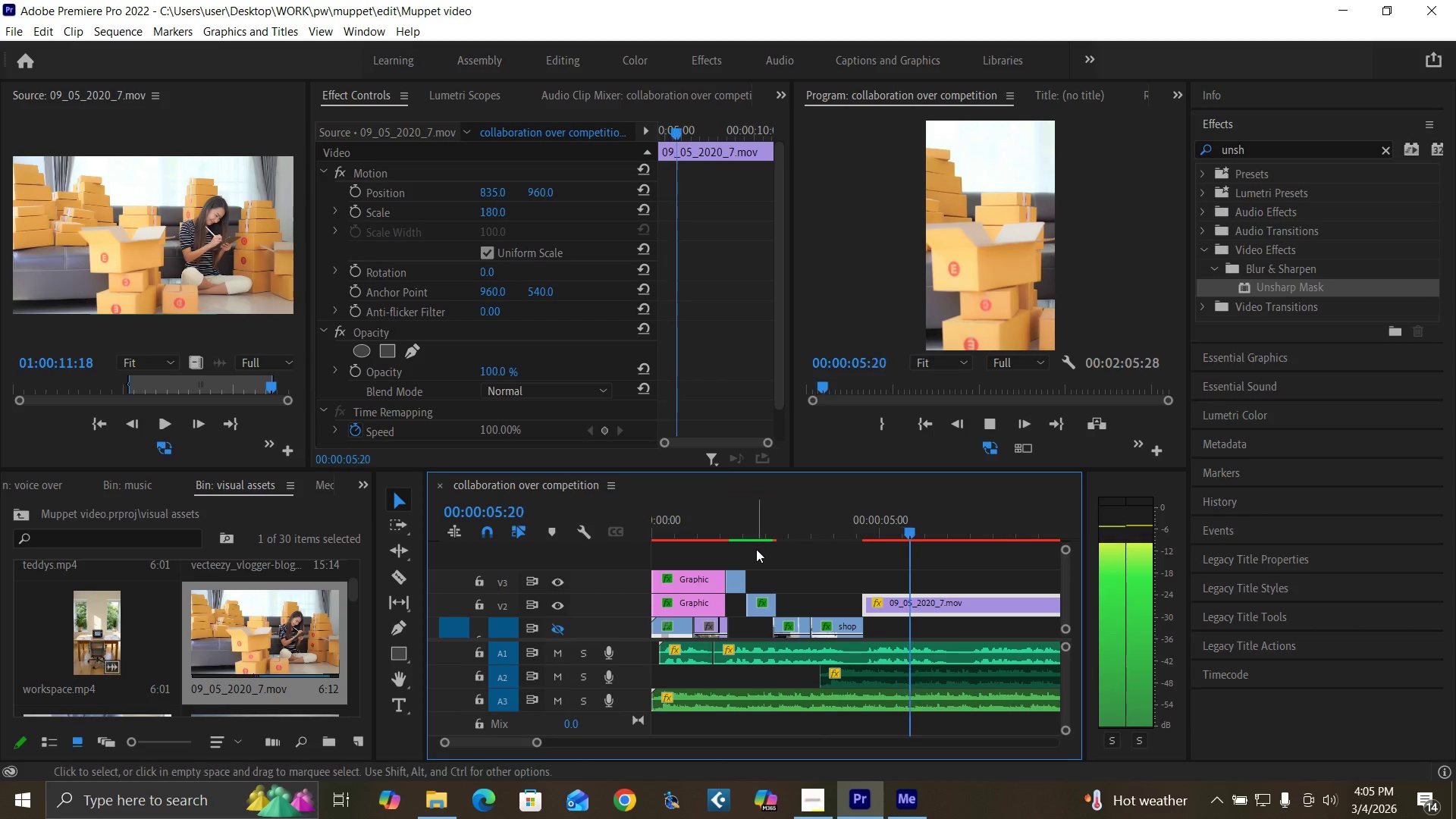 
key(Space)
 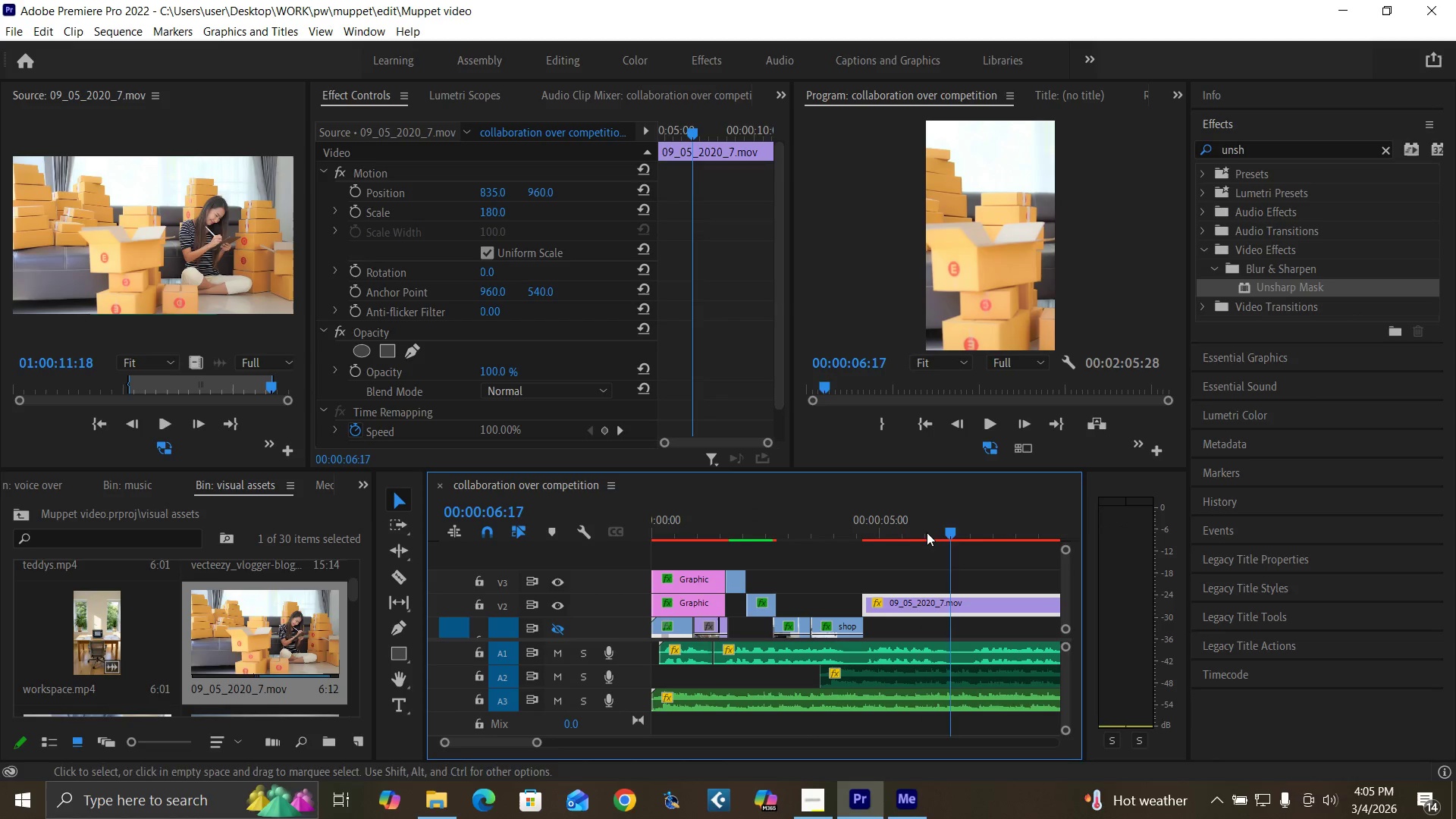 
left_click([927, 532])
 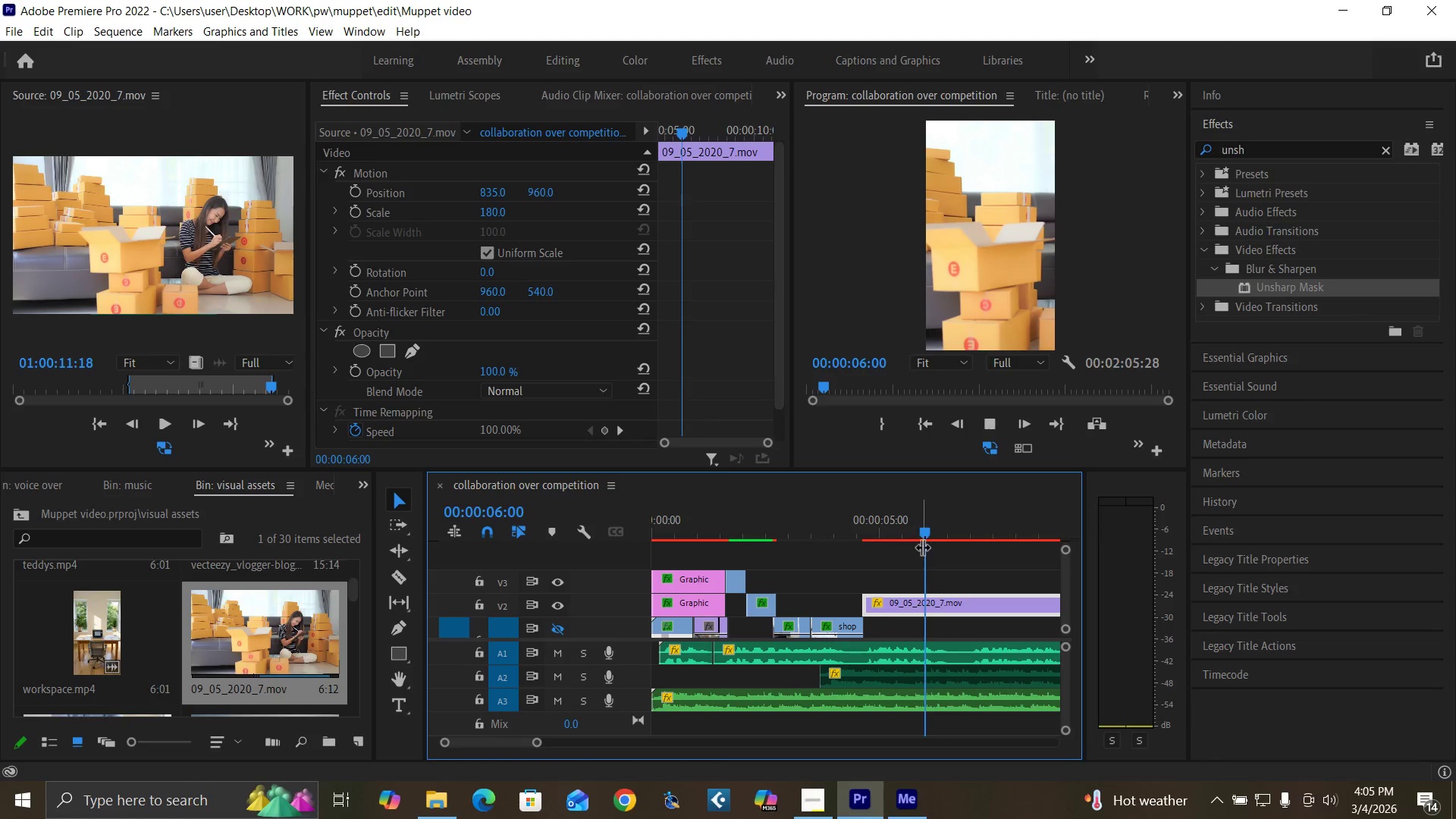 
key(Space)
 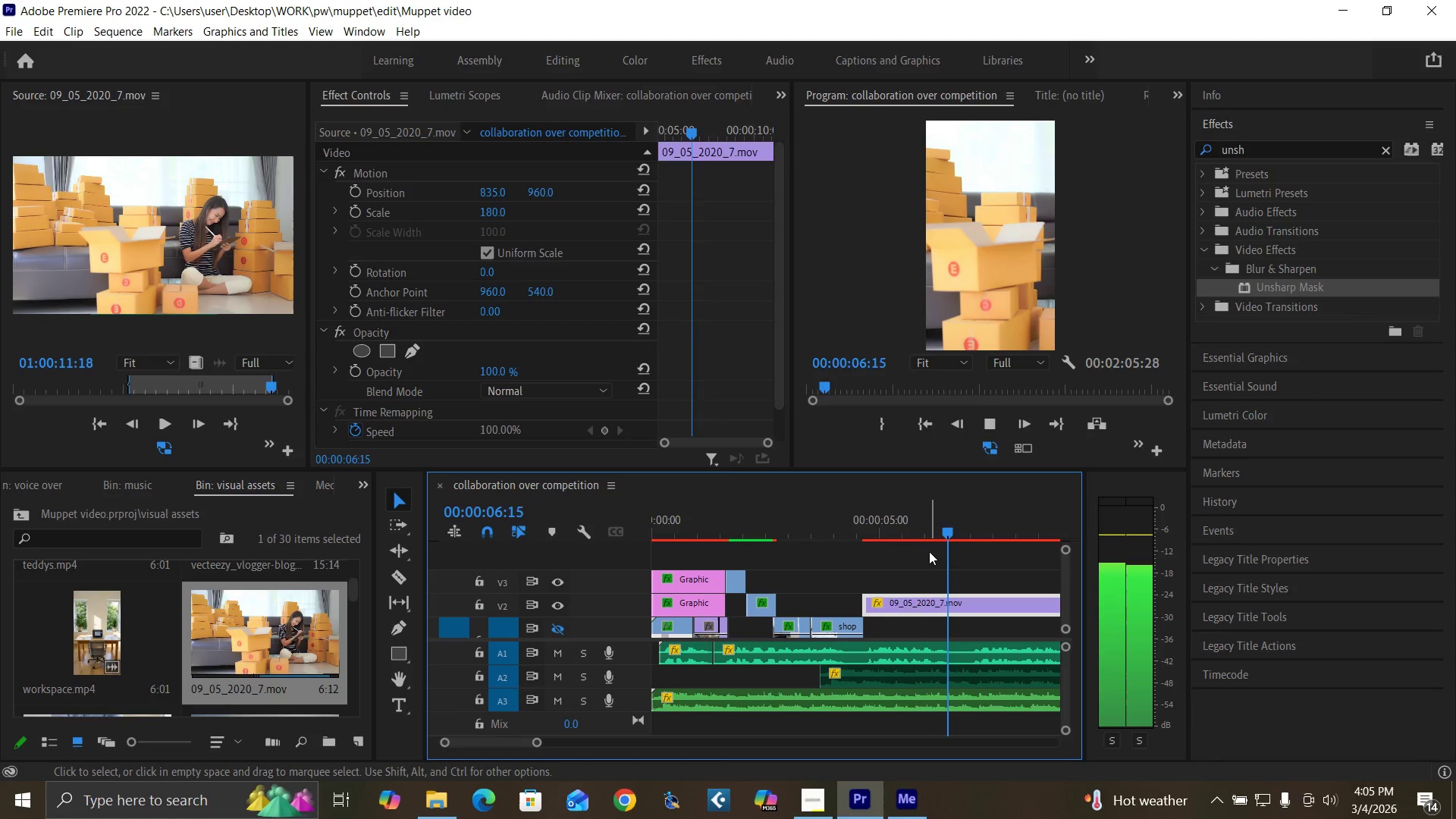 
key(Space)
 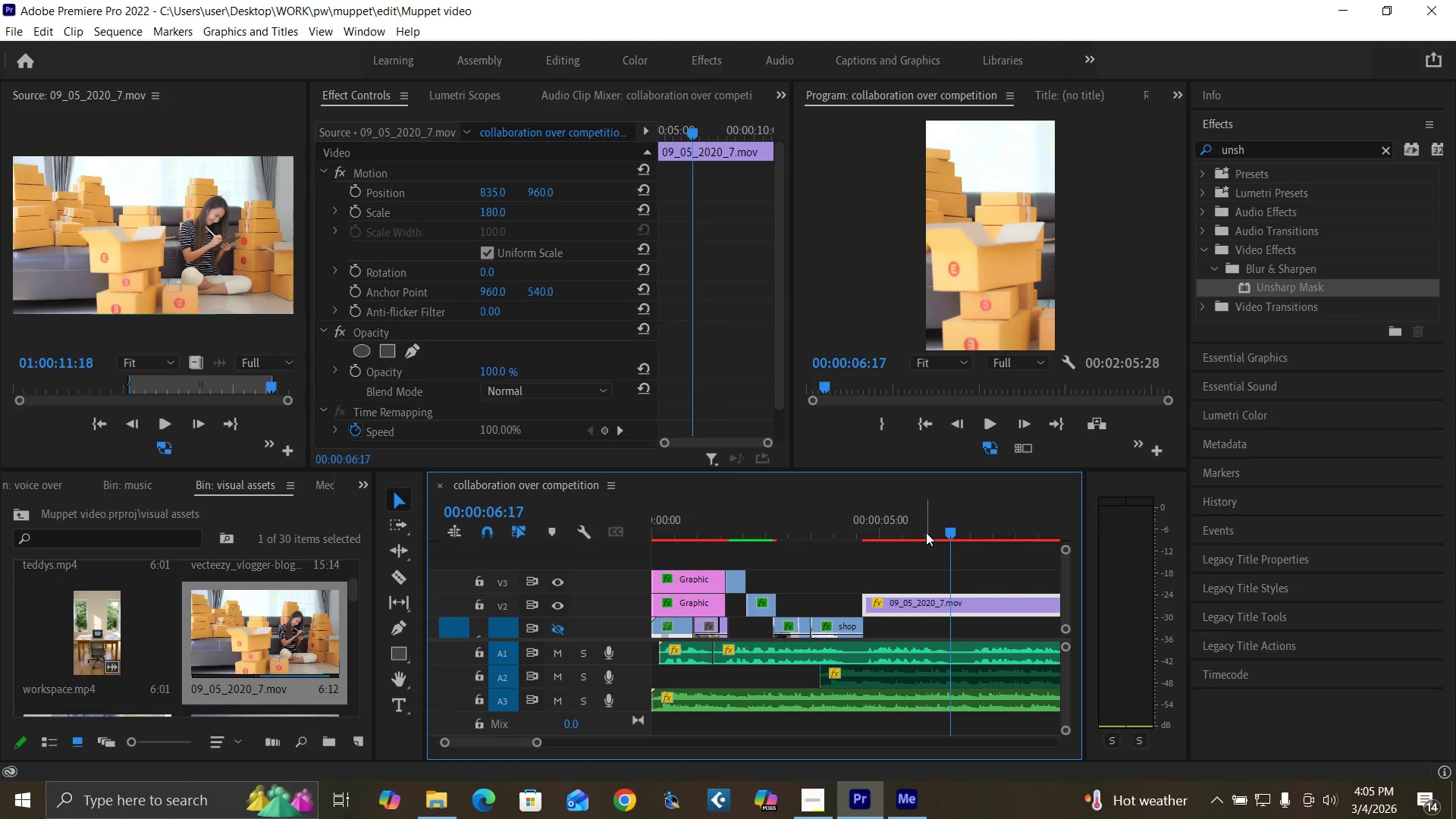 
left_click([926, 532])
 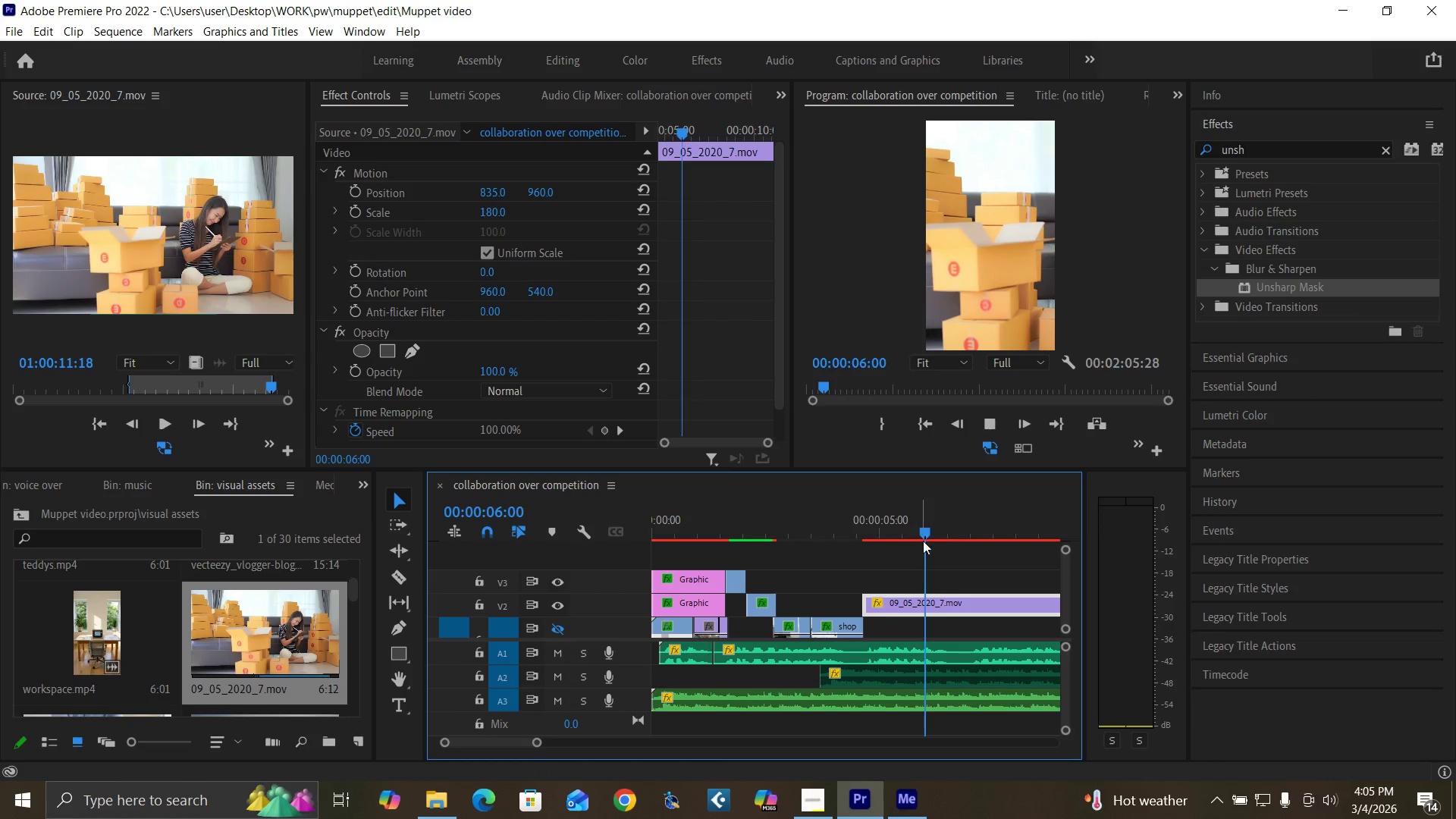 
key(Space)
 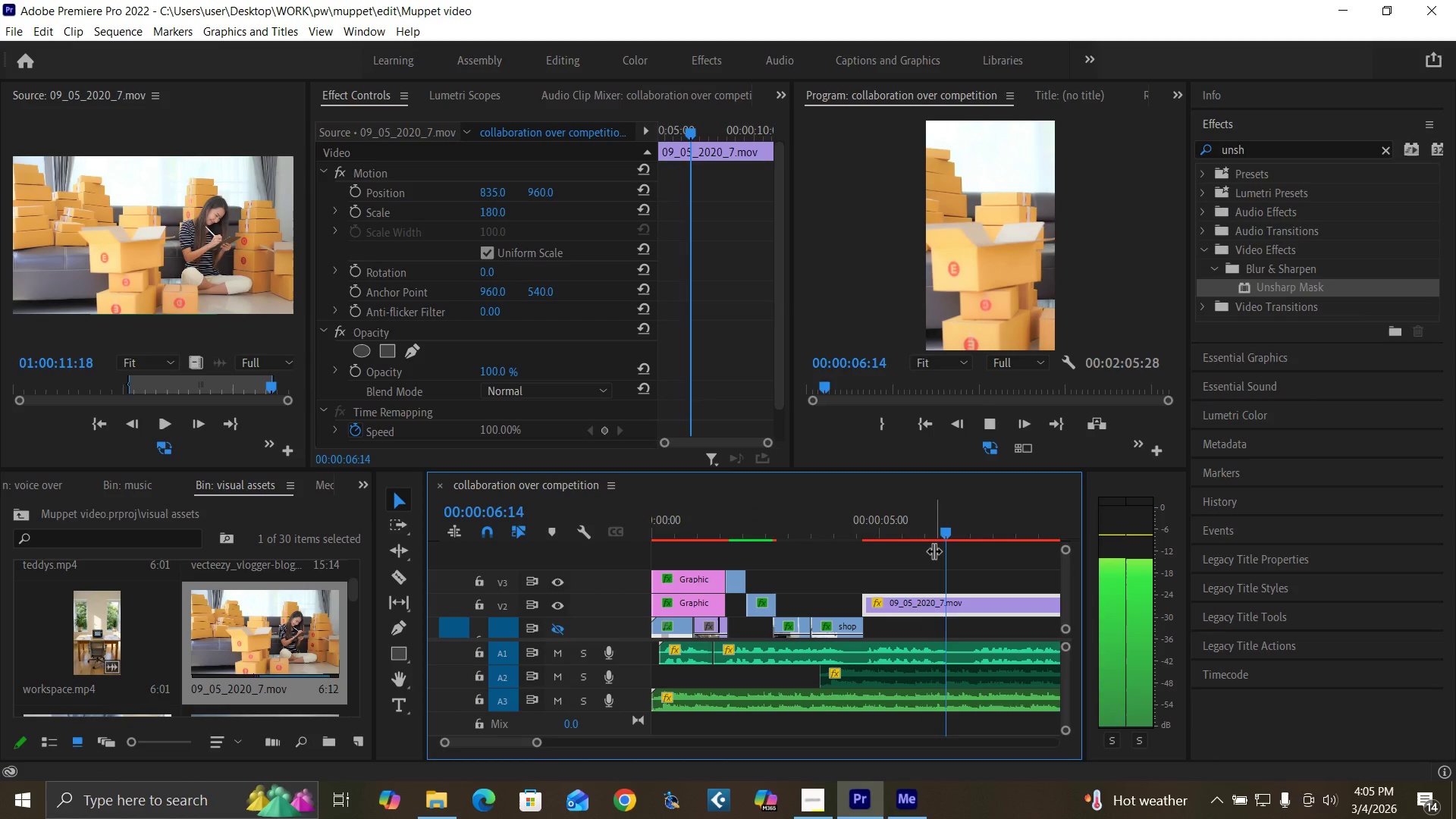 
key(Space)
 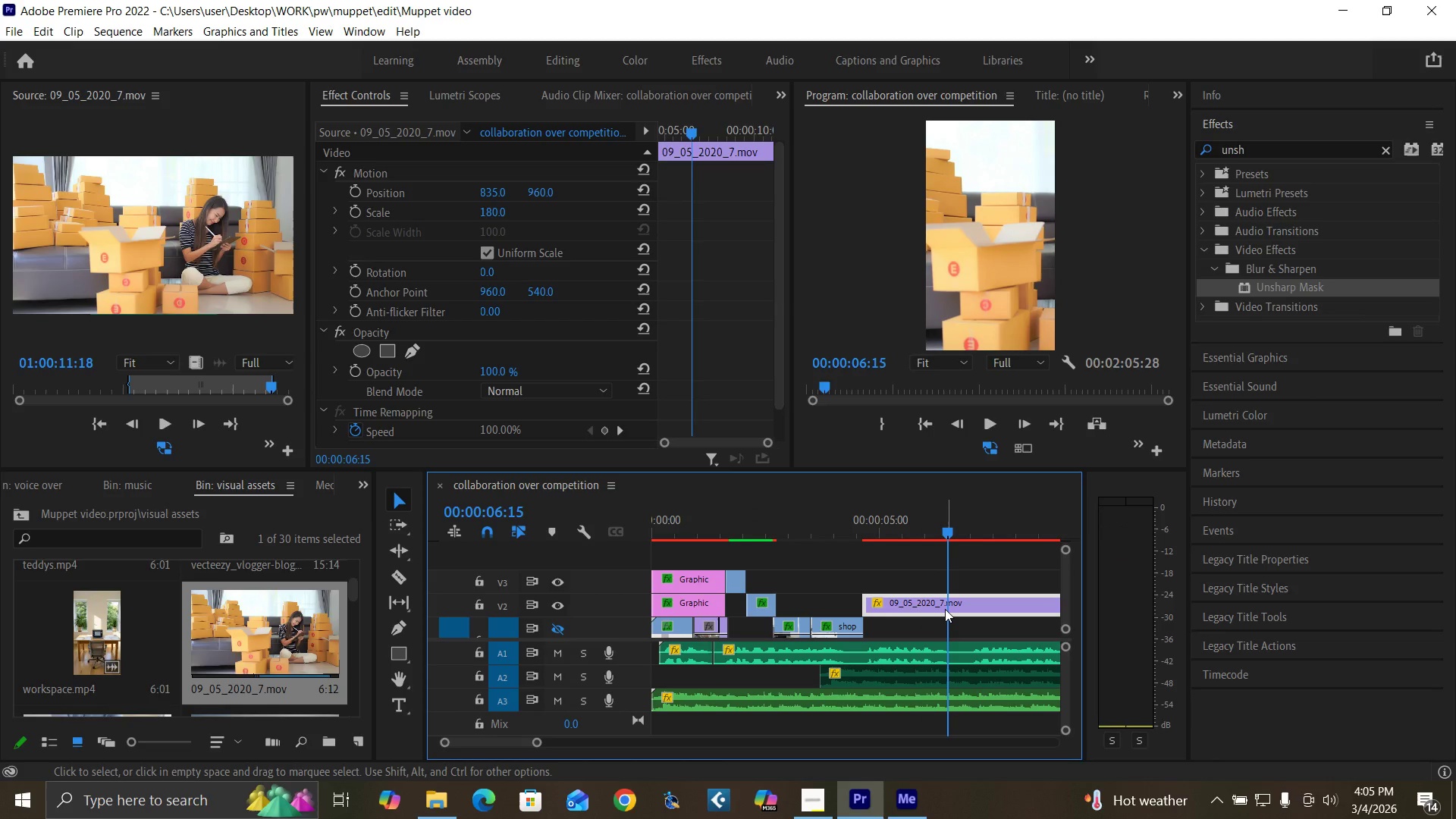 
left_click([945, 609])
 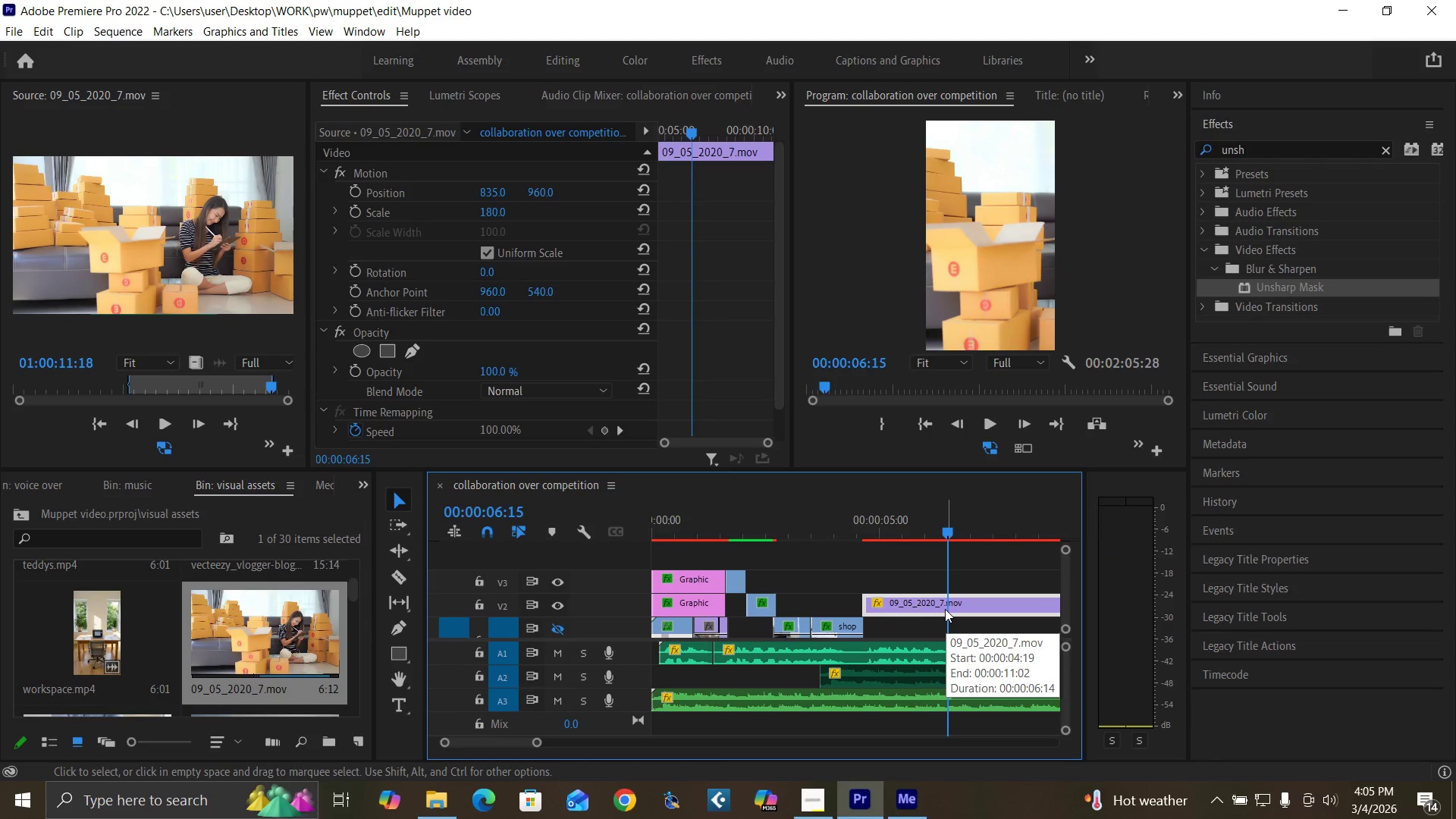 
key(C)
 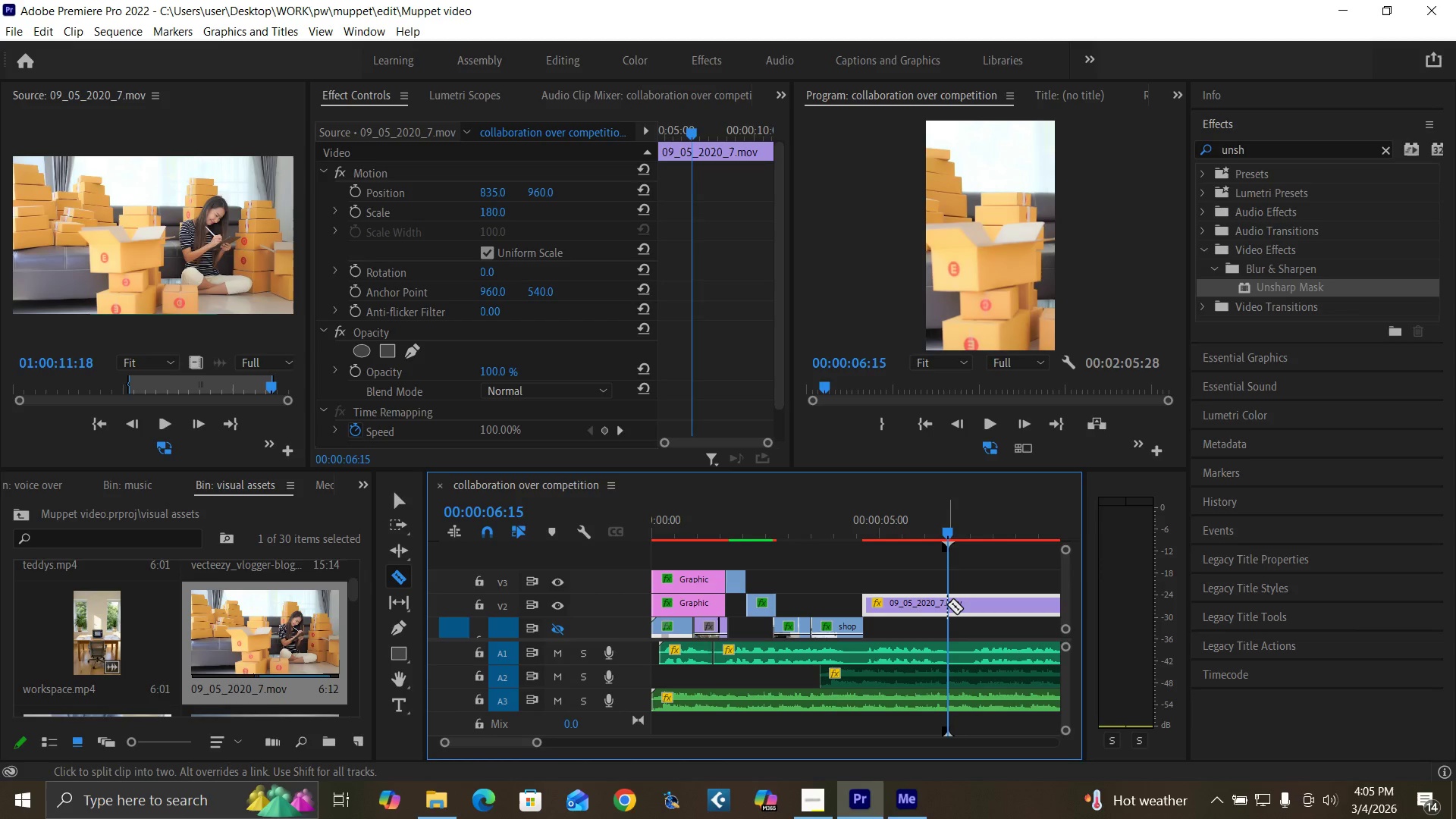 
left_click([947, 604])
 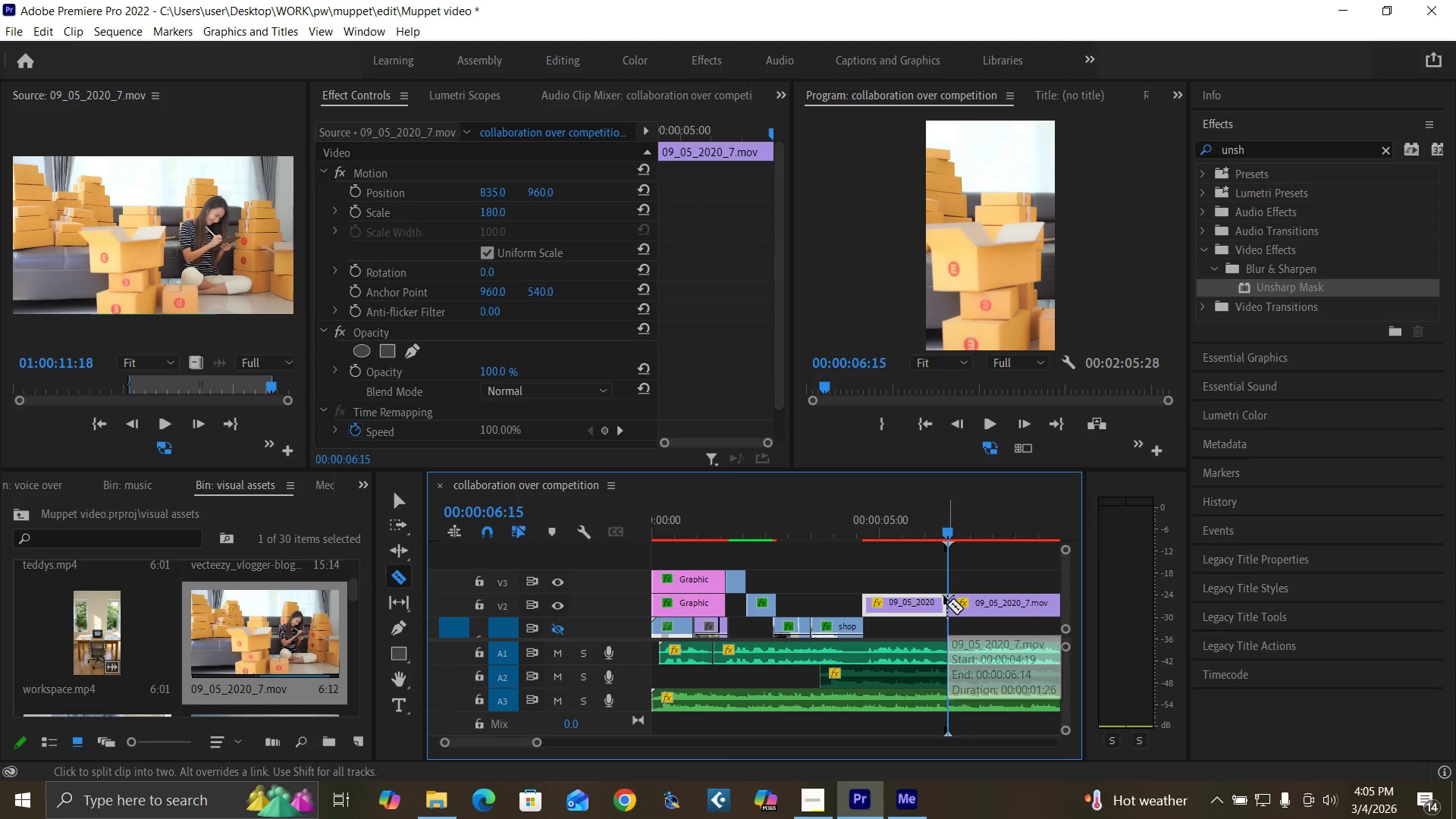 
key(V)
 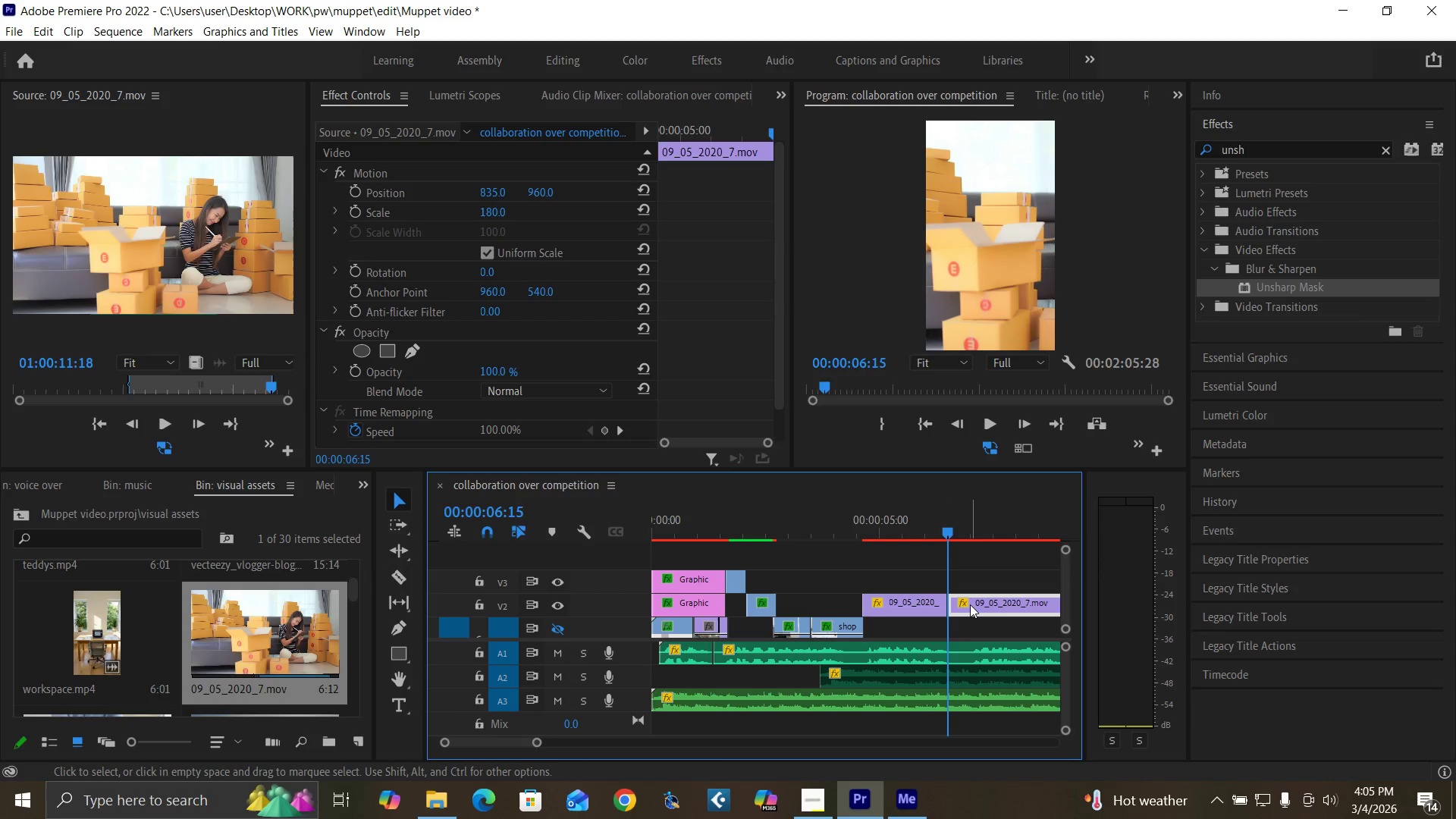 
left_click([970, 604])
 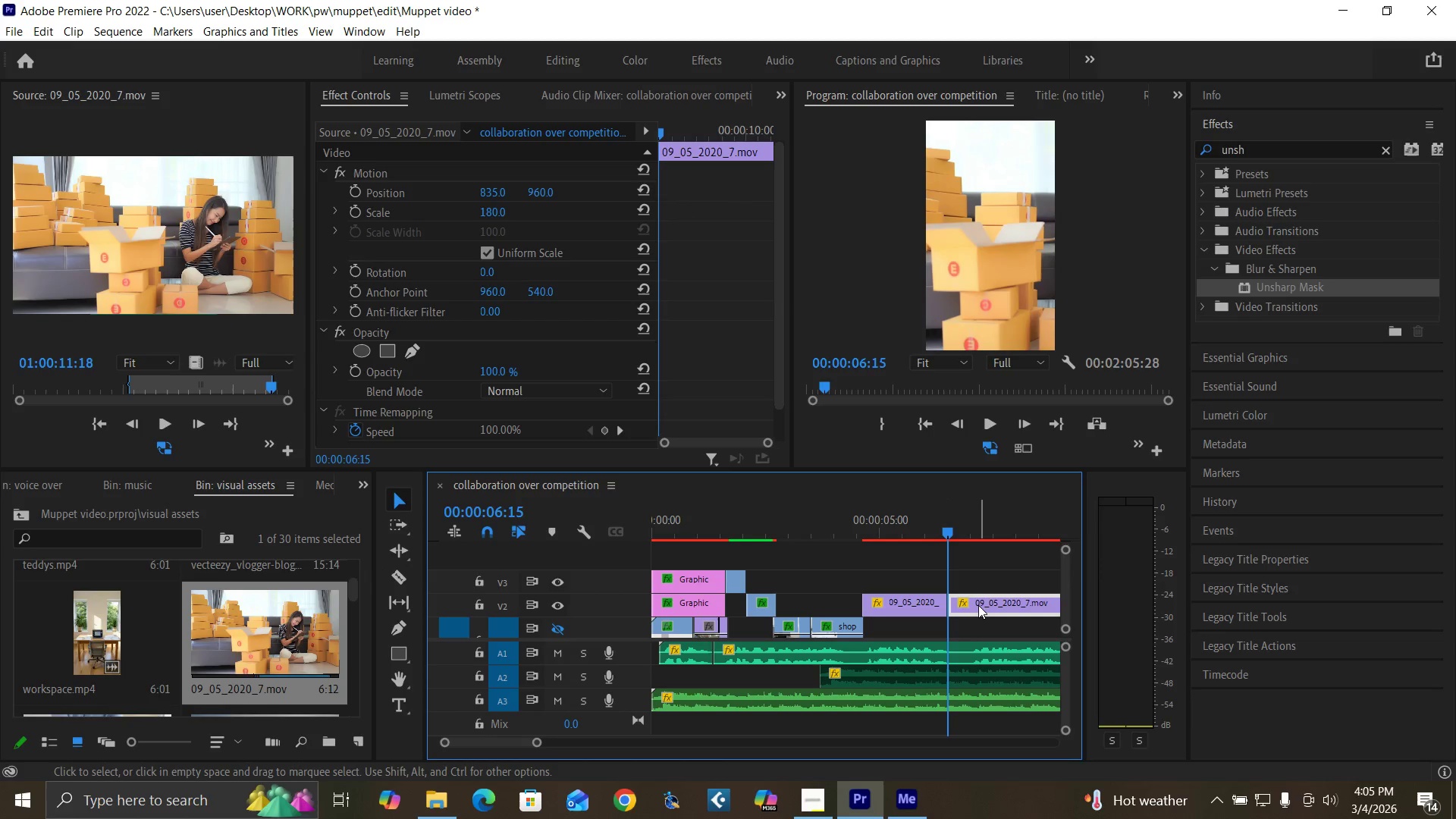 
key(Delete)
 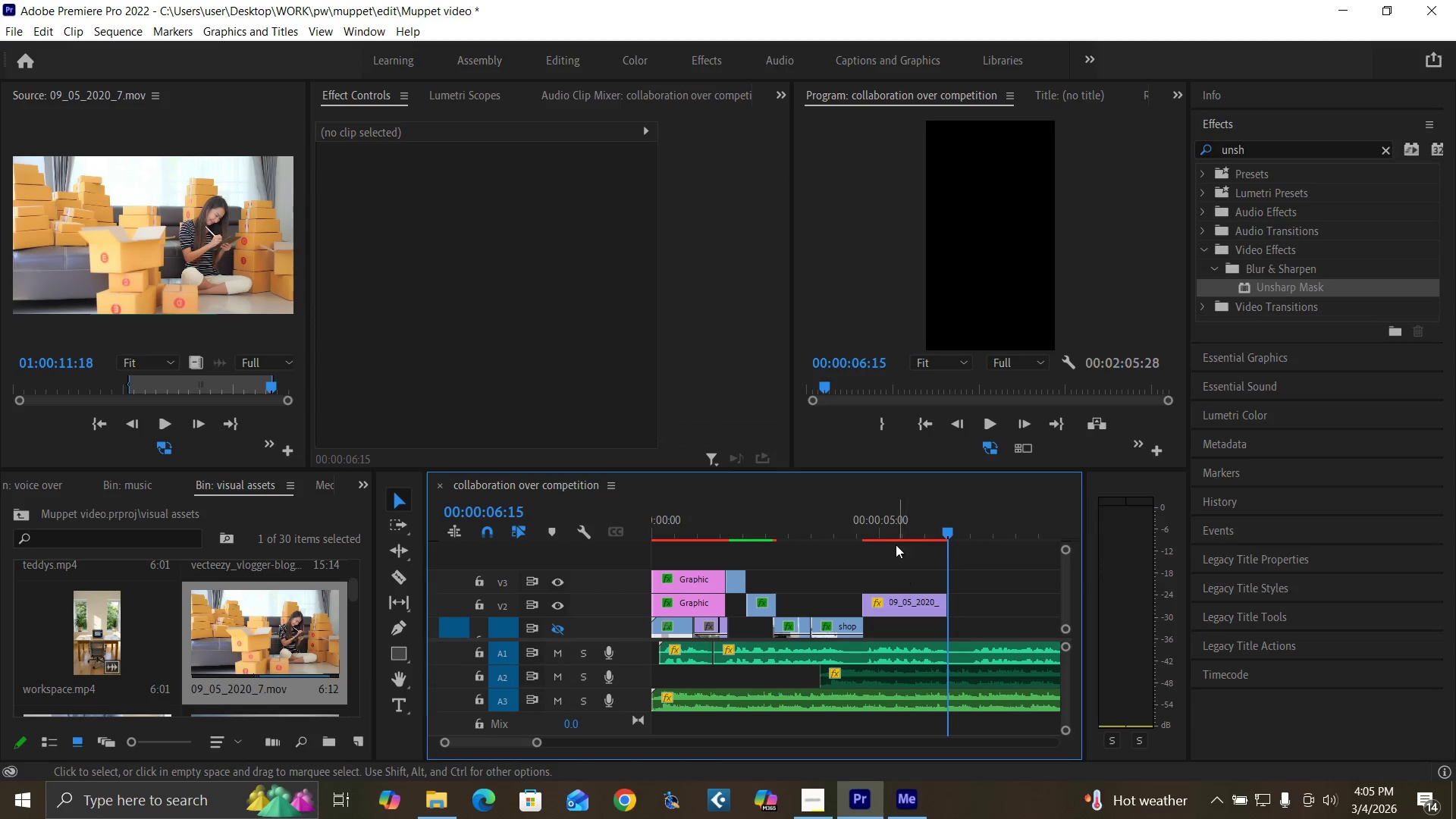 
left_click([893, 532])
 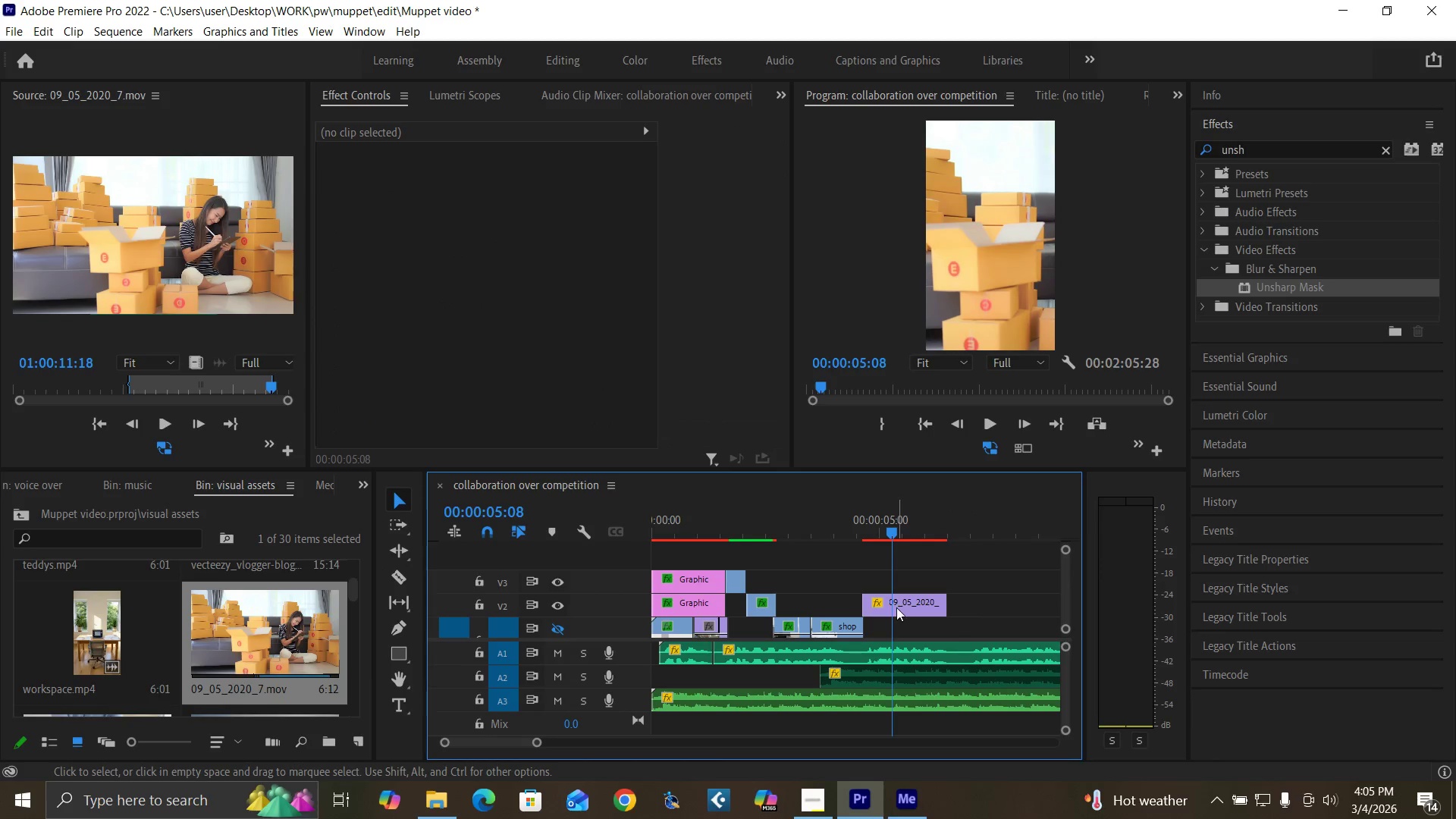 
left_click([896, 607])
 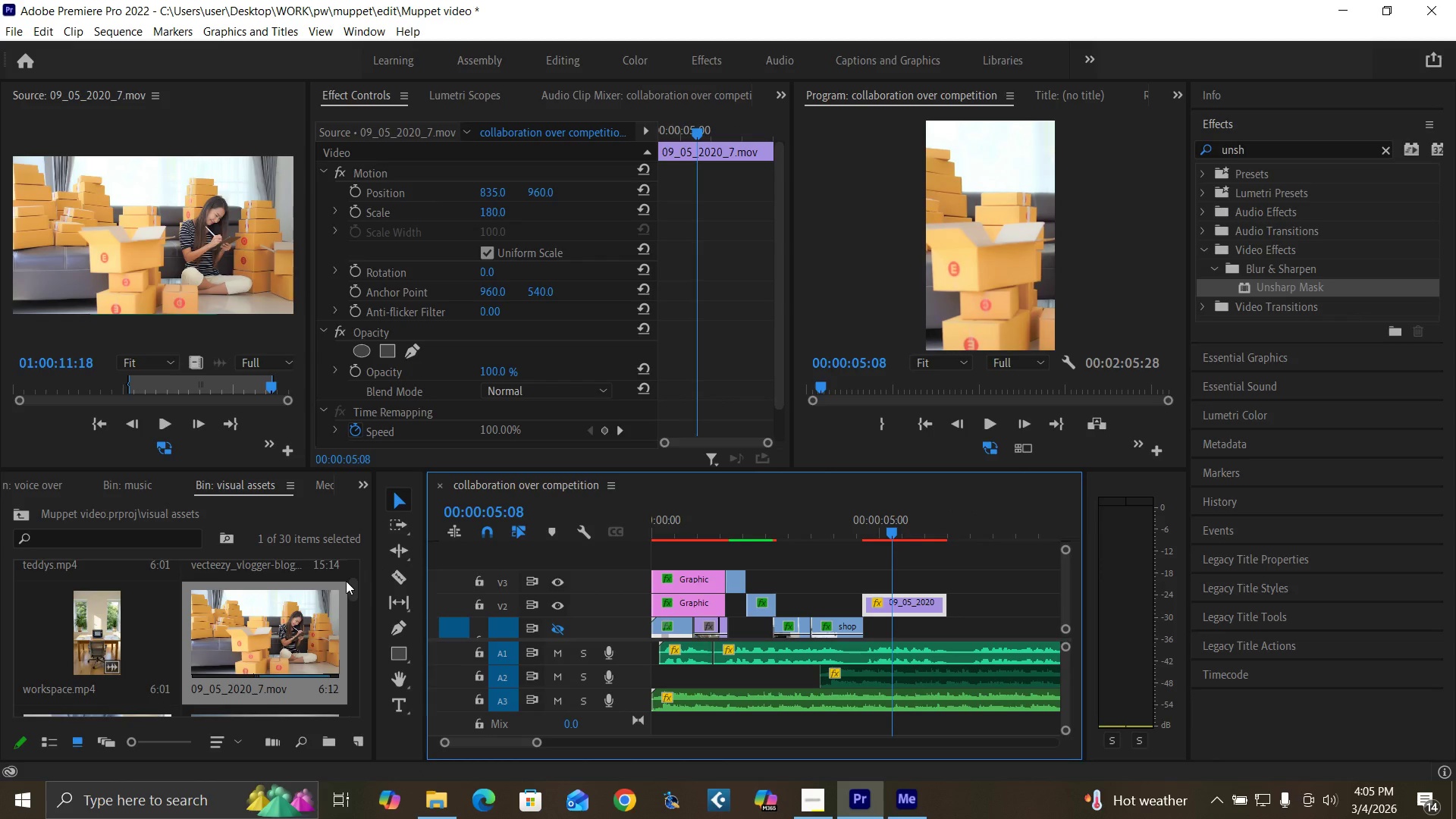 
left_click_drag(start_coordinate=[353, 588], to_coordinate=[354, 593])
 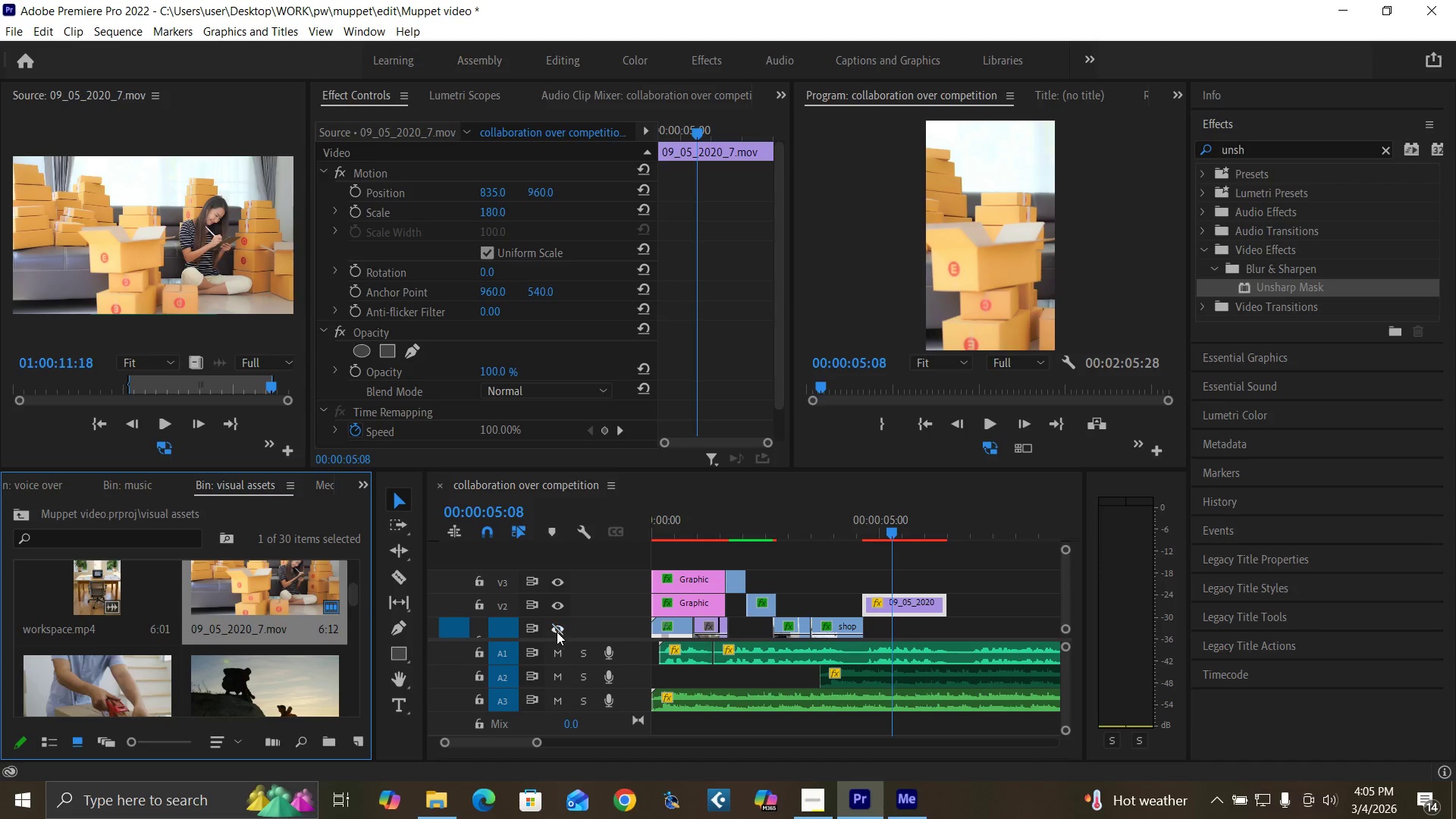 
left_click([557, 630])
 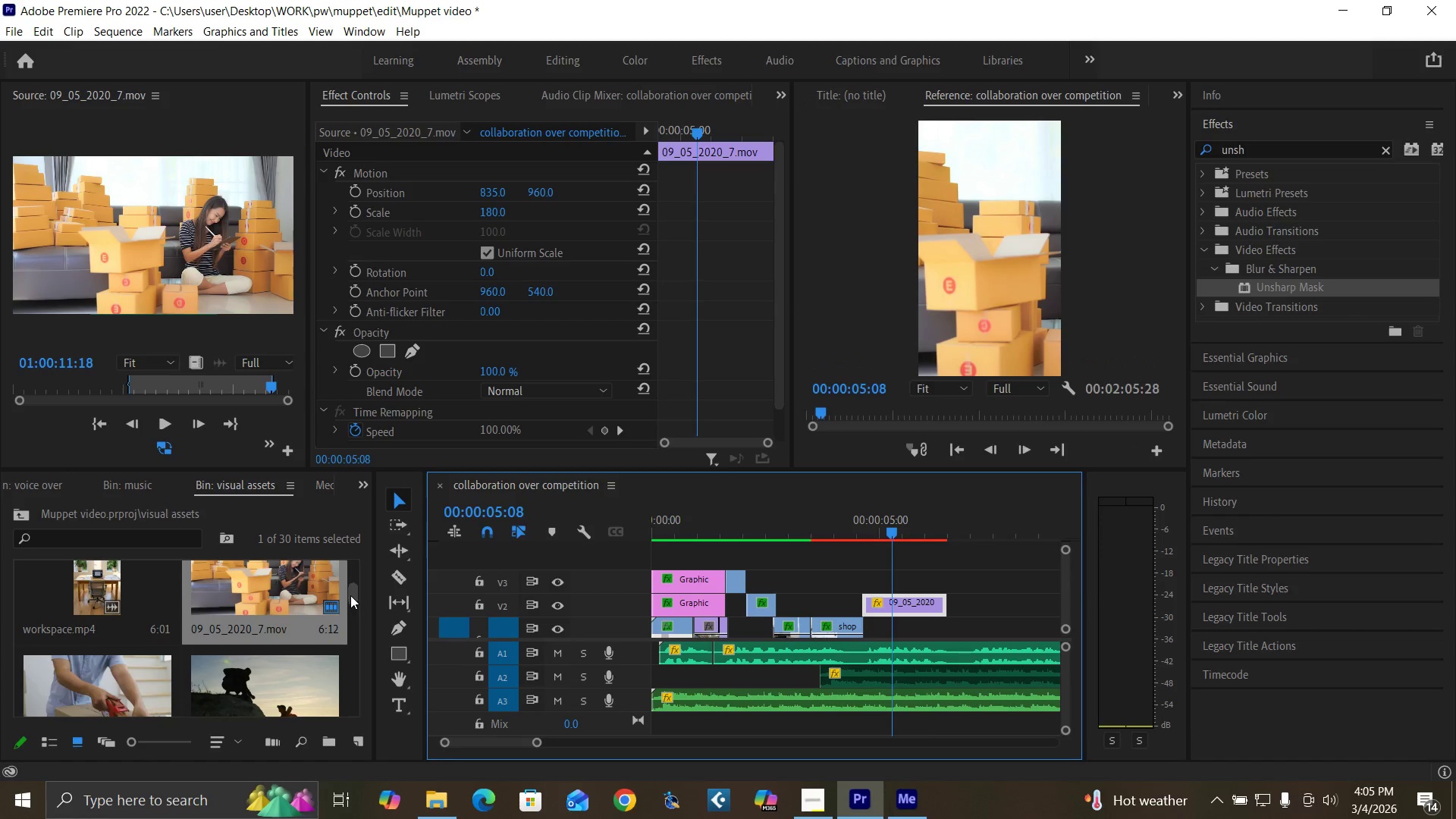 
left_click_drag(start_coordinate=[350, 595], to_coordinate=[353, 689])
 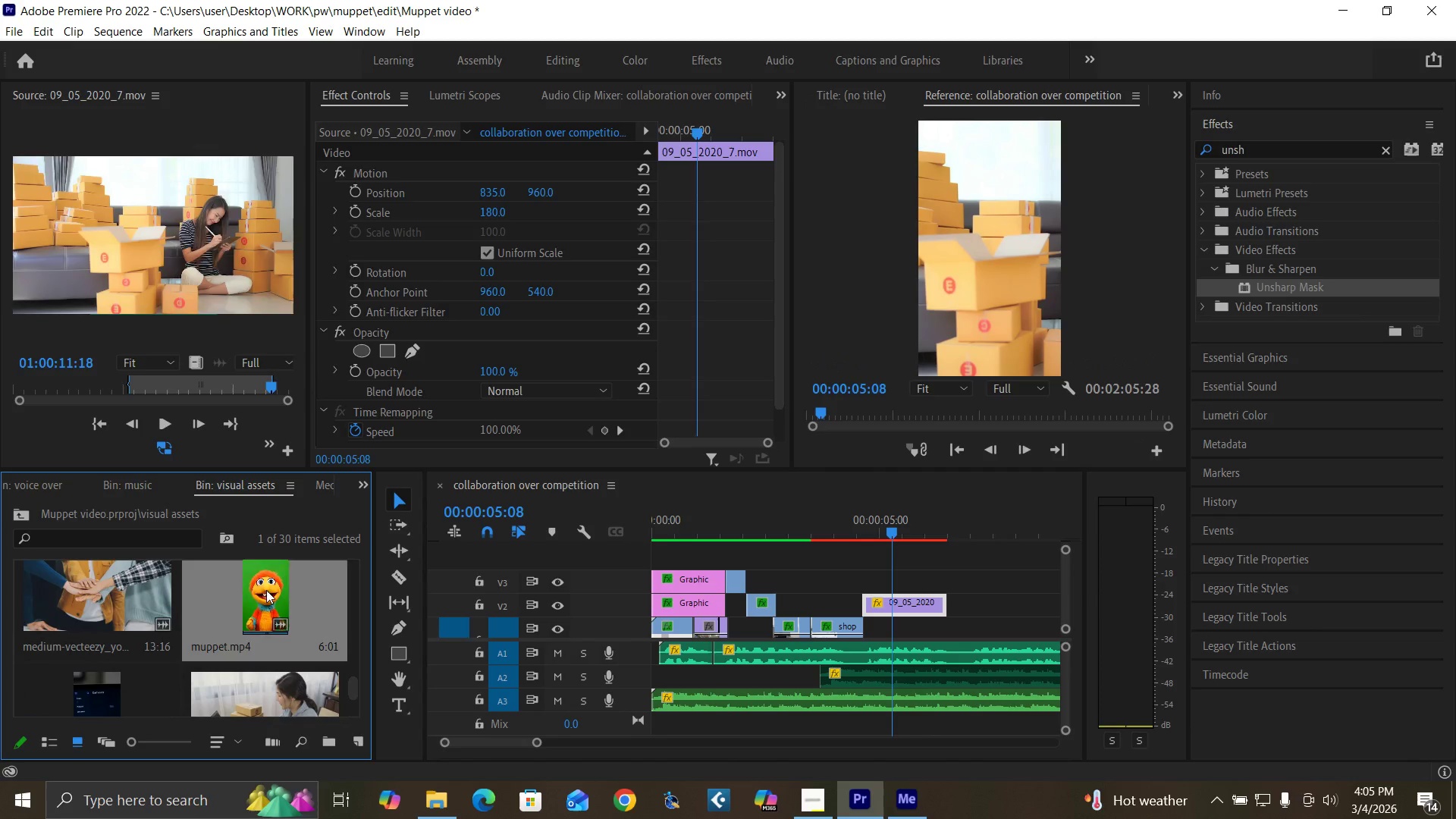 
double_click([266, 590])
 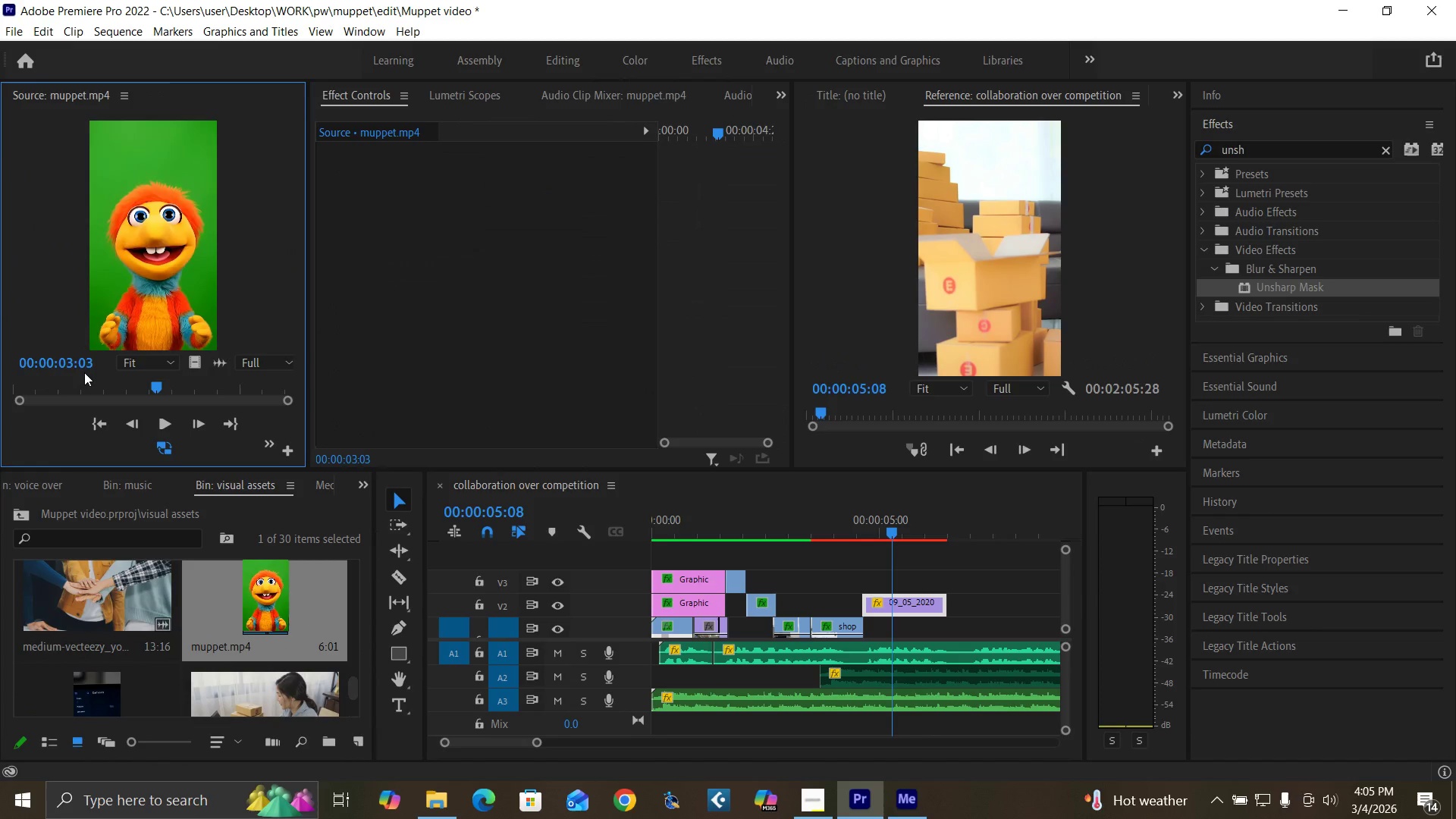 
left_click_drag(start_coordinate=[88, 383], to_coordinate=[0, 435])
 